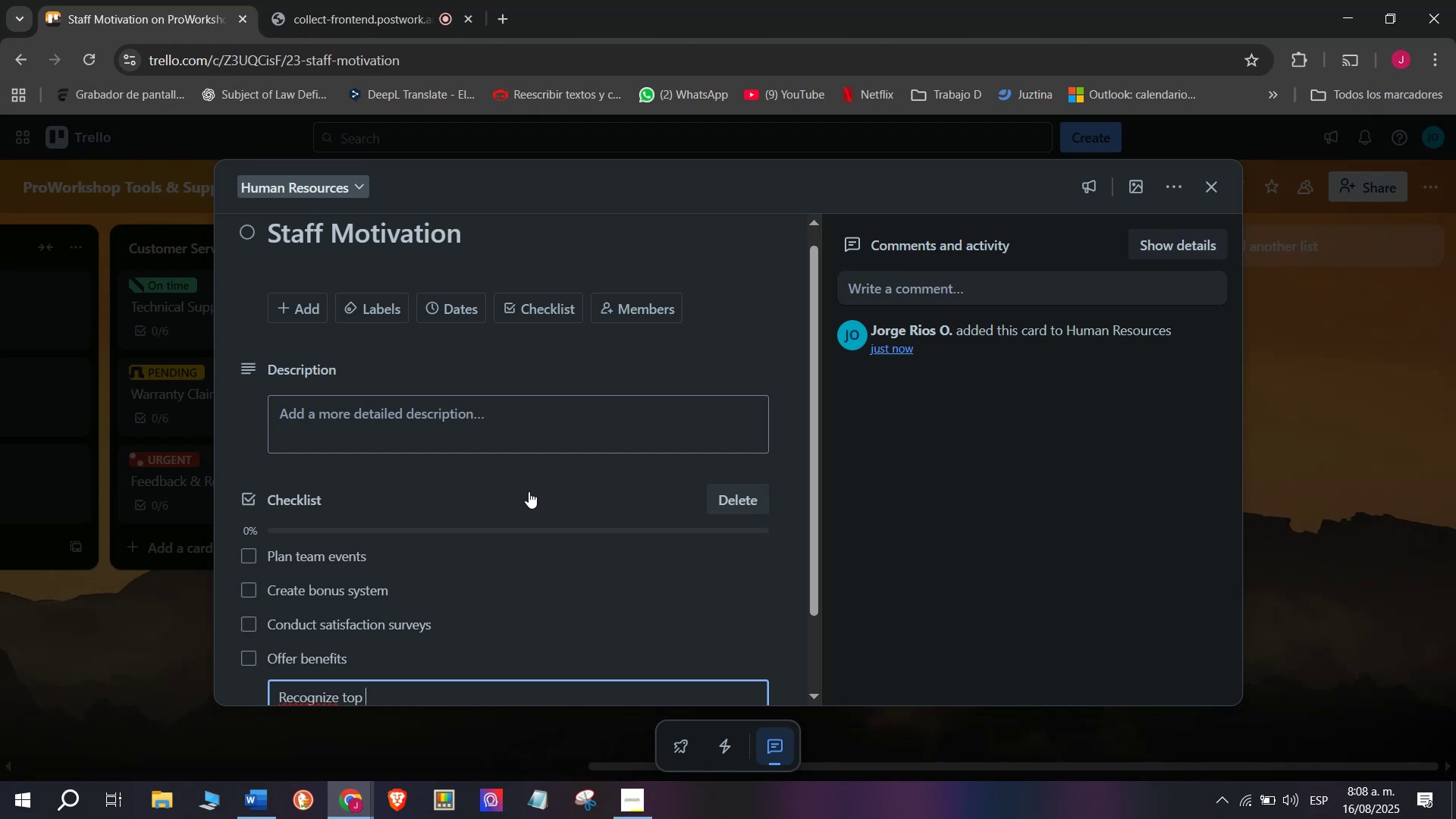 
type(perfor)
 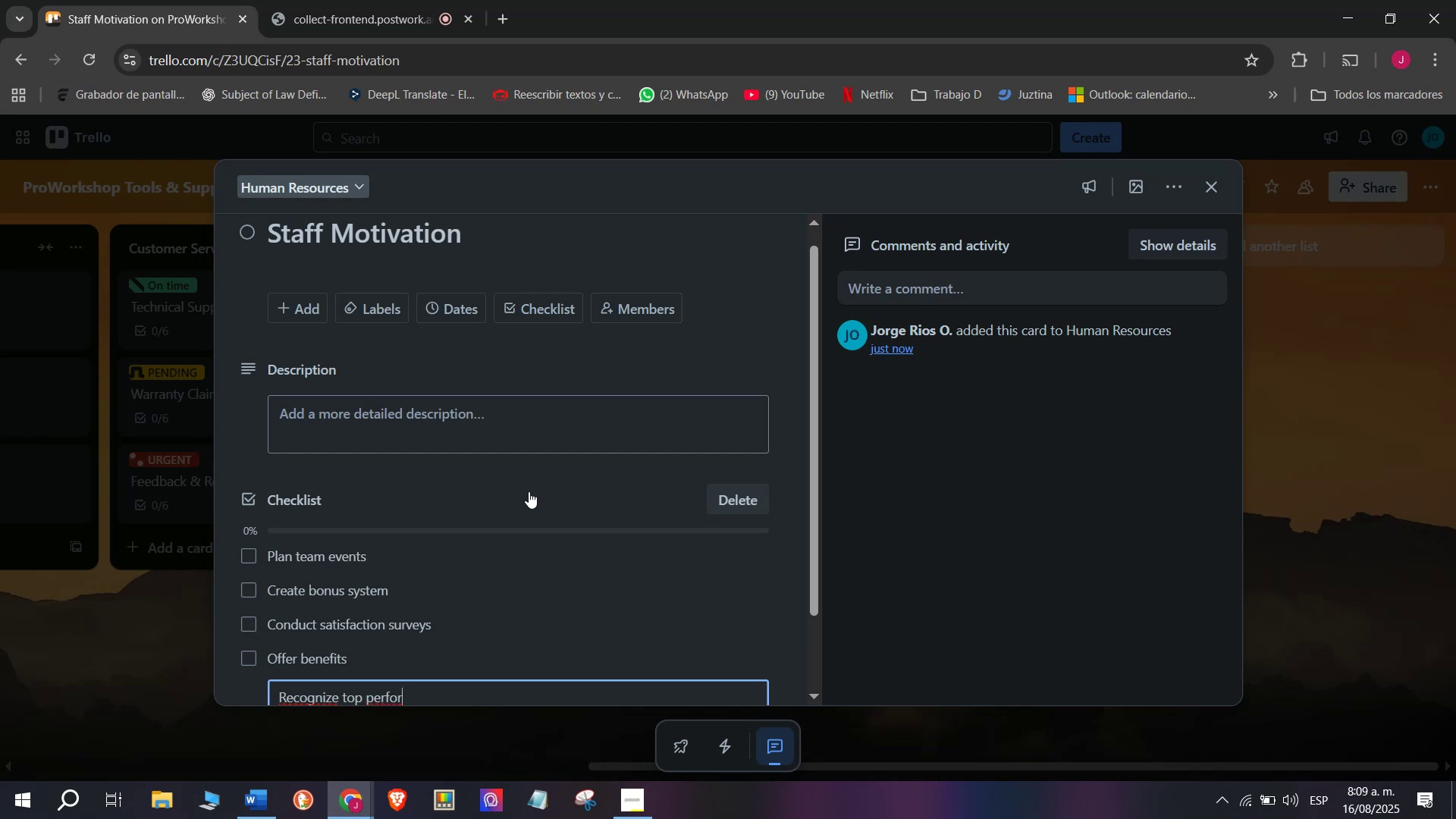 
type(mers)
 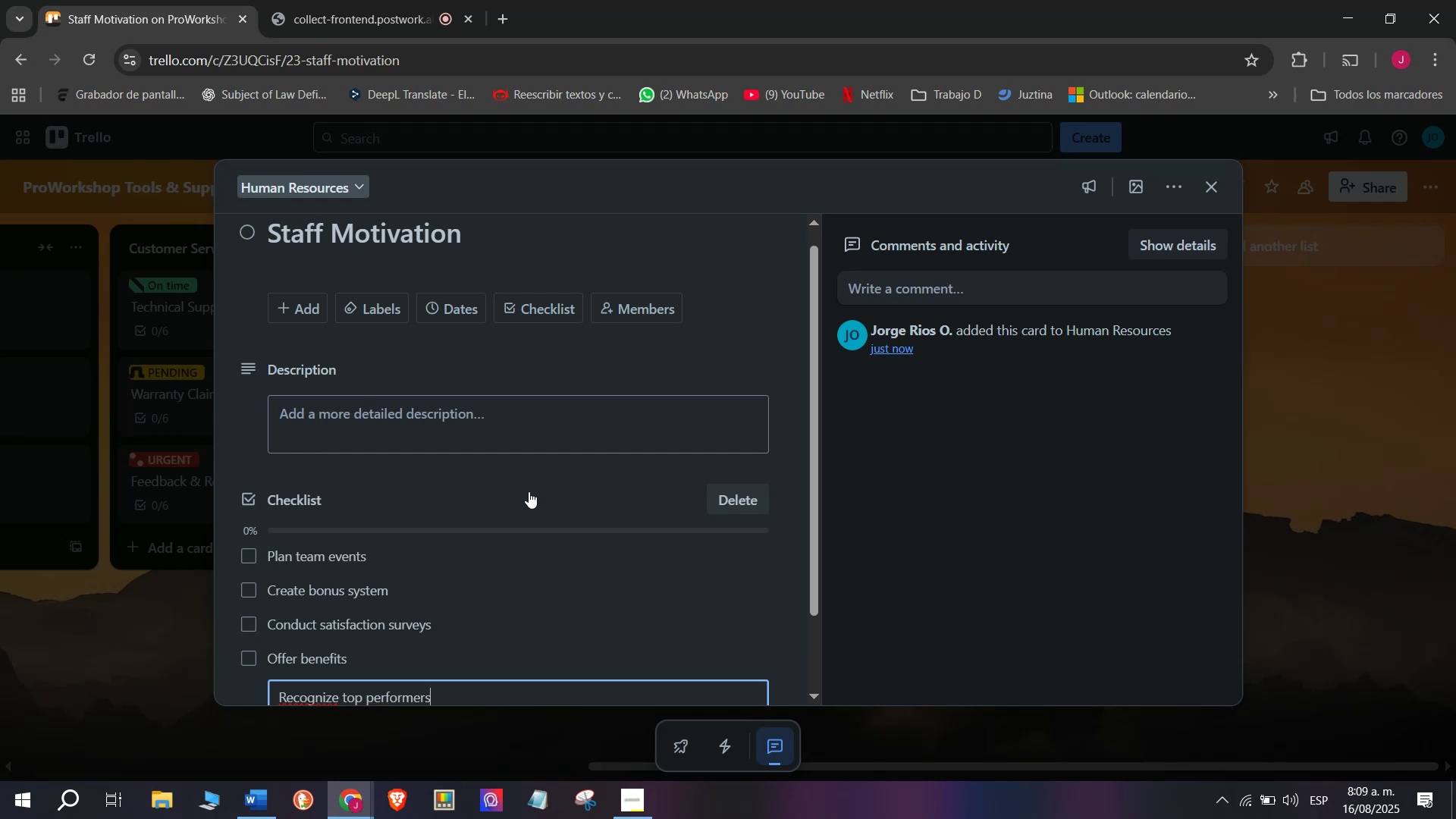 
key(Enter)
 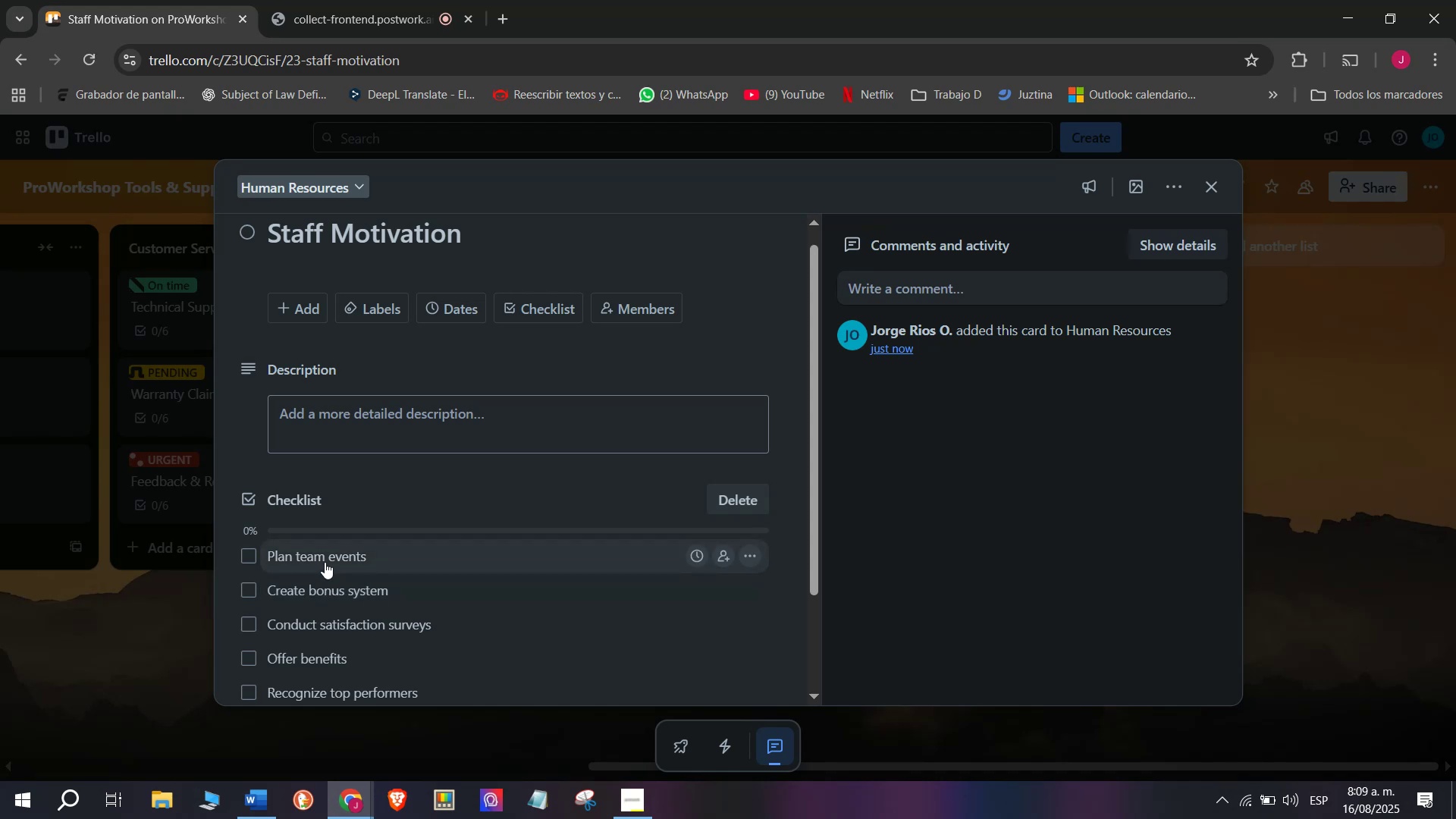 
wait(10.16)
 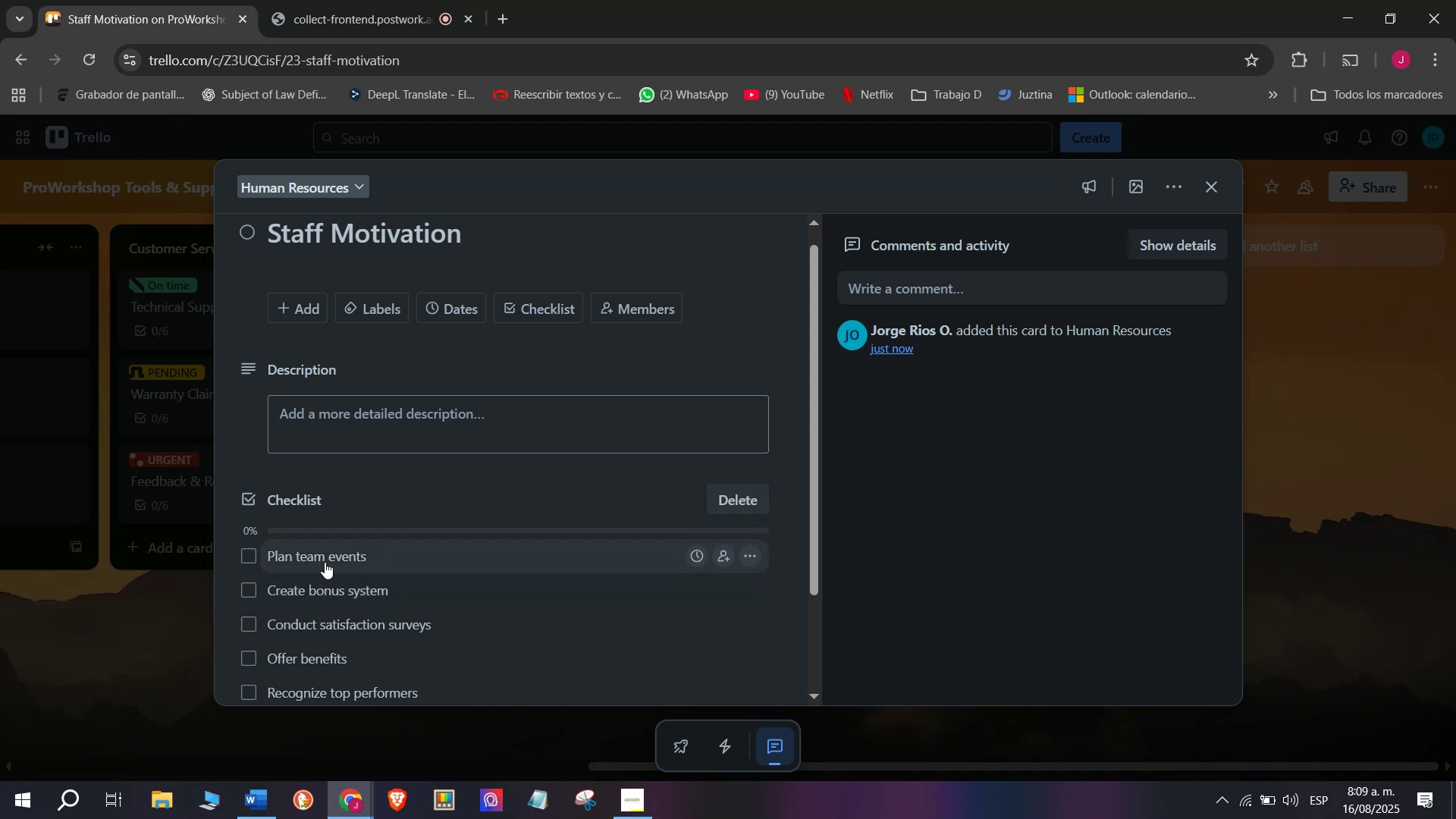 
scroll: coordinate [310, 583], scroll_direction: down, amount: 3.0
 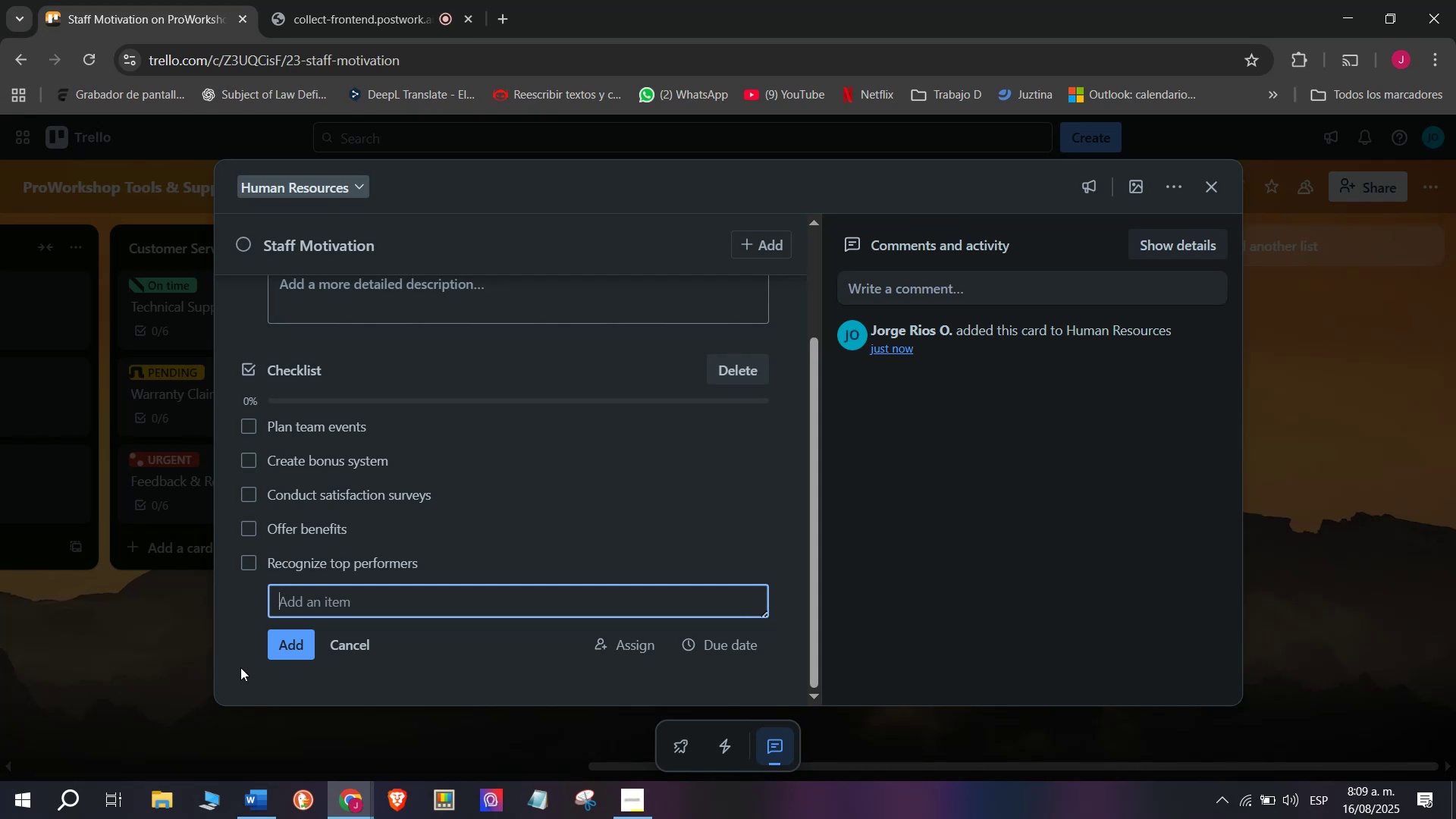 
wait(42.25)
 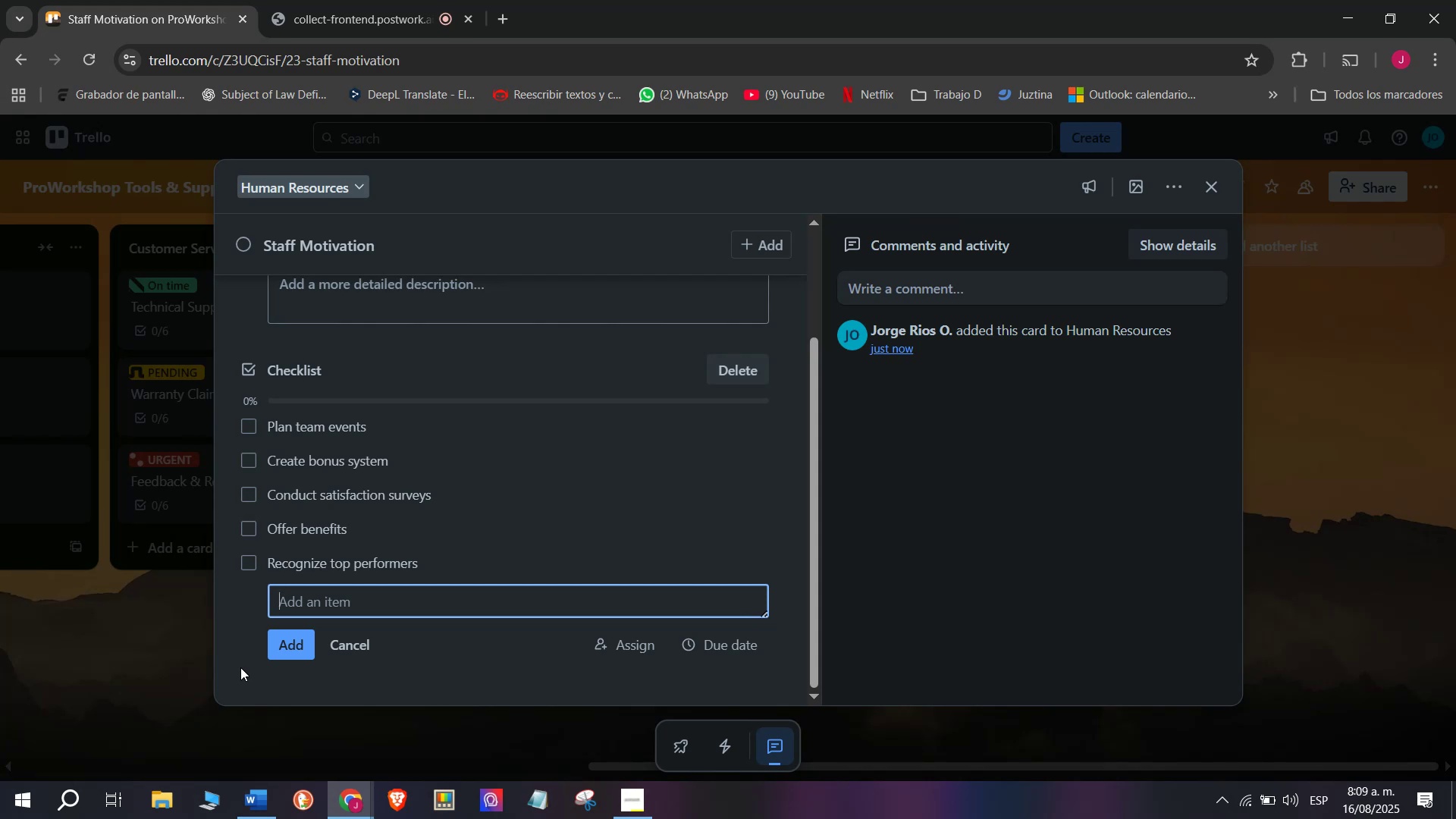 
type(Cert)
 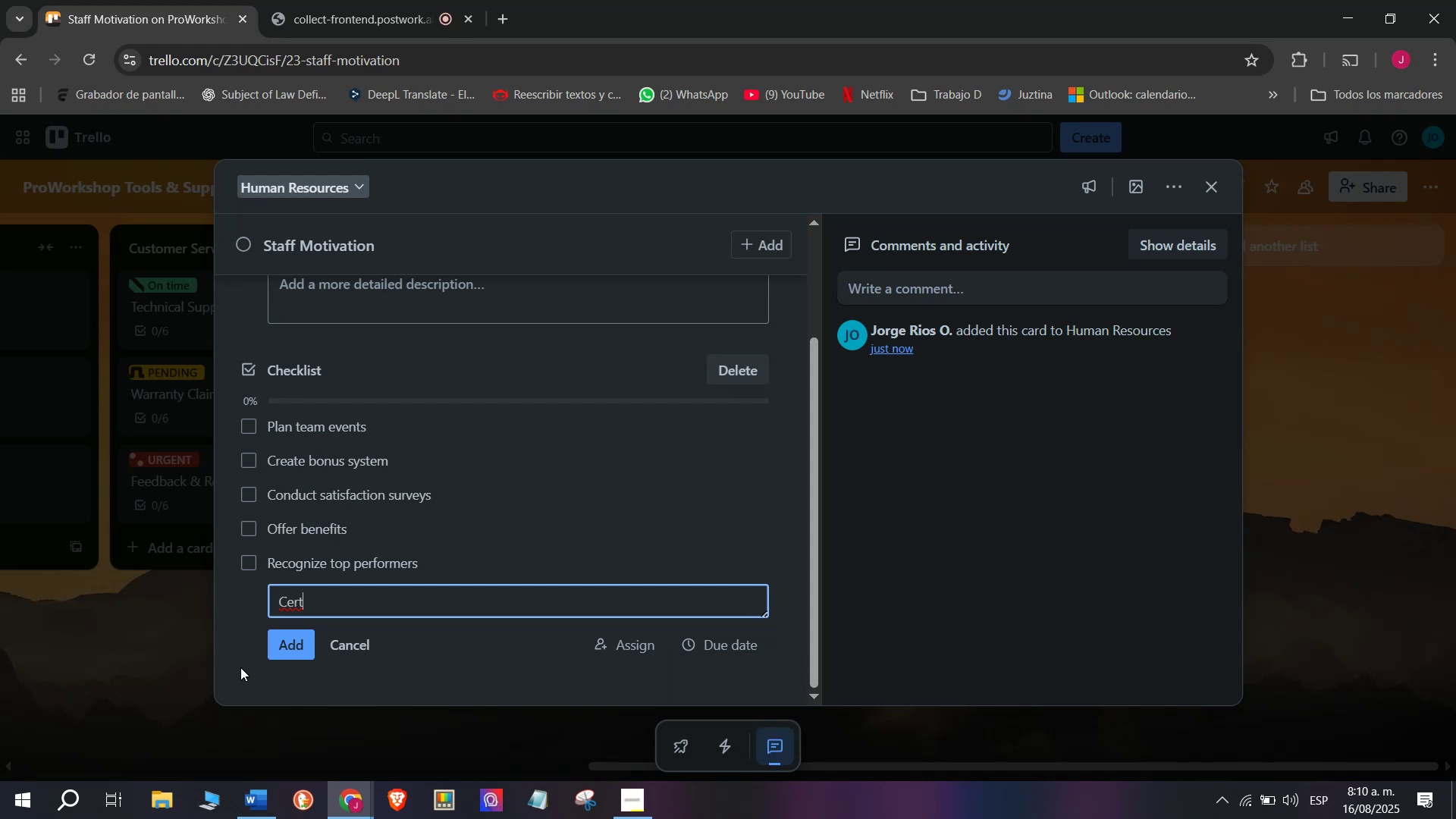 
type(ify attendance)
 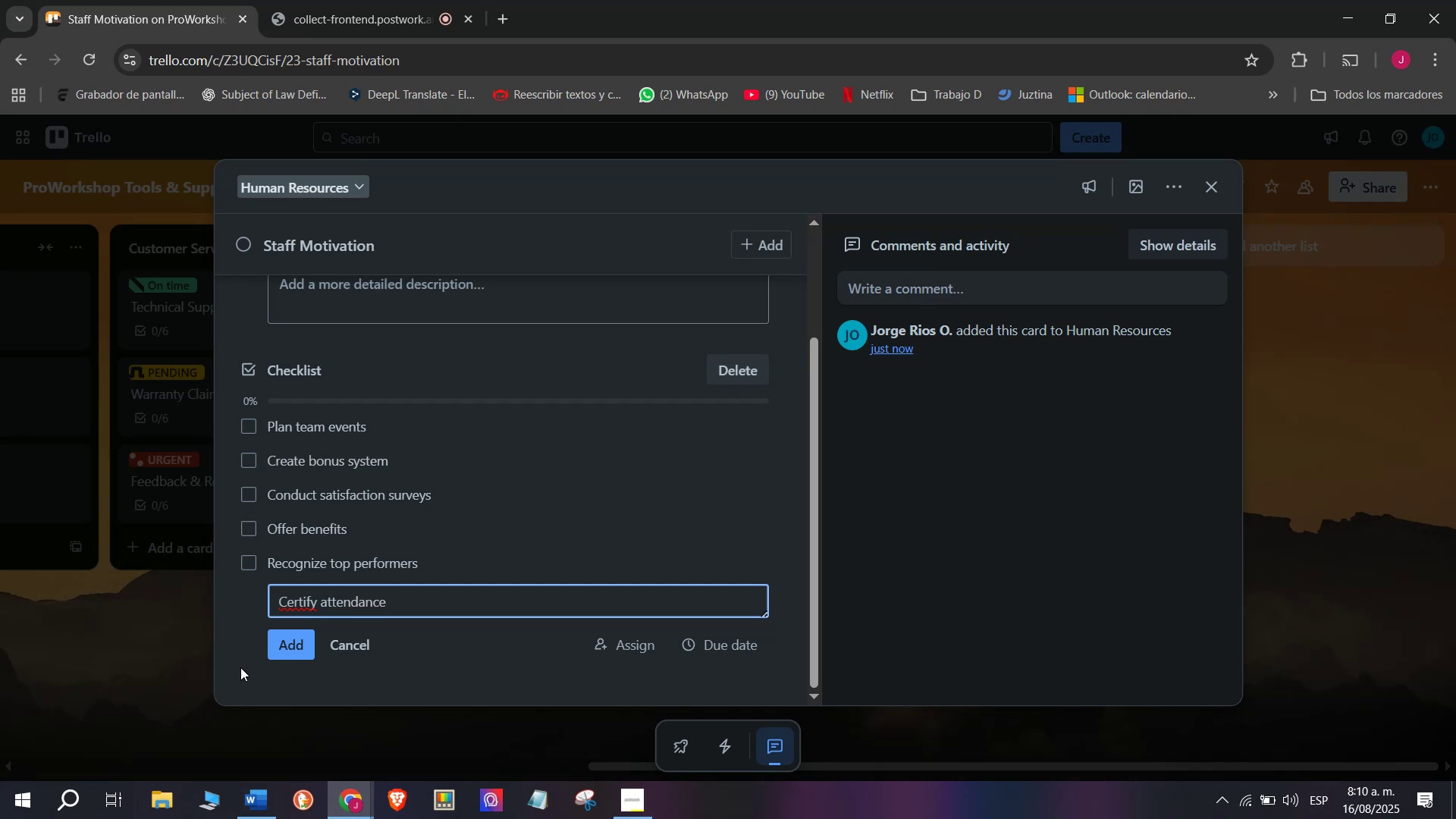 
key(Enter)
 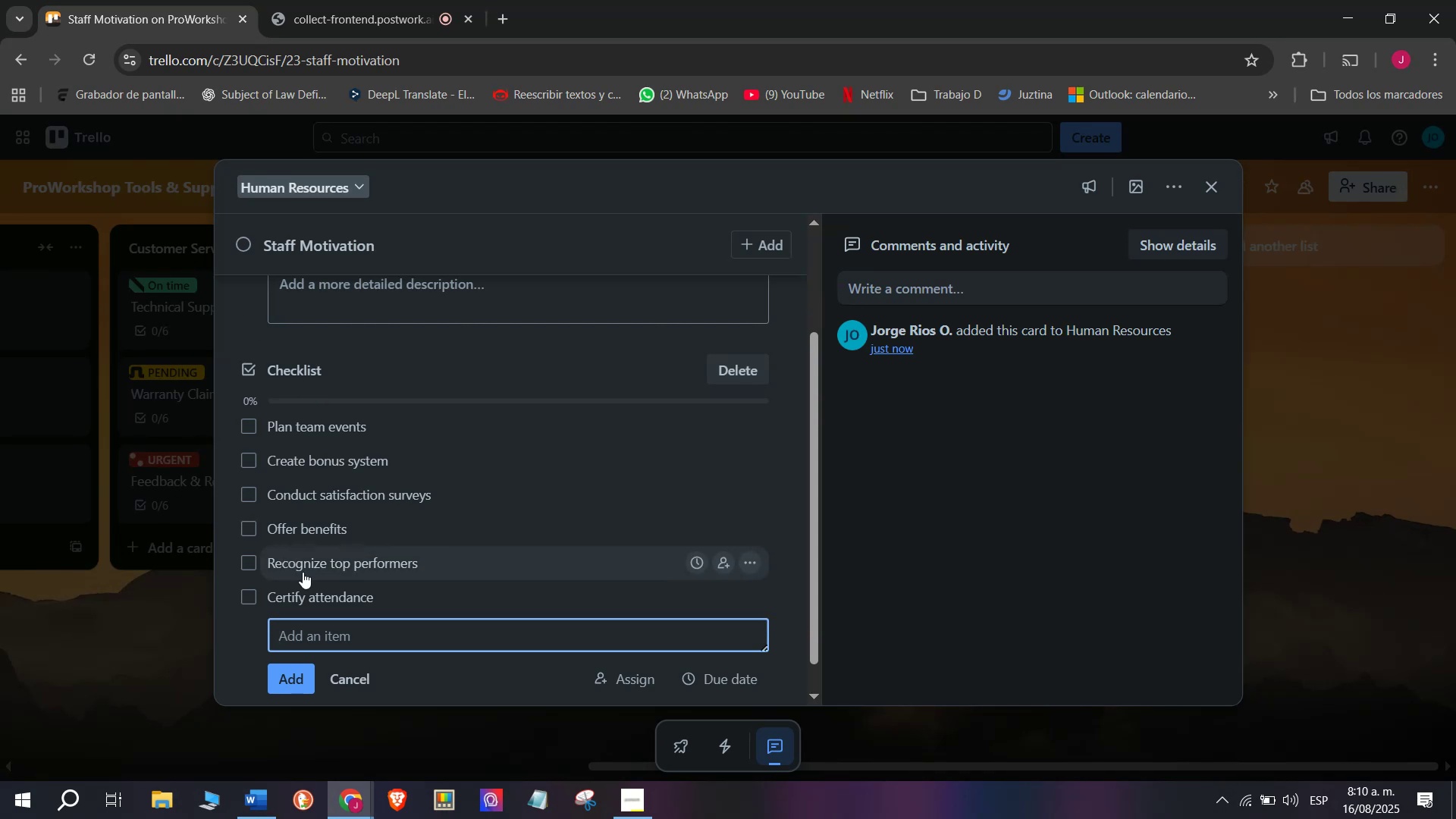 
wait(16.16)
 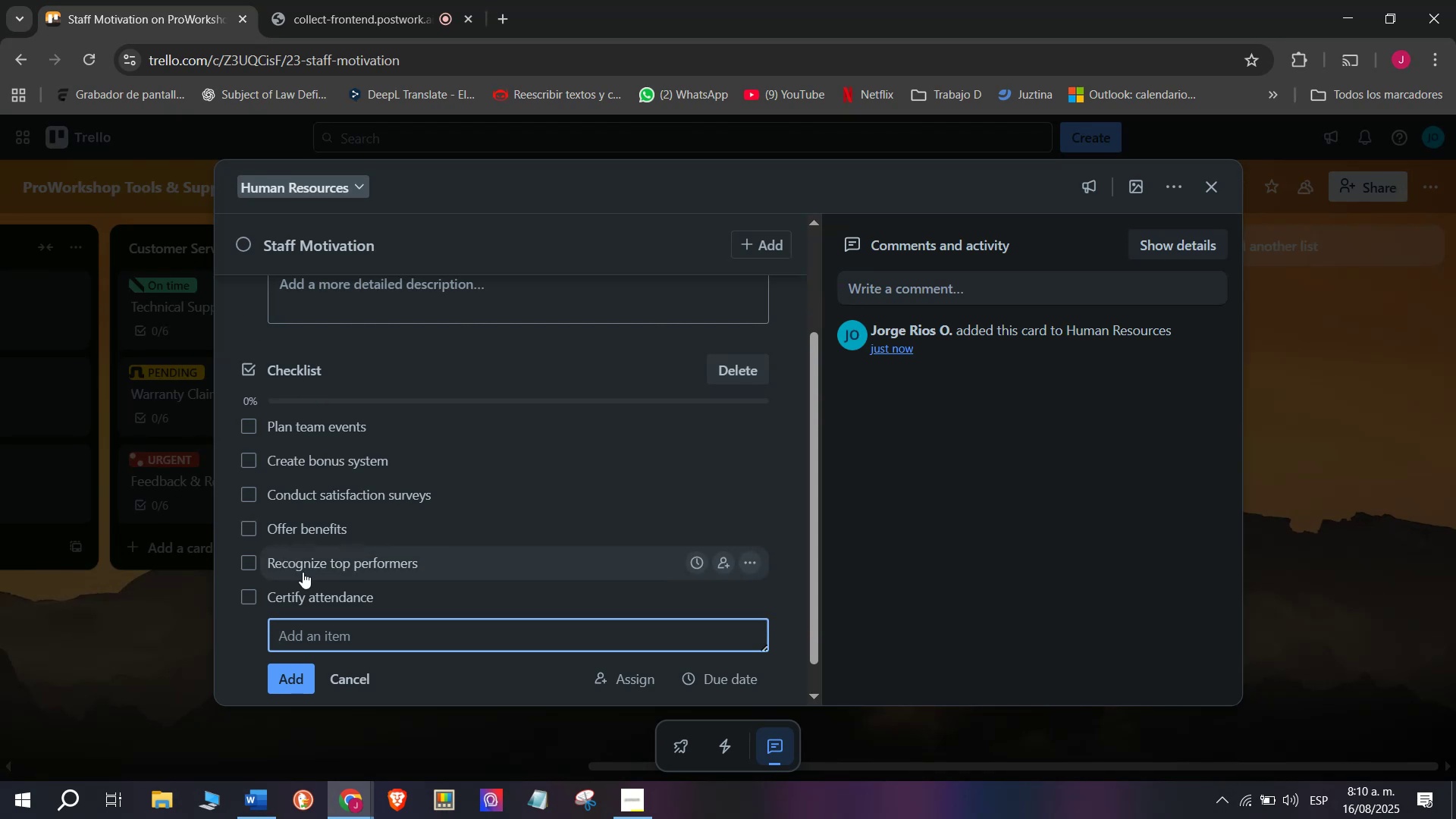 
scroll: coordinate [349, 528], scroll_direction: up, amount: 2.0
 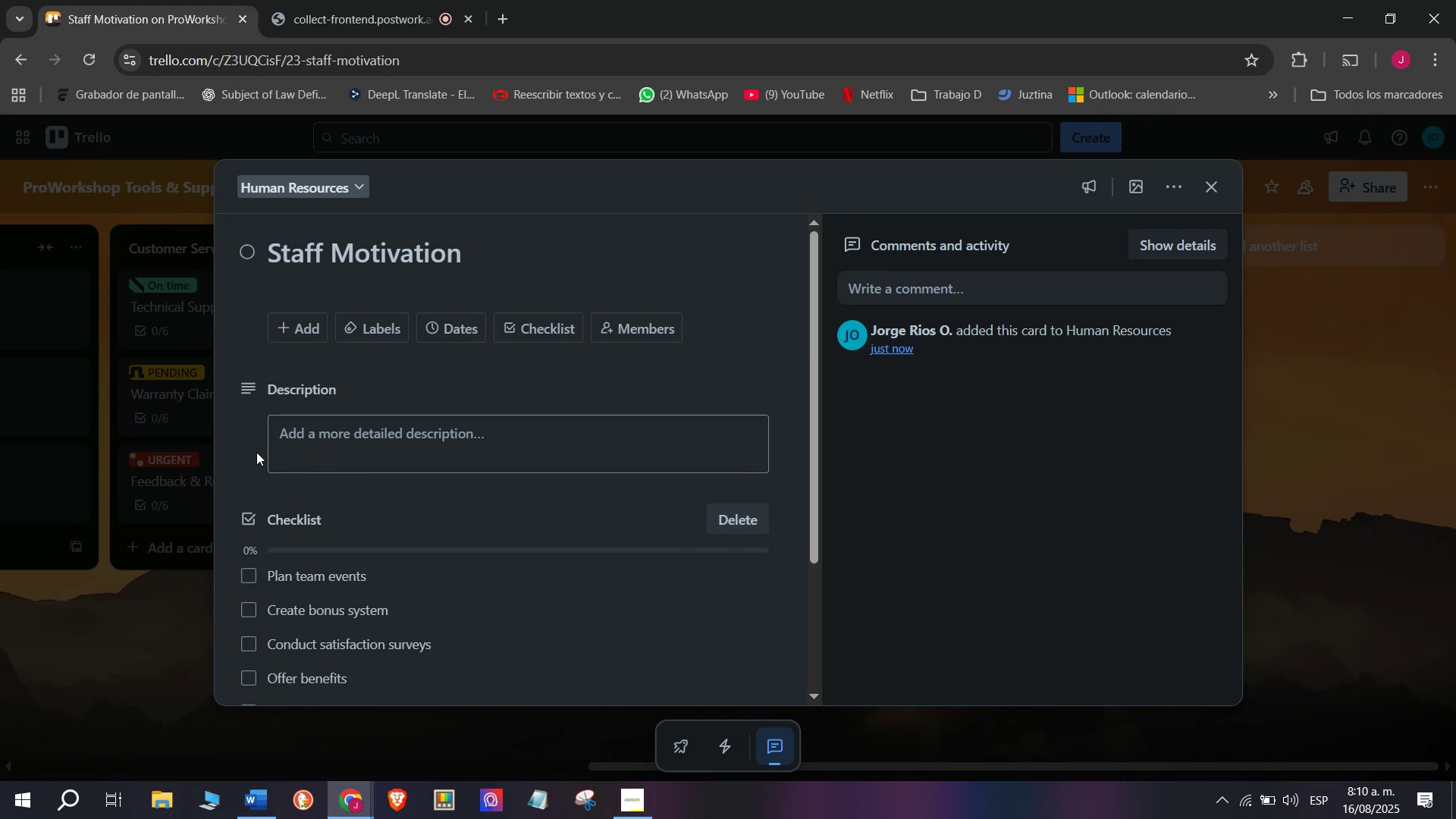 
left_click([256, 452])
 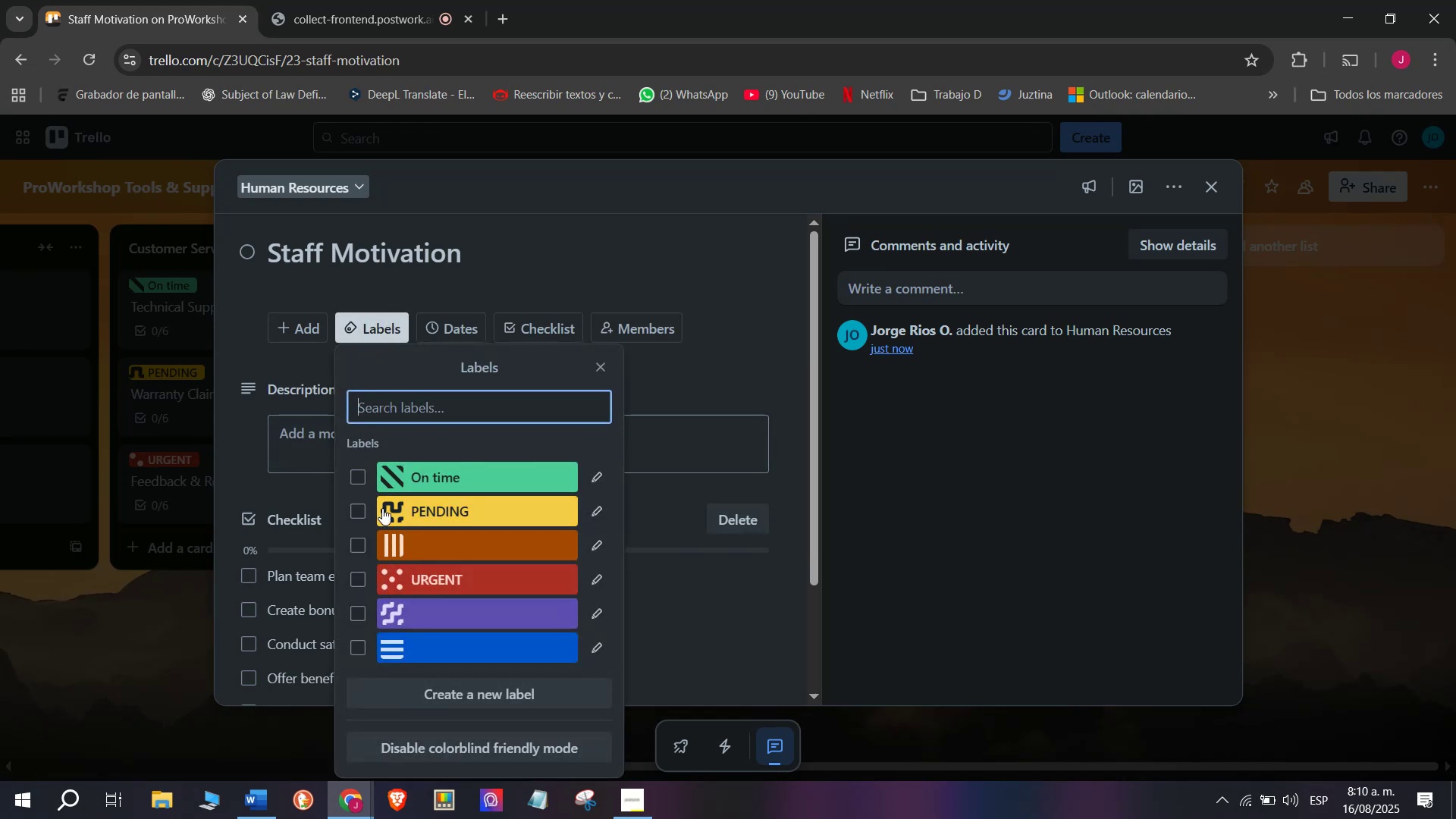 
wait(6.72)
 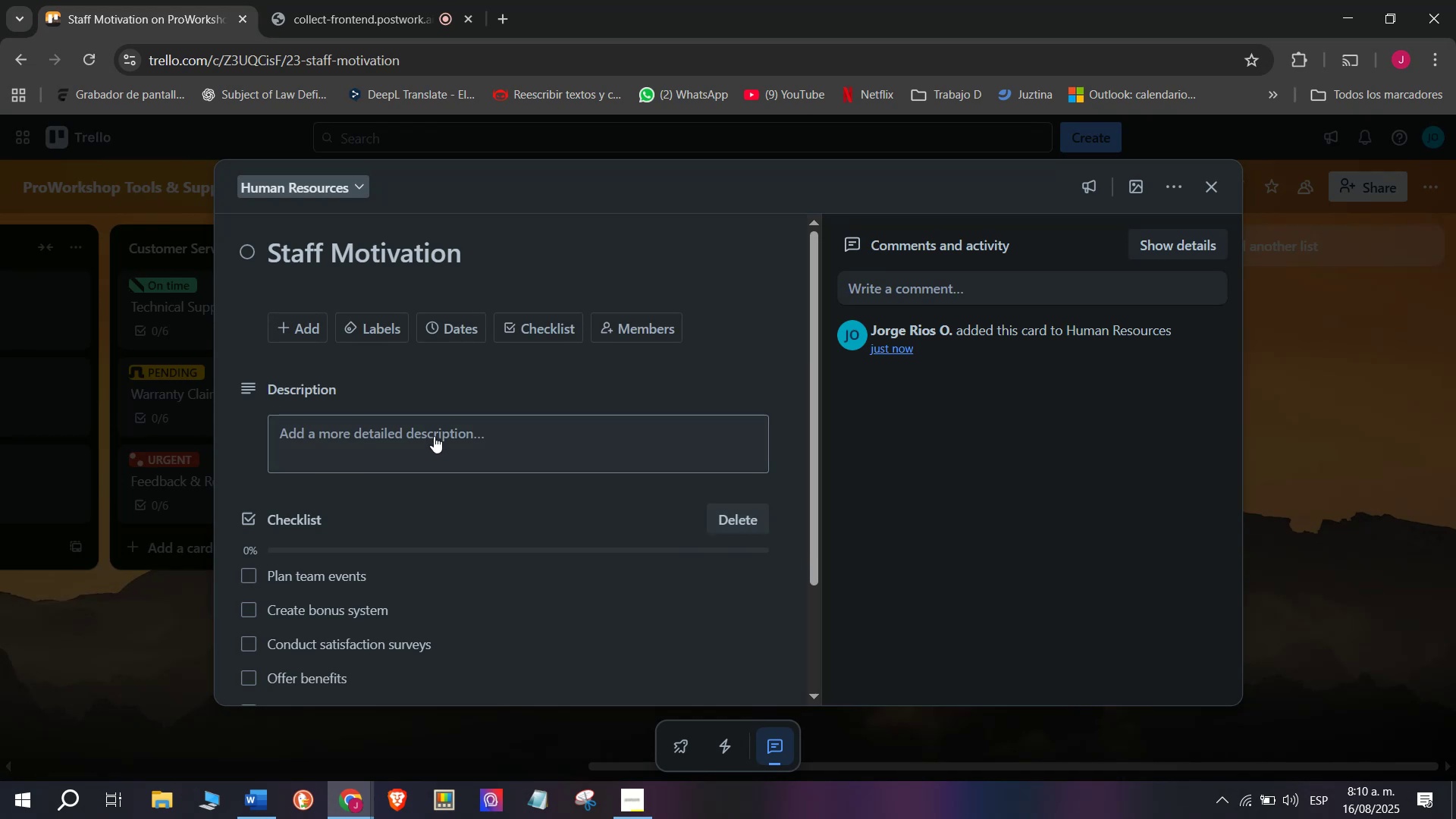 
left_click([460, 579])
 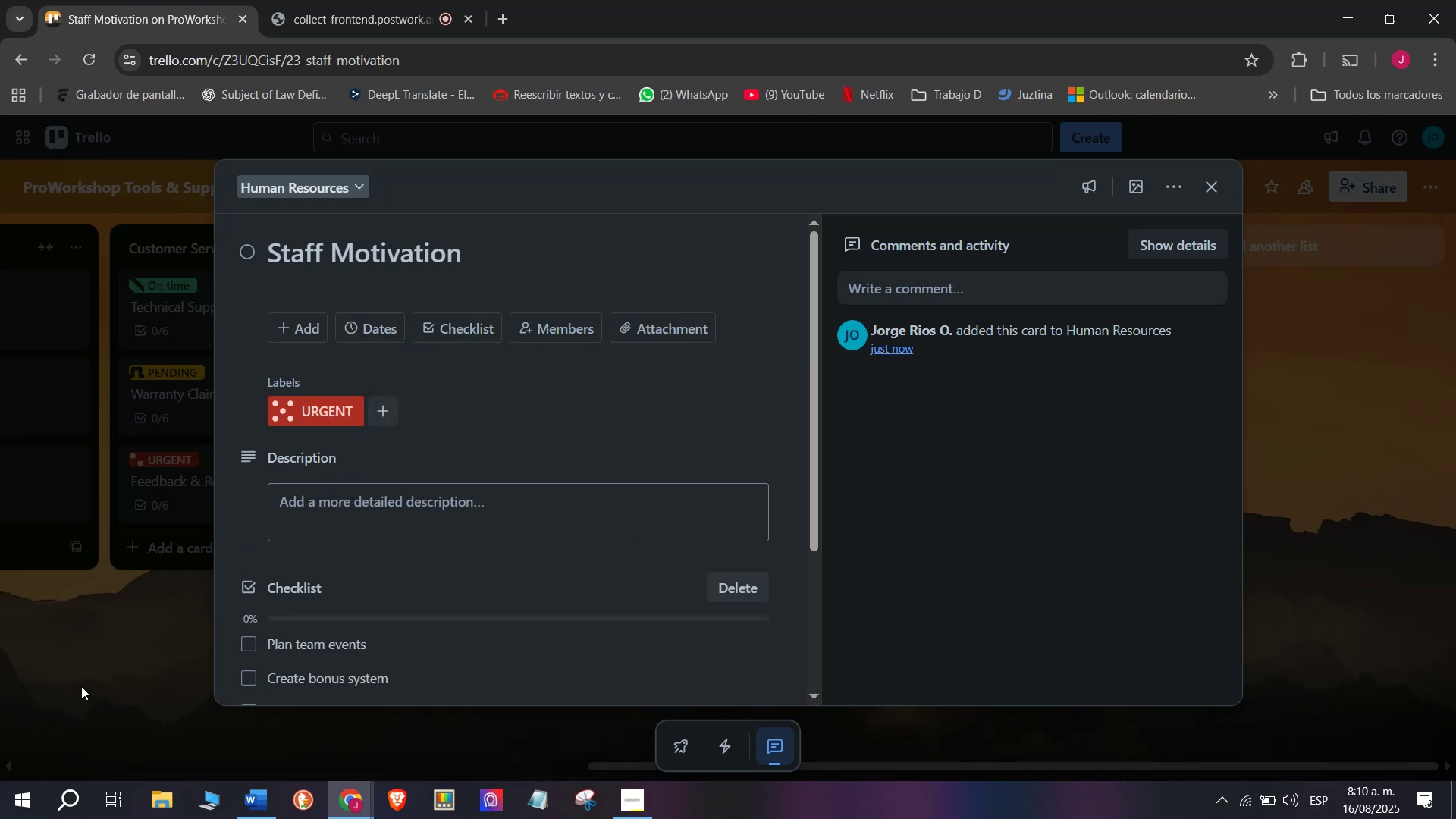 
double_click([81, 686])
 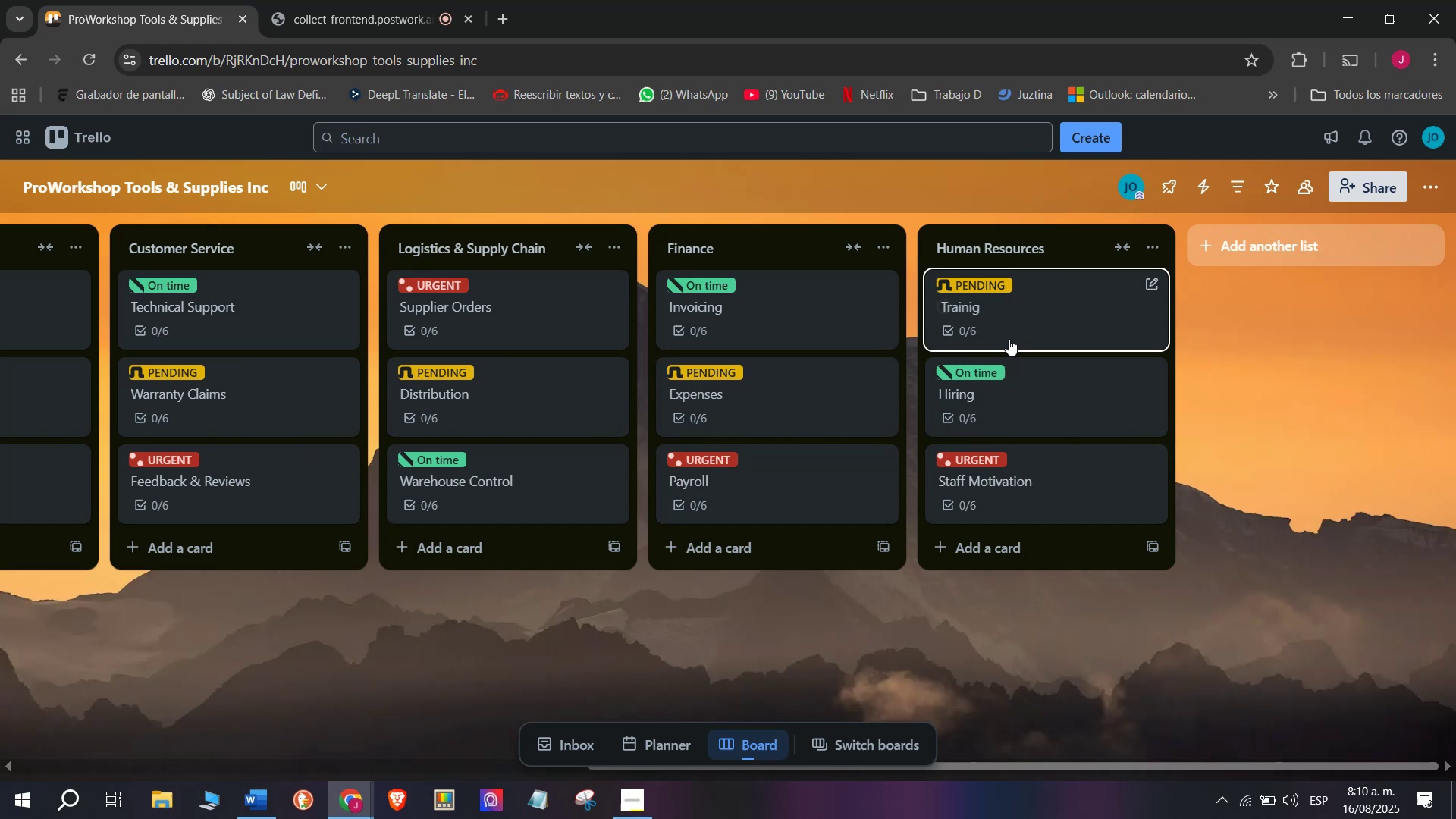 
mouse_move([991, 444])
 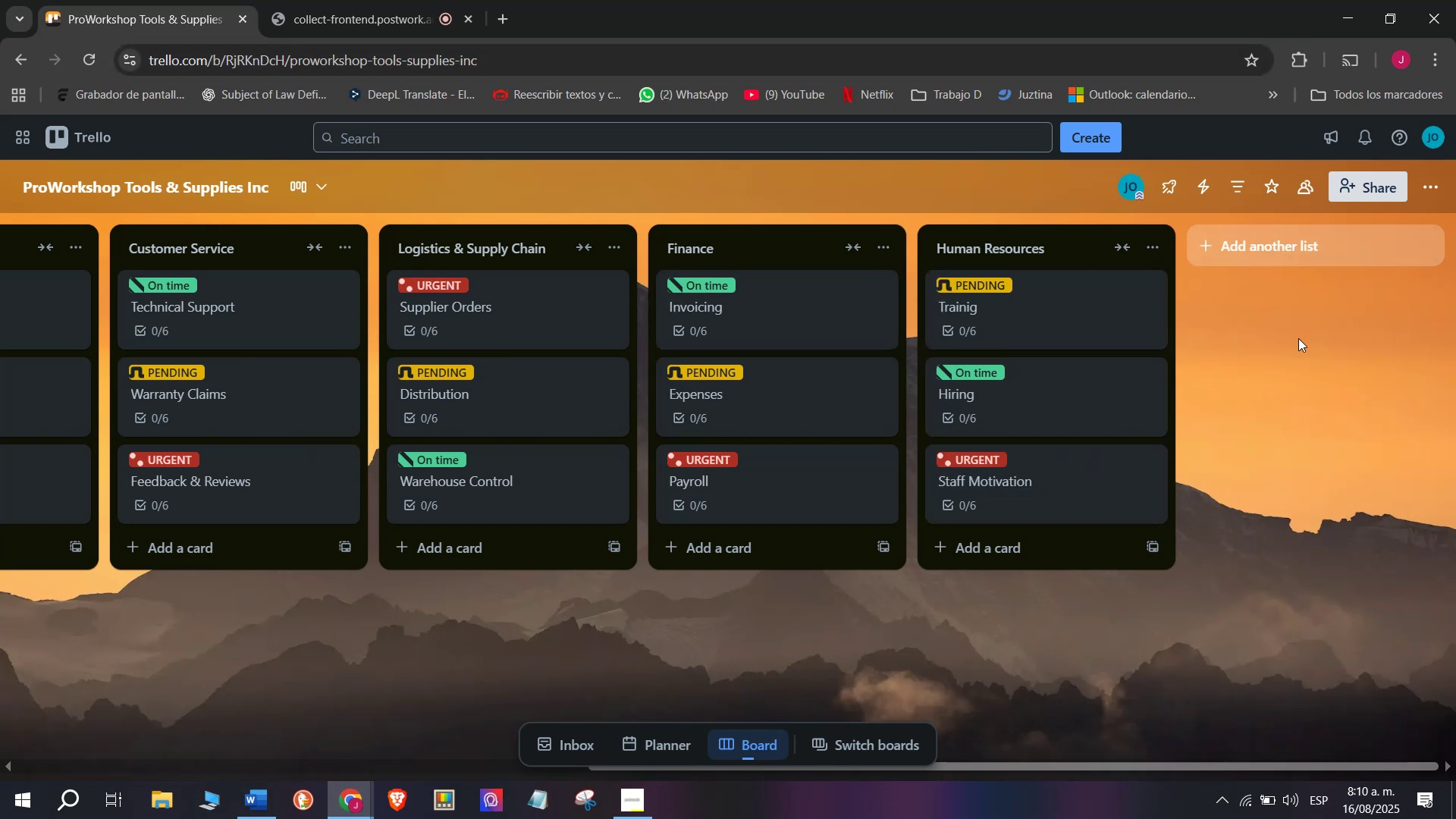 
left_click([379, 0])
 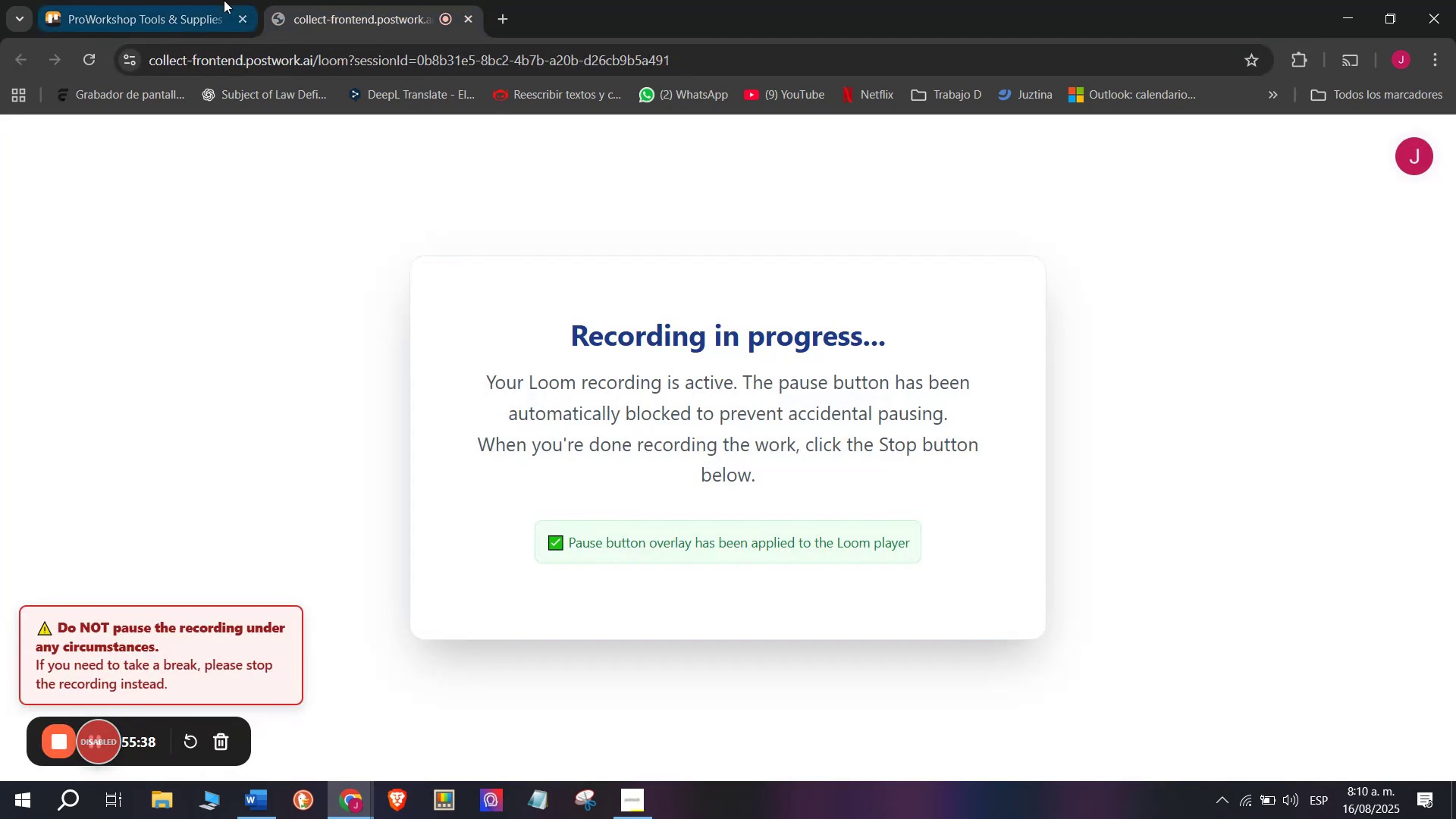 
left_click([201, 0])
 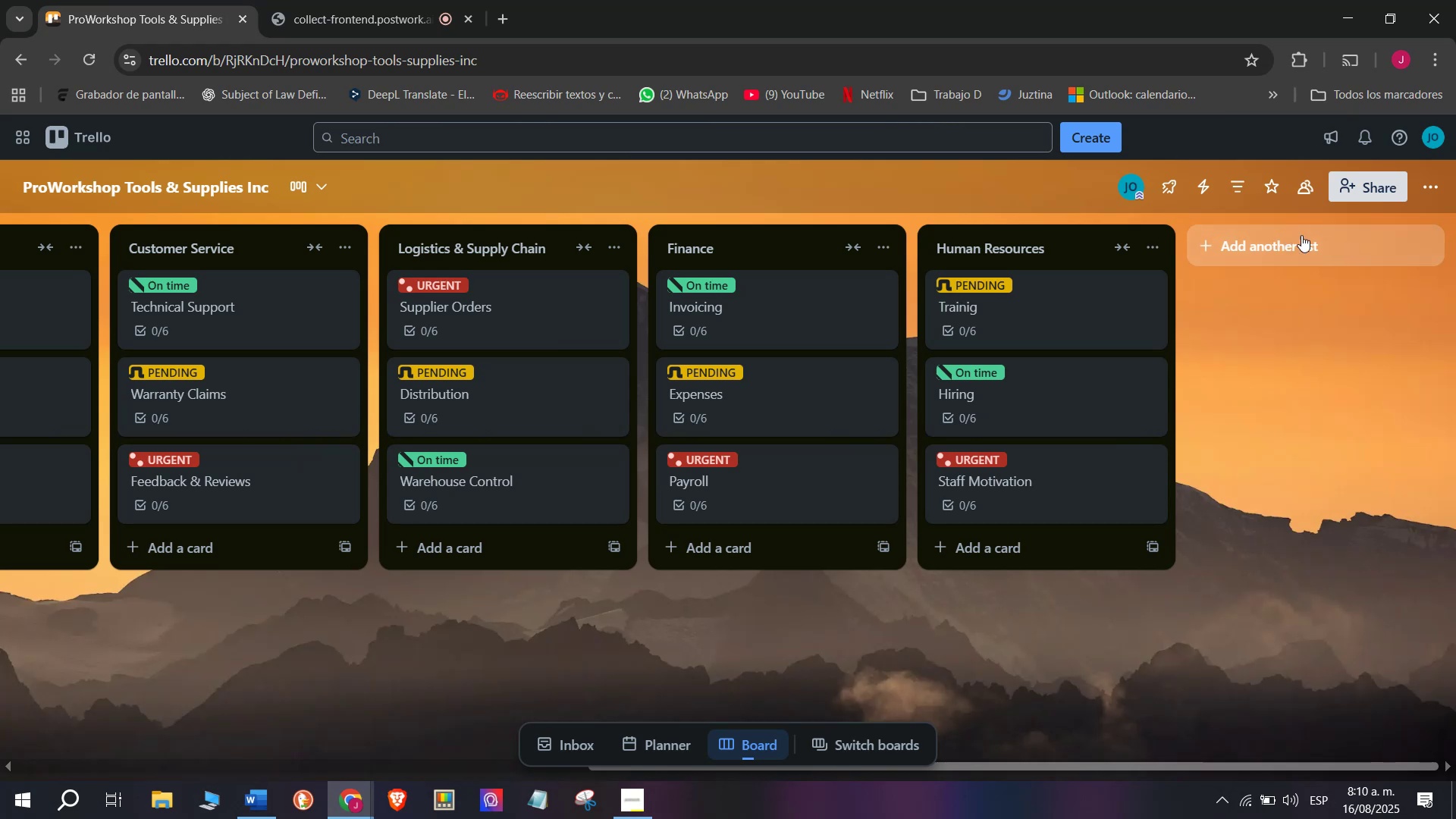 
left_click([1306, 243])
 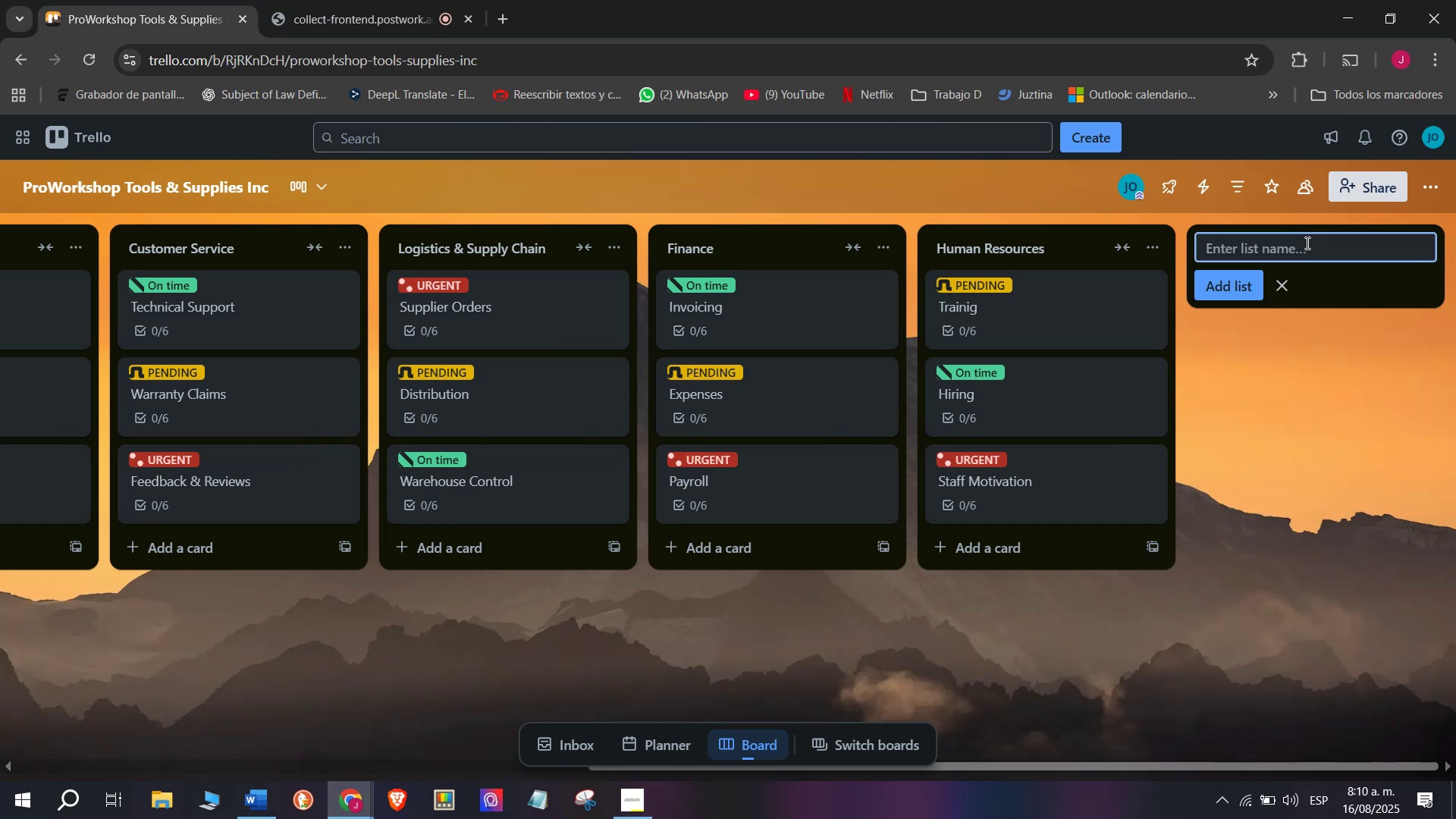 
type(R^D ^ Innovation)
 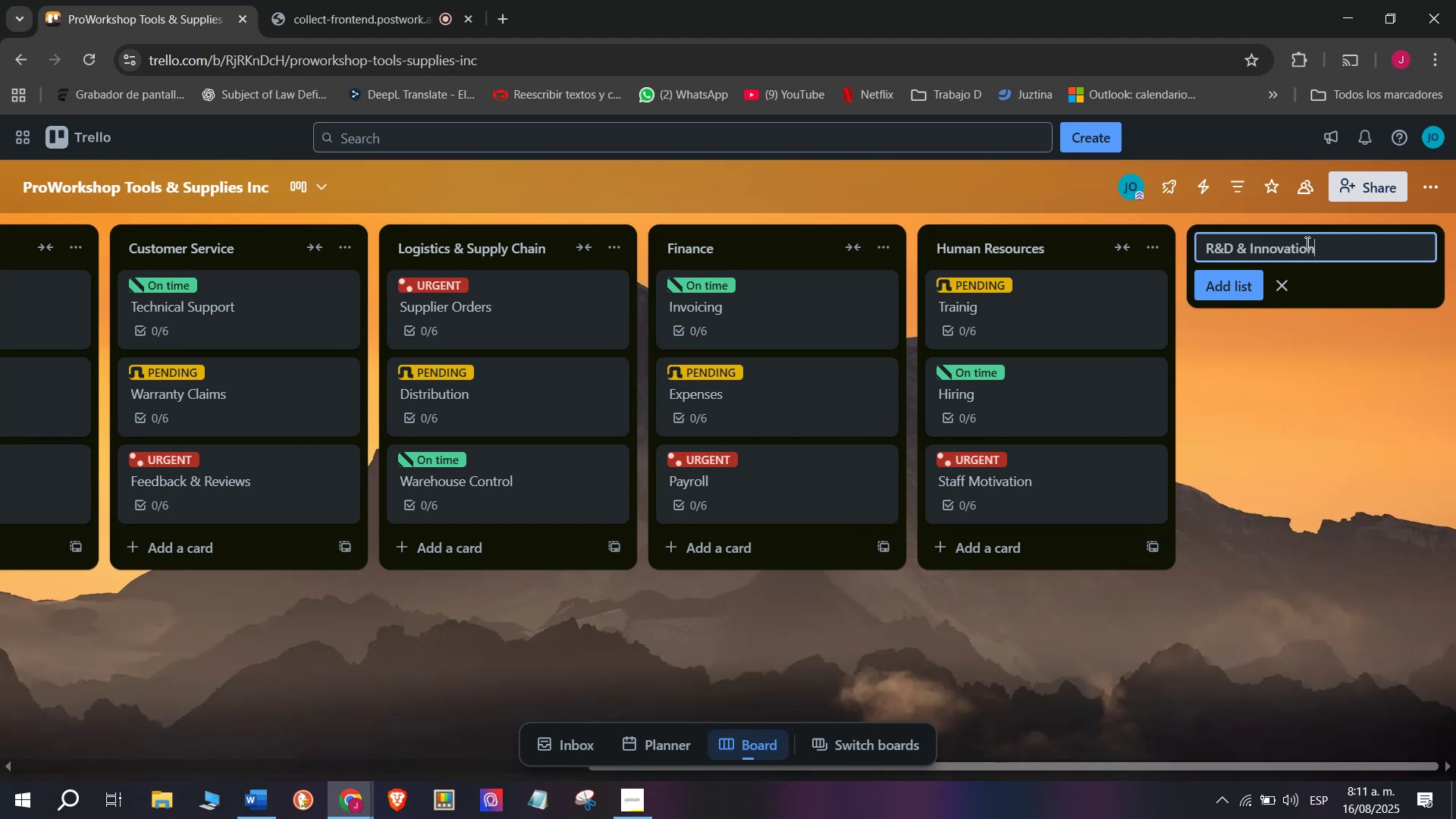 
key(Enter)
 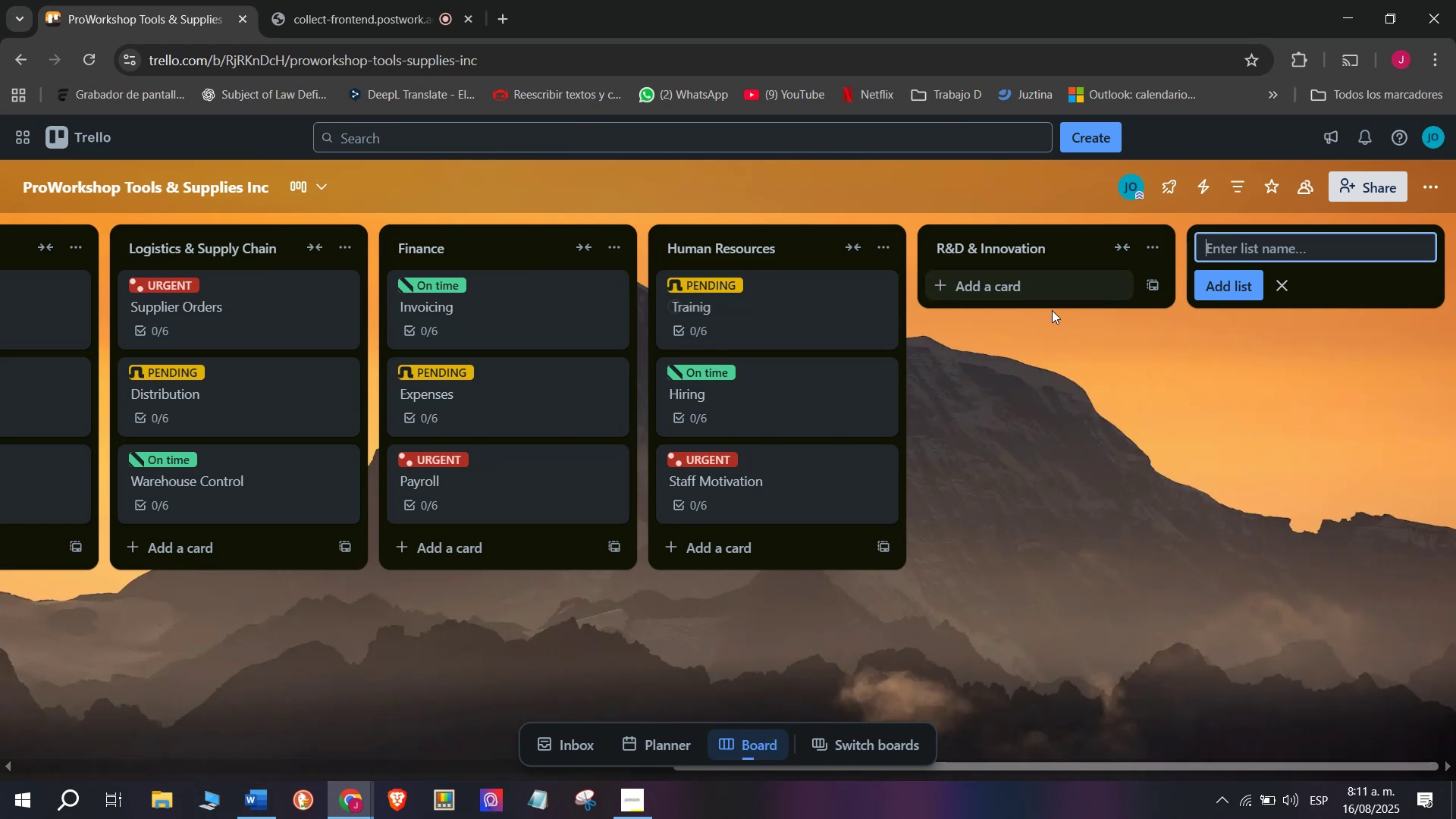 
left_click([983, 275])
 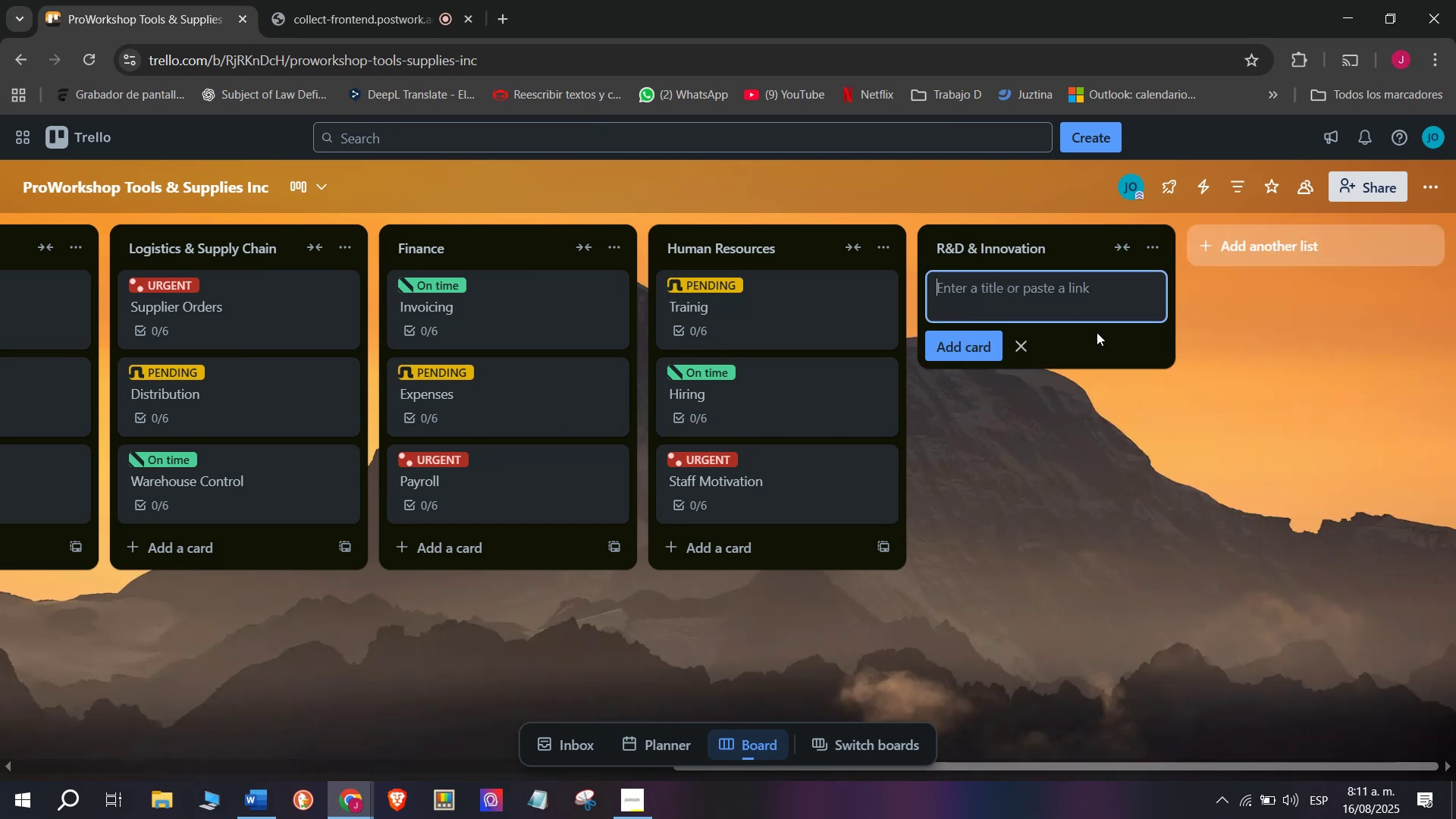 
wait(7.61)
 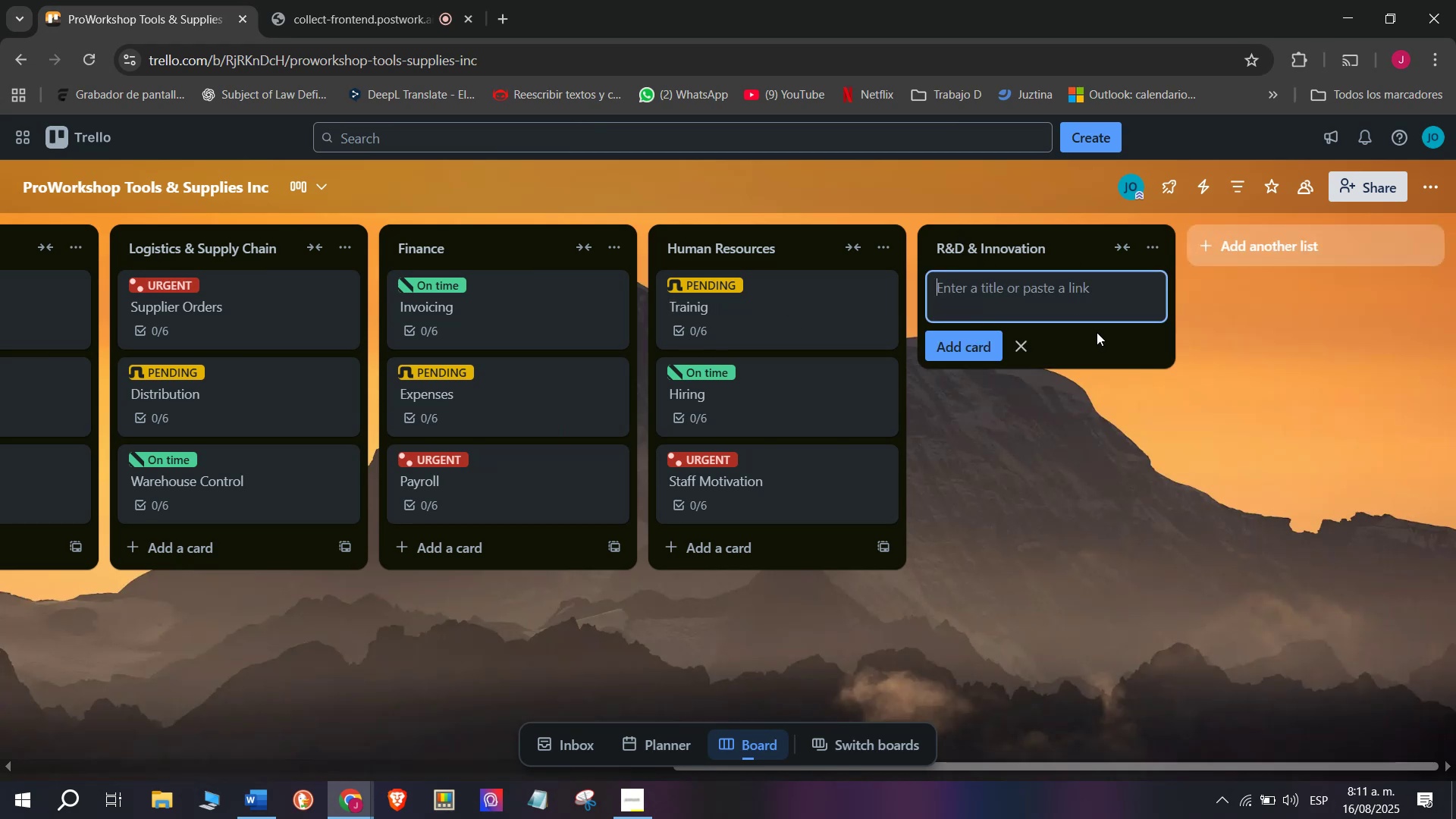 
type(New Produt)
key(Backspace)
type(ct Development)
 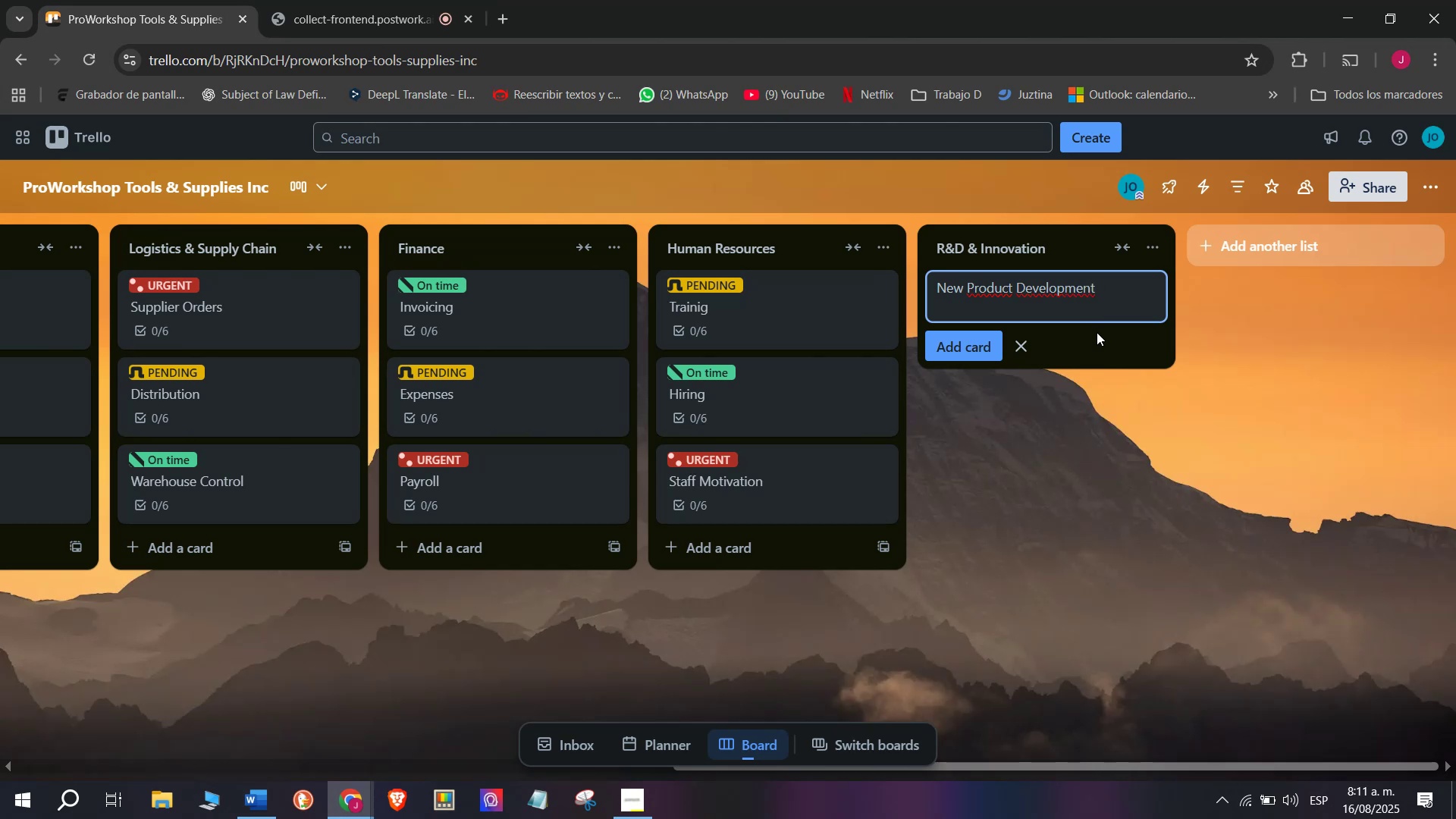 
key(Enter)
 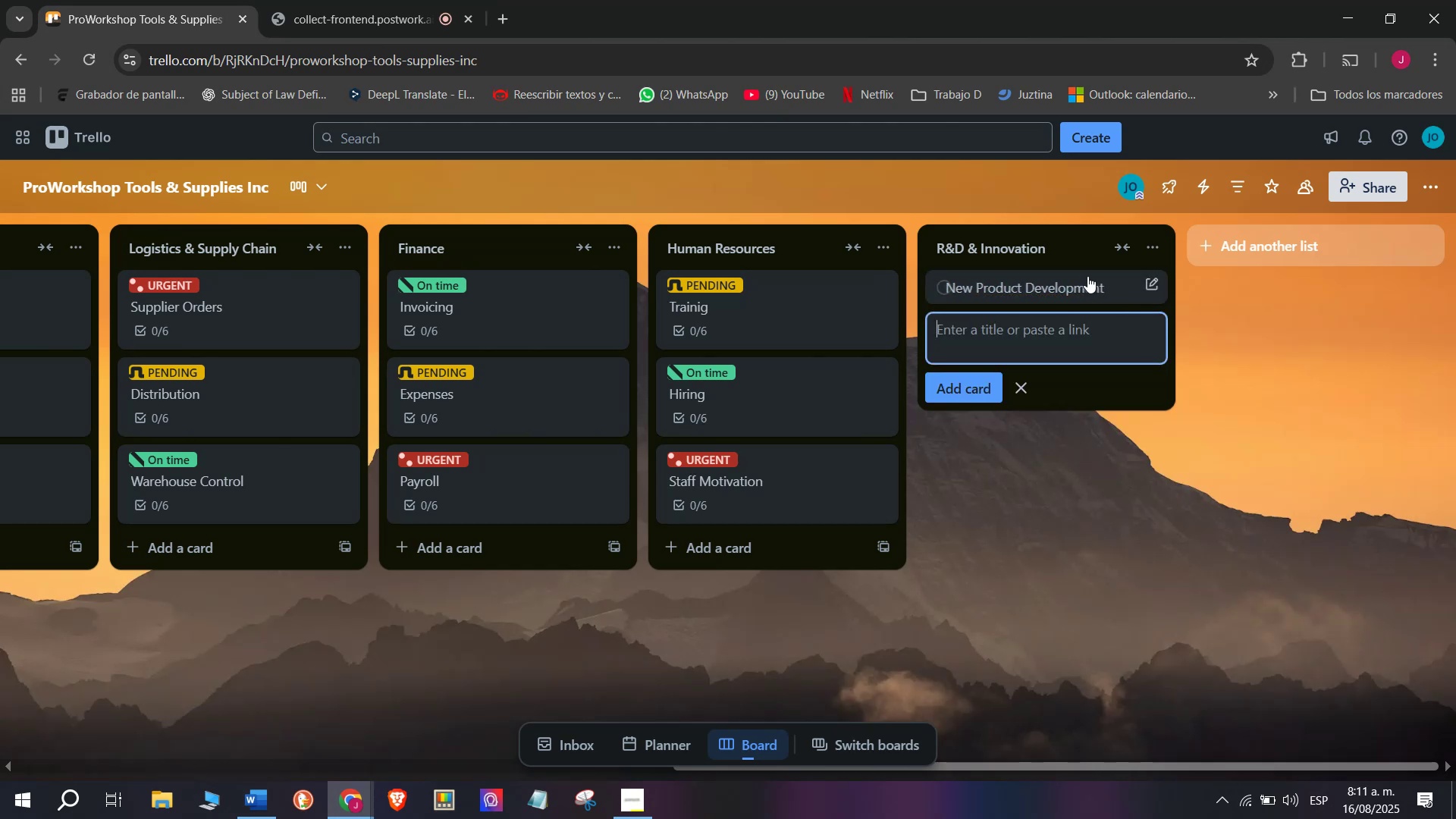 
left_click([1068, 289])
 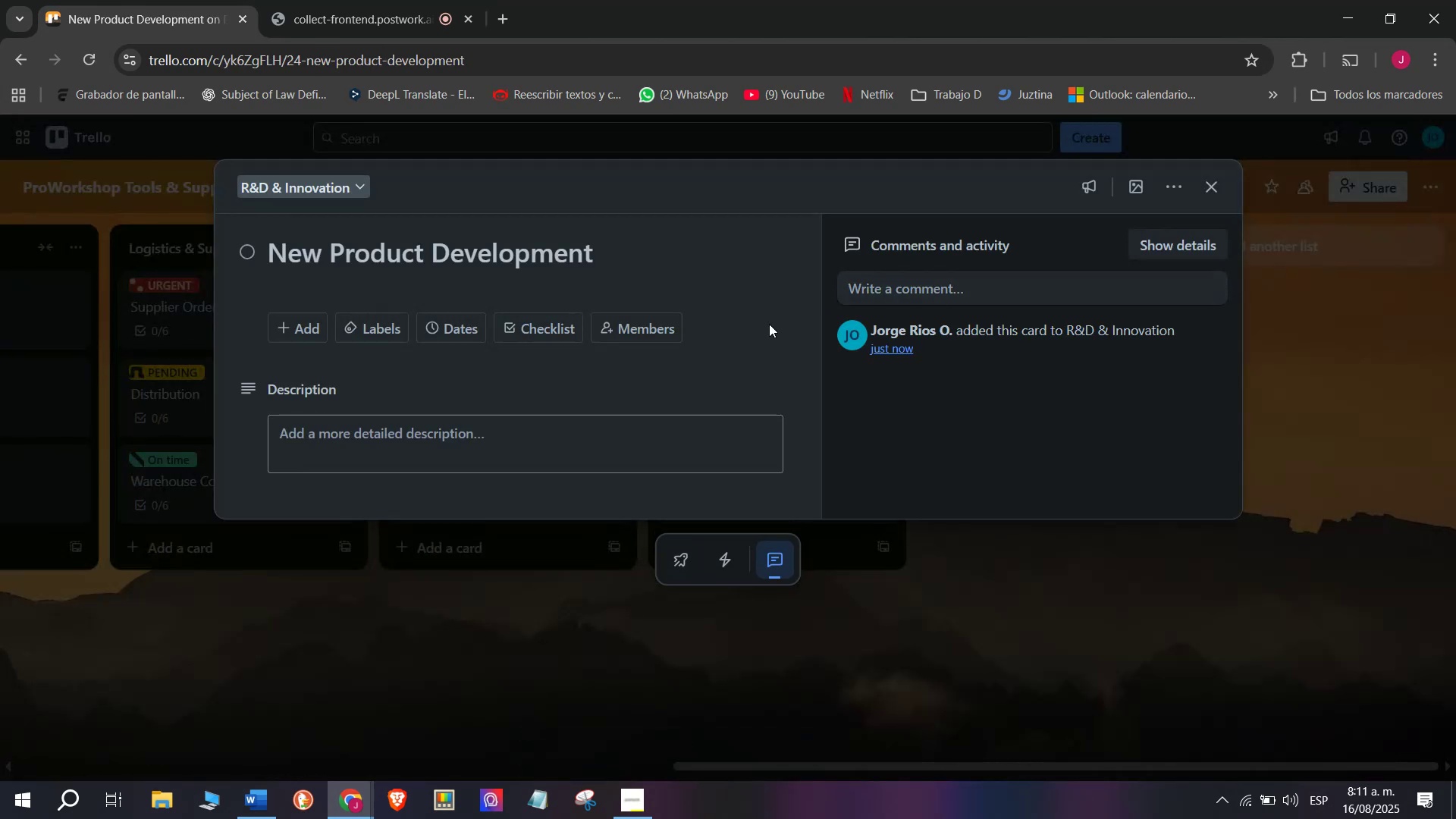 
left_click([566, 325])
 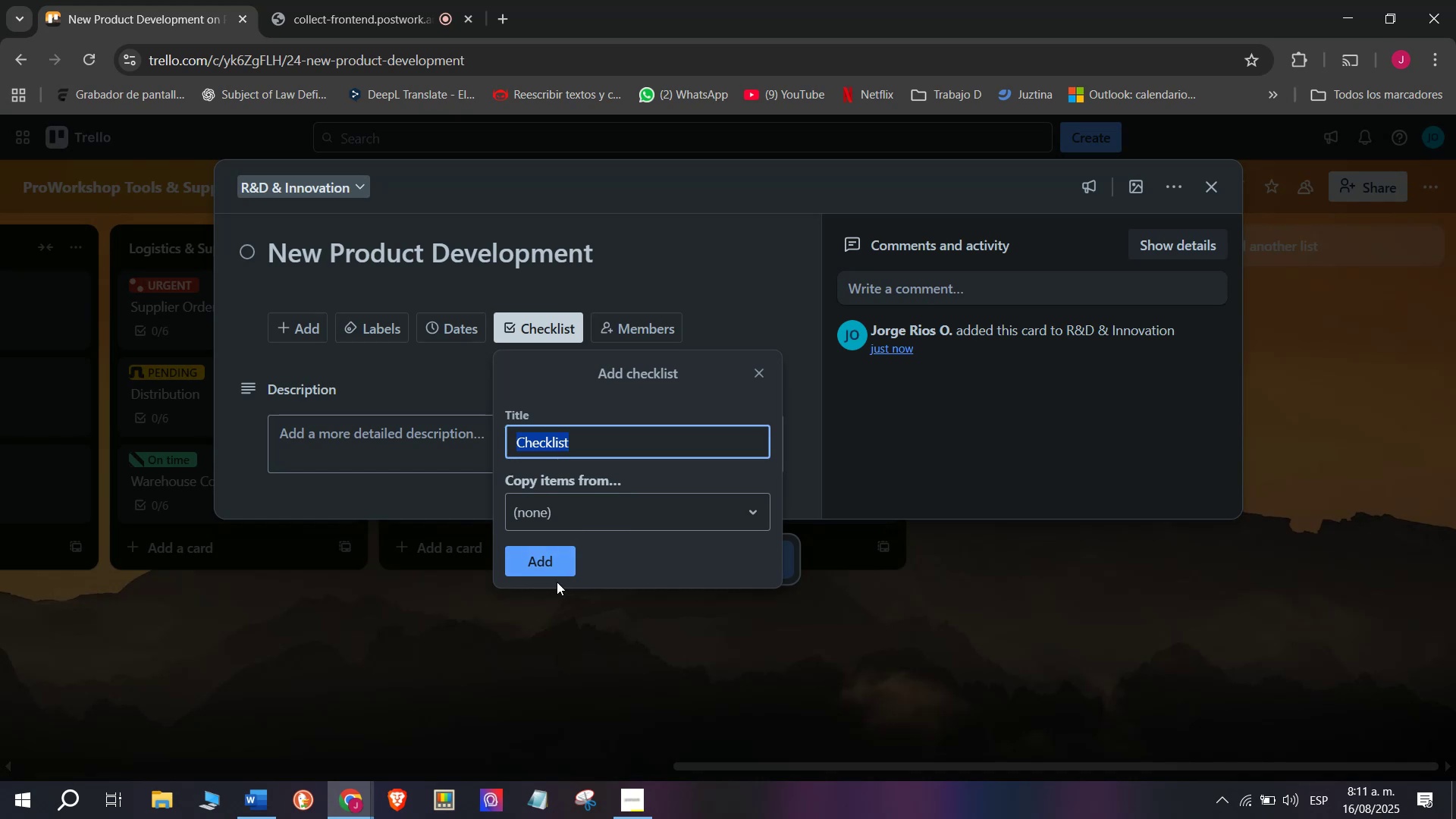 
left_click([554, 566])
 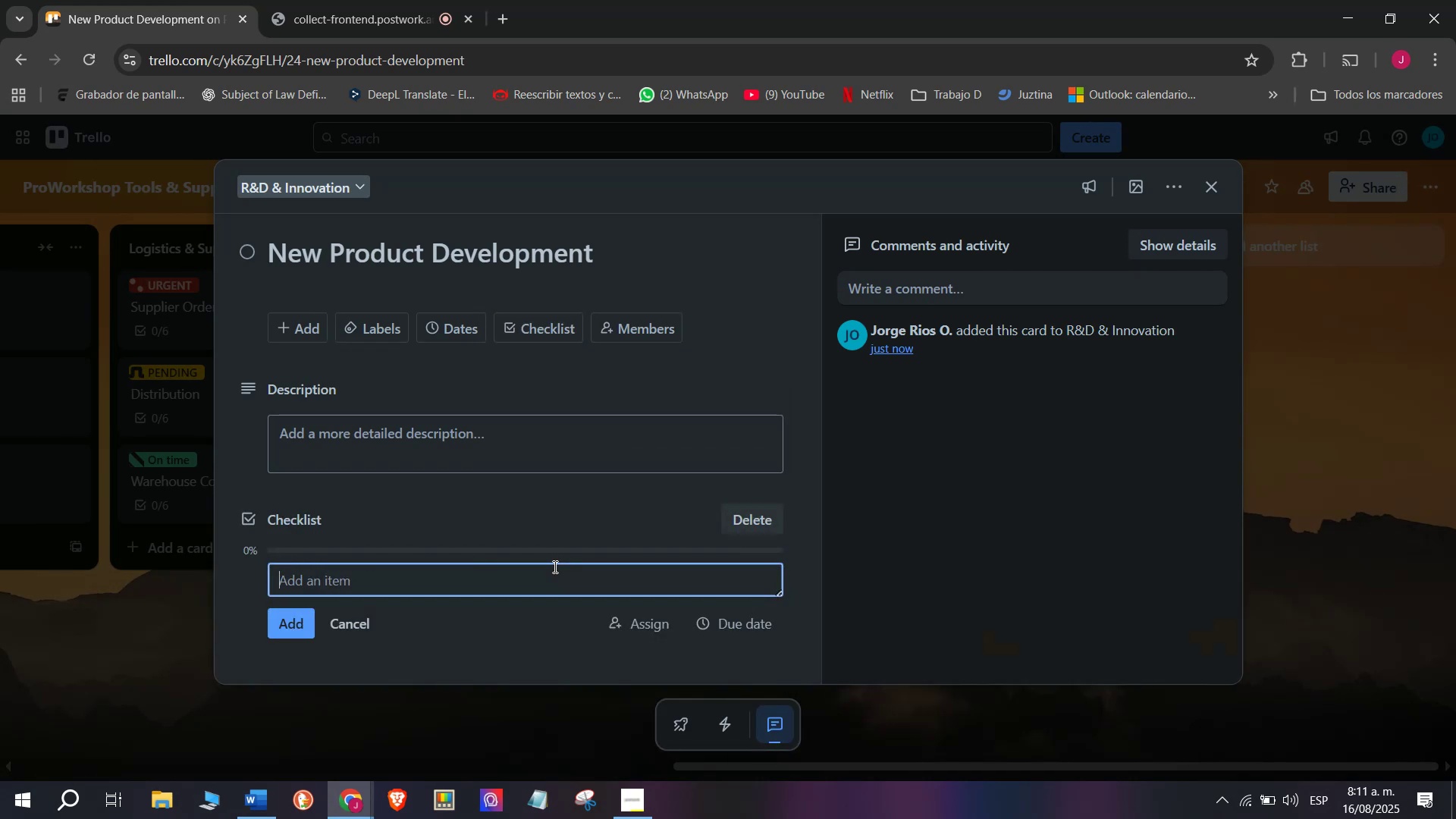 
wait(6.54)
 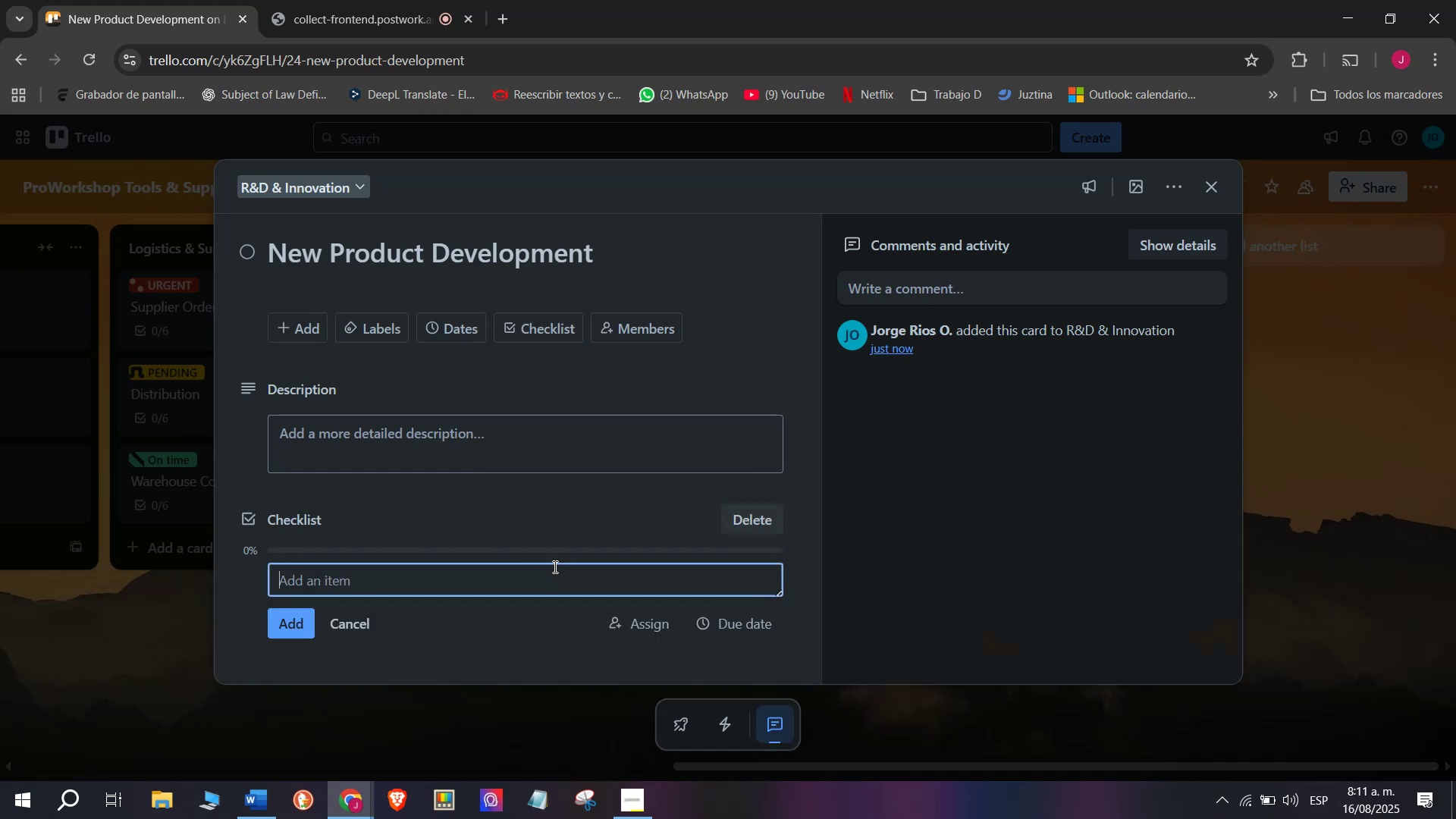 
type(Research client )
 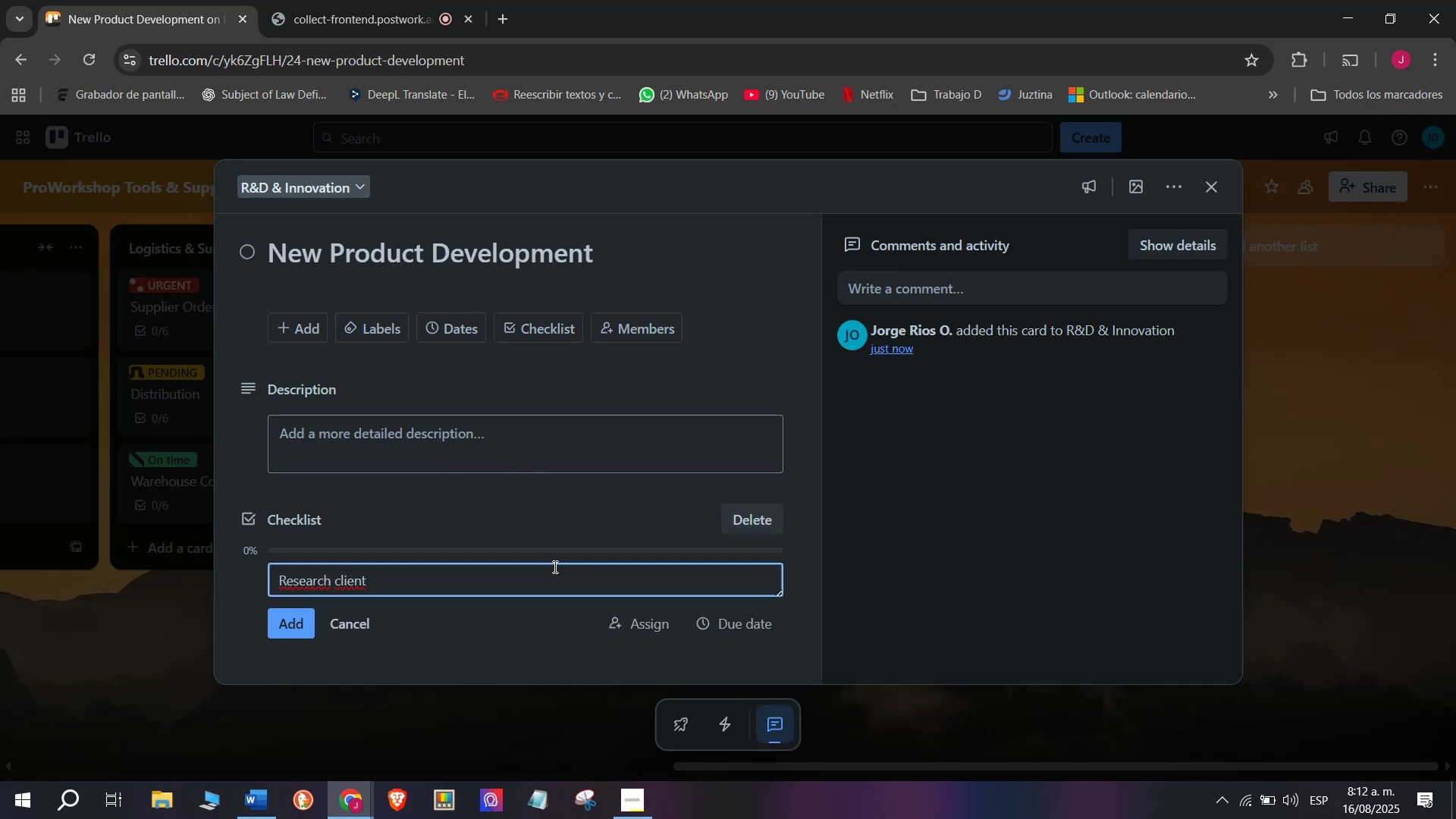 
wait(8.09)
 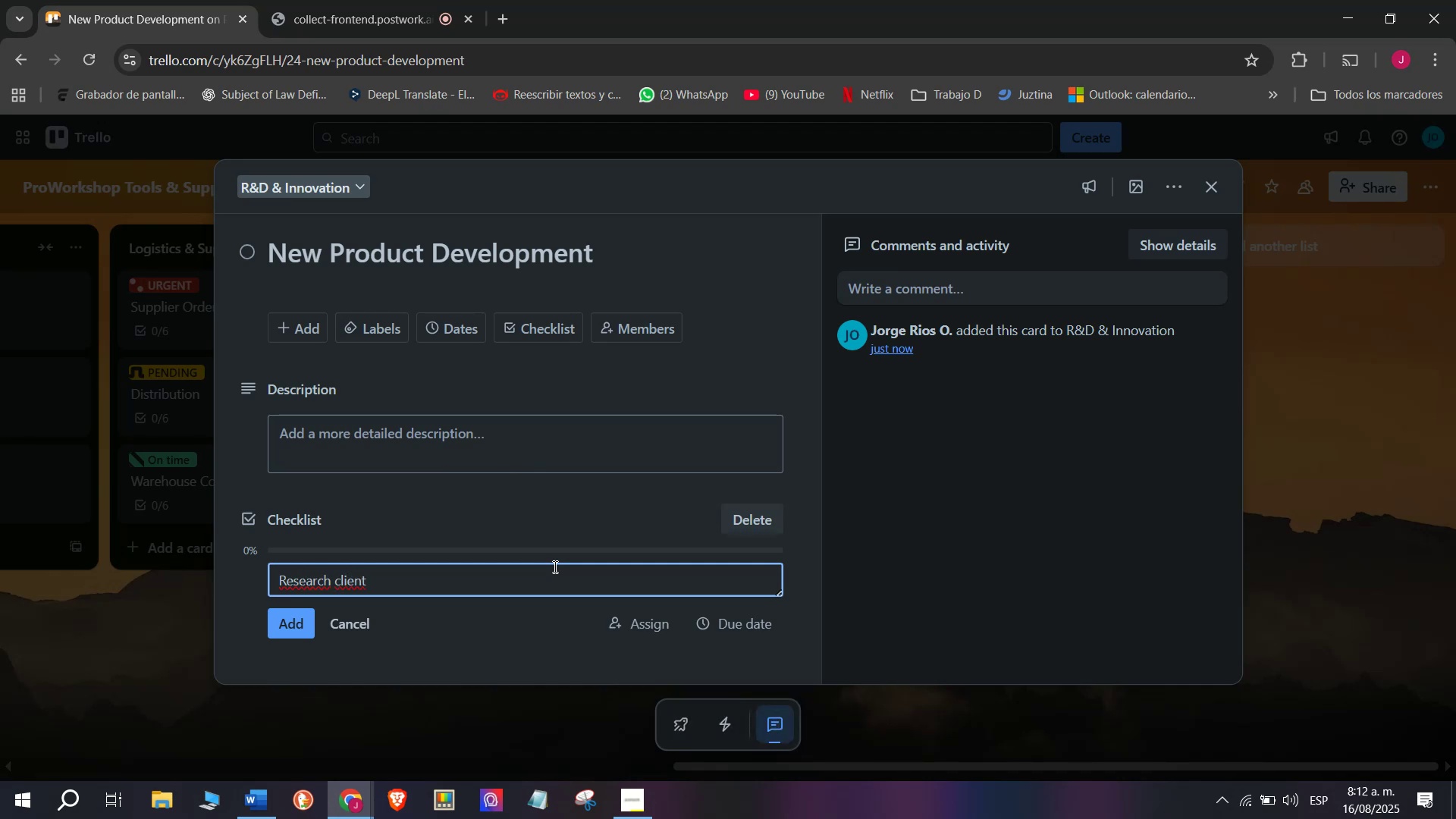 
type(needs)
 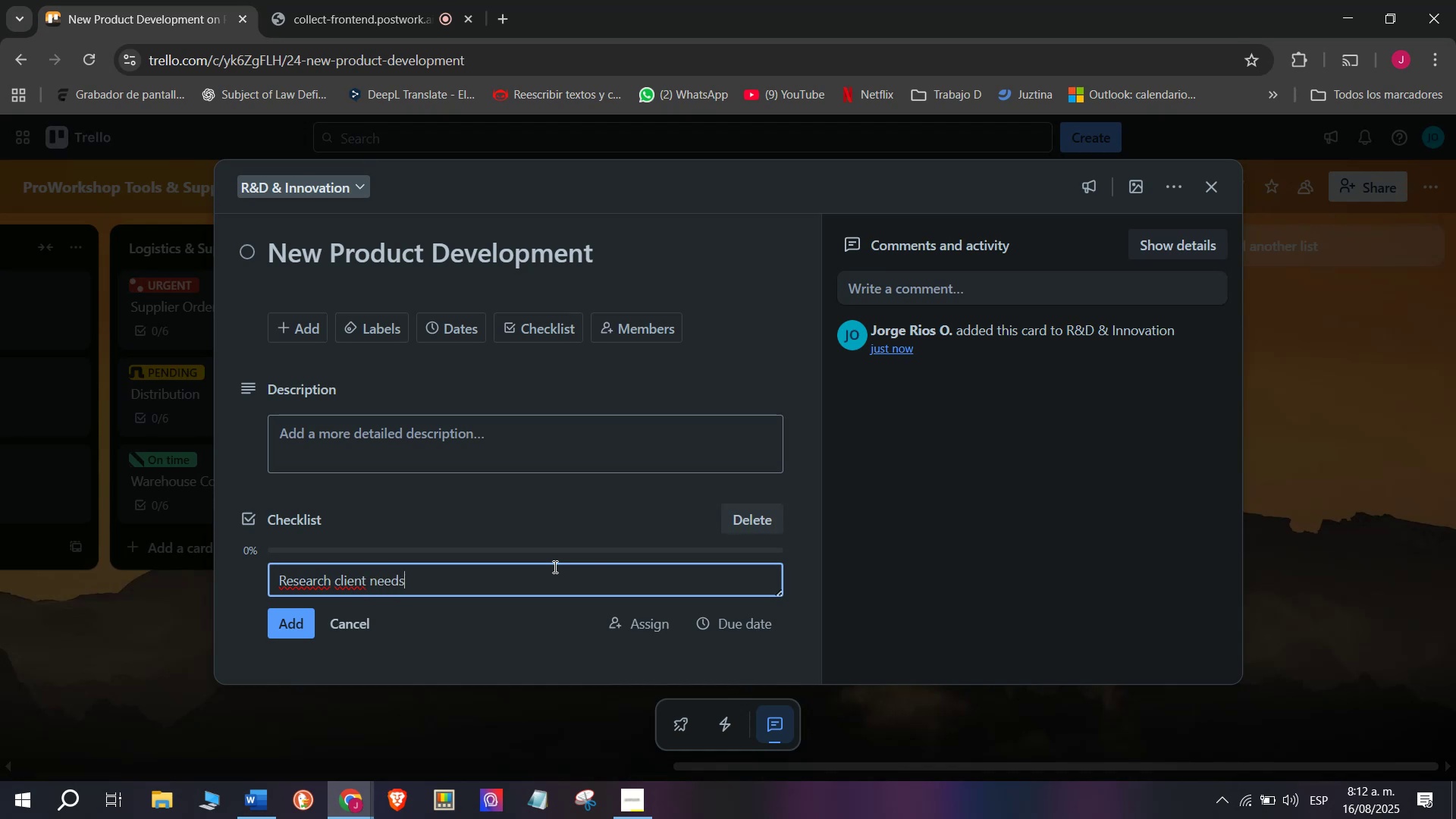 
key(Enter)
 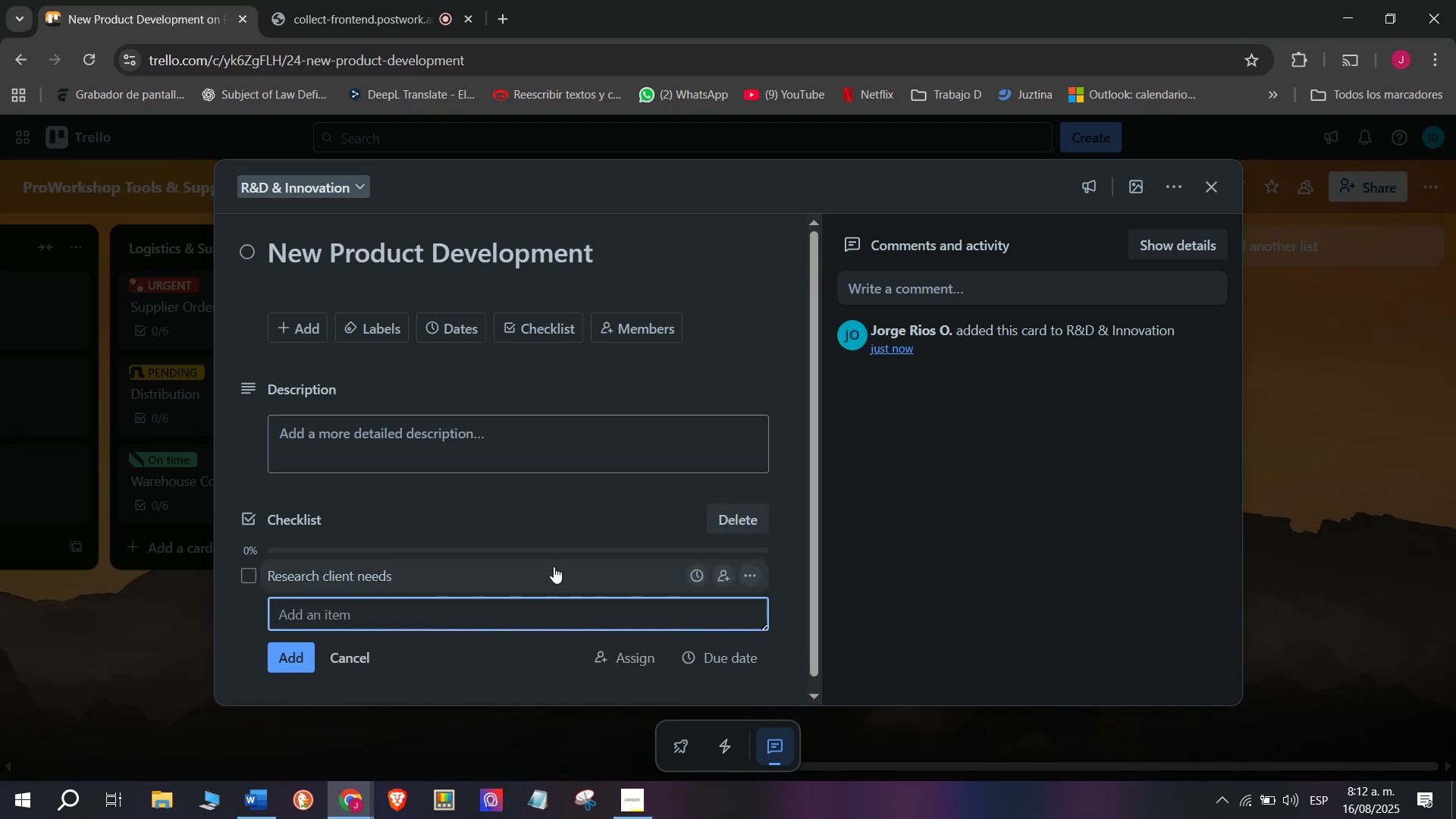 
type(Odenty tren)
key(Backspace)
type(nding tools)
 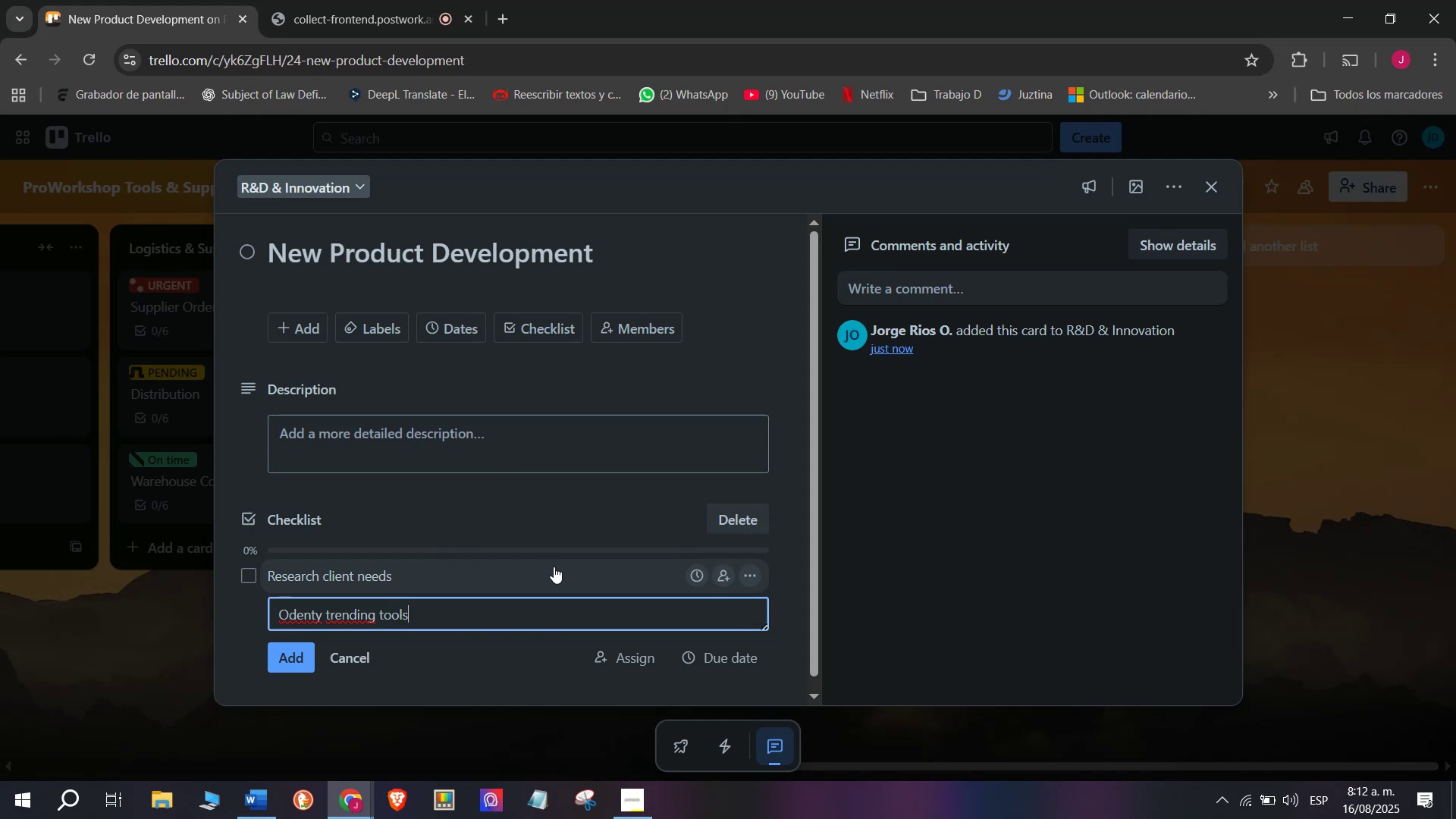 
key(Enter)
 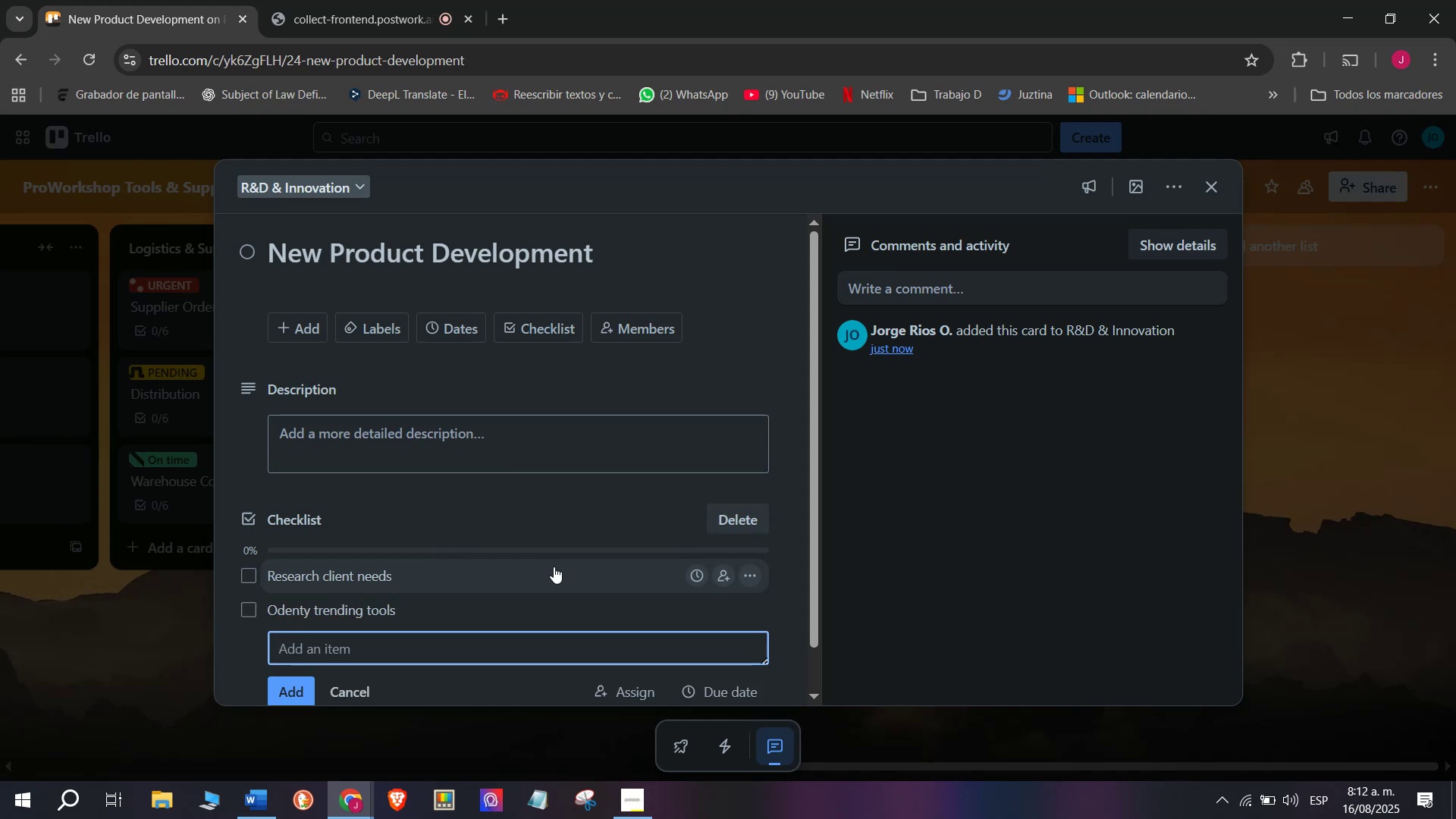 
type(V)
key(Backspace)
type(Con)
 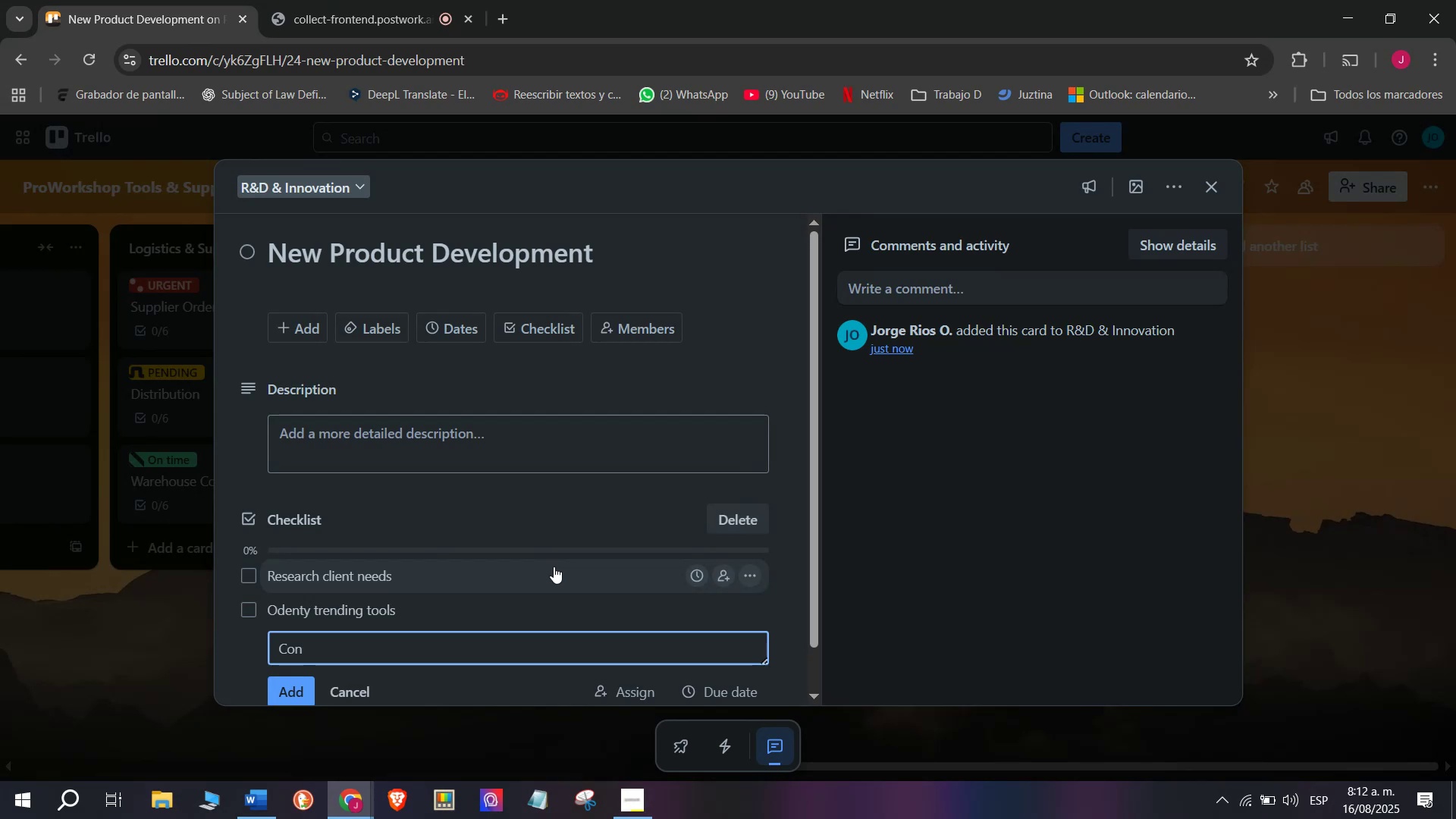 
wait(11.95)
 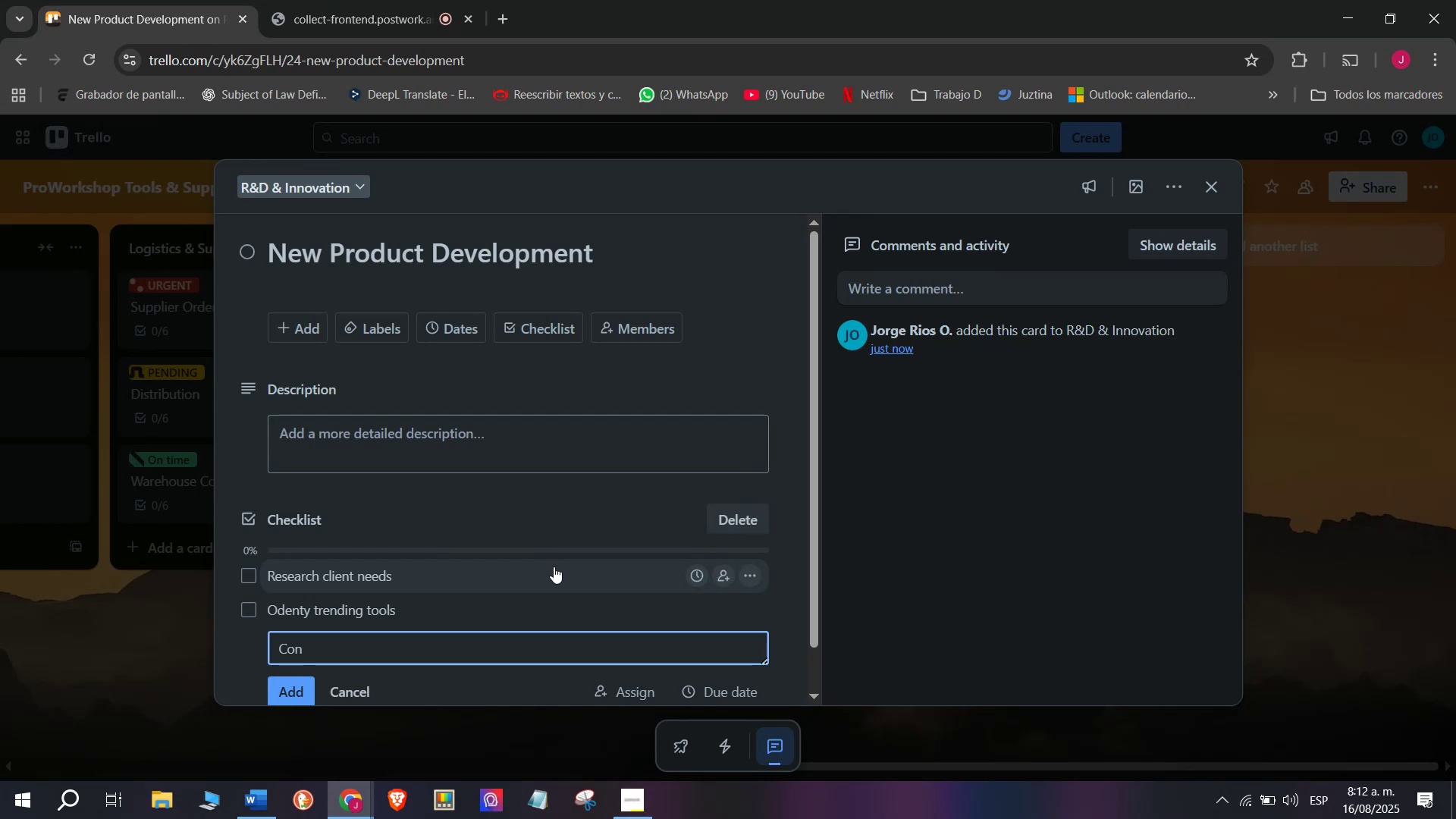 
type(tact )
 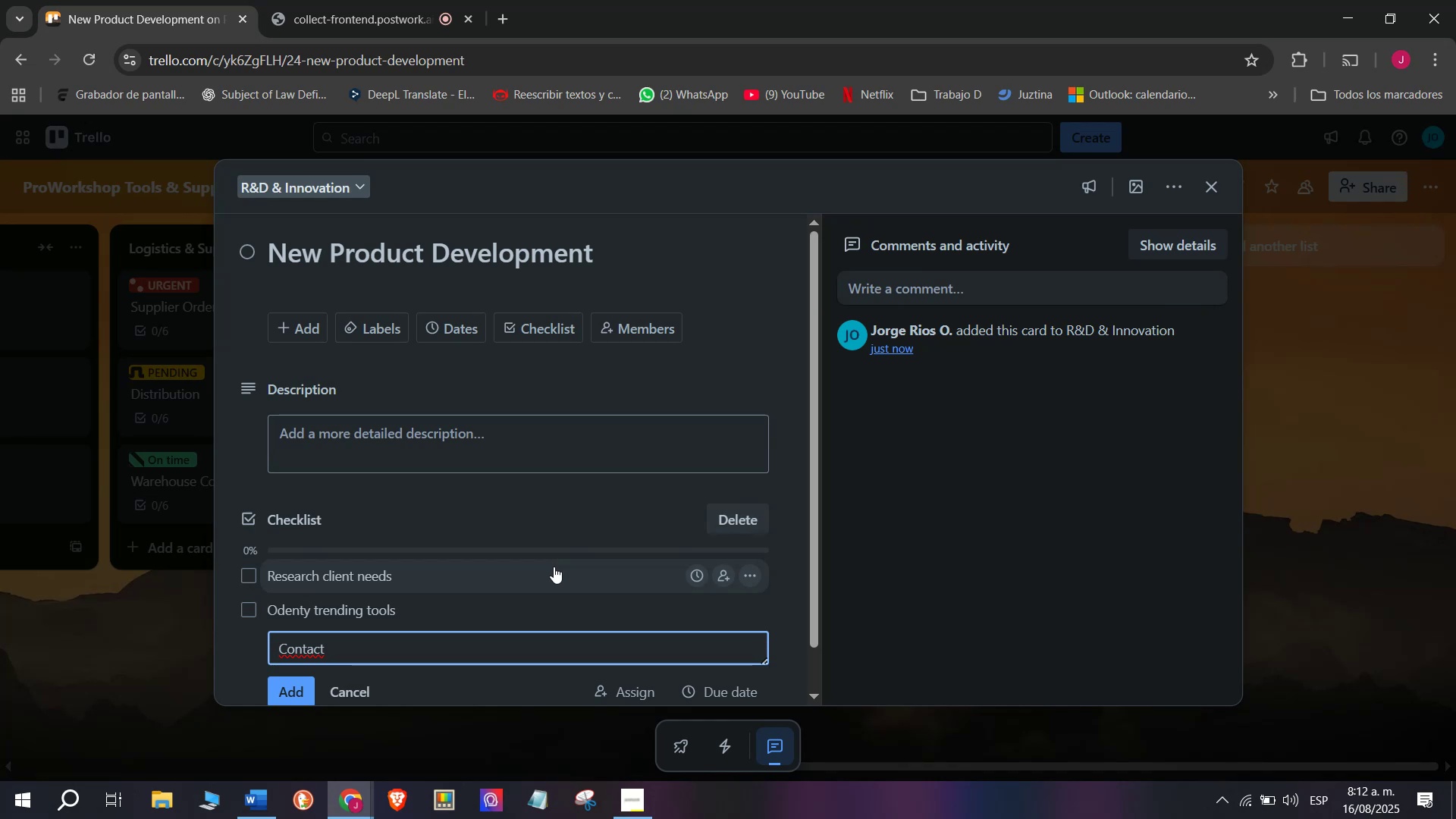 
wait(5.59)
 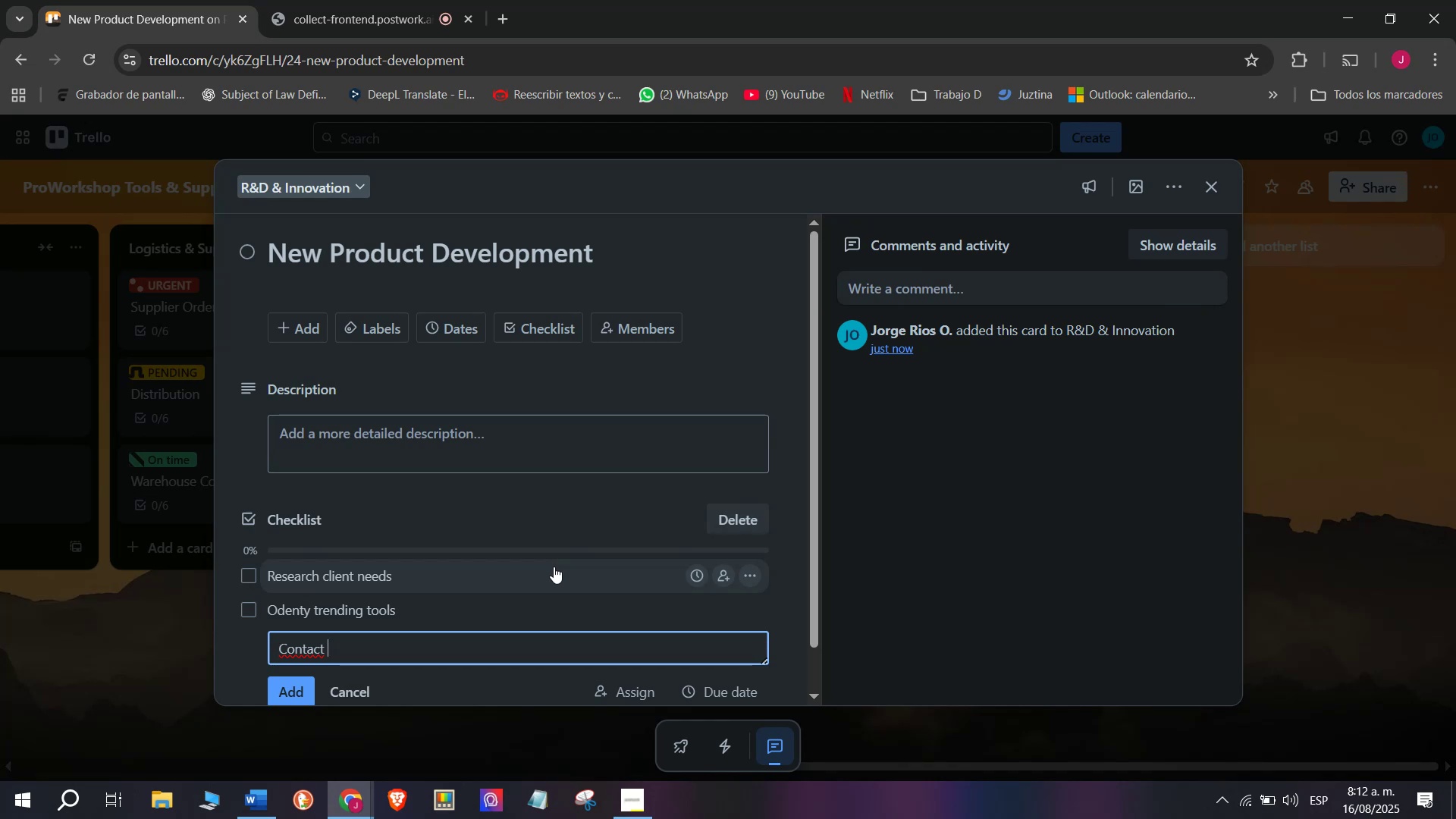 
type(manufactures)
 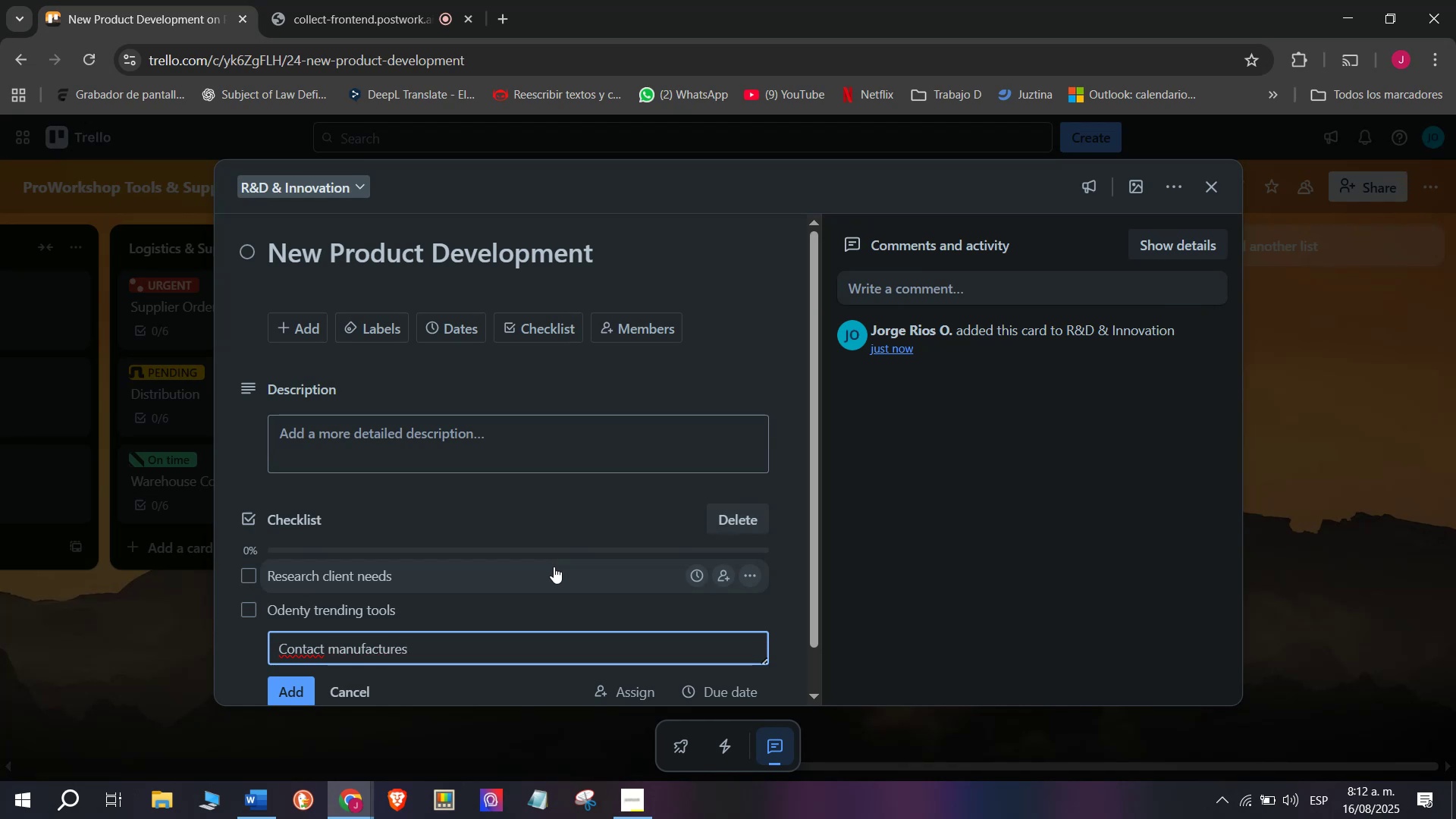 
key(Enter)
 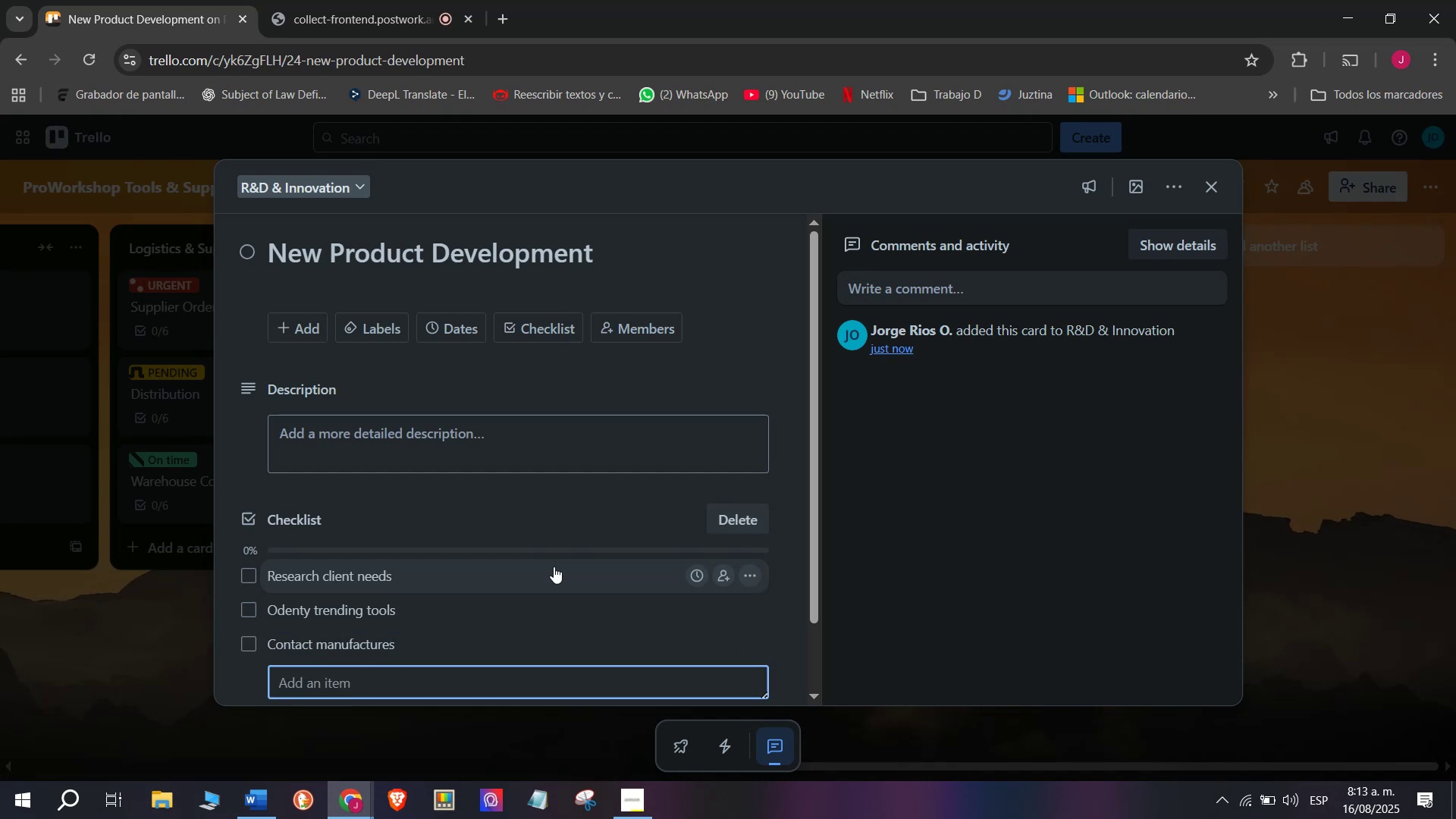 
type(Test prototypes)
 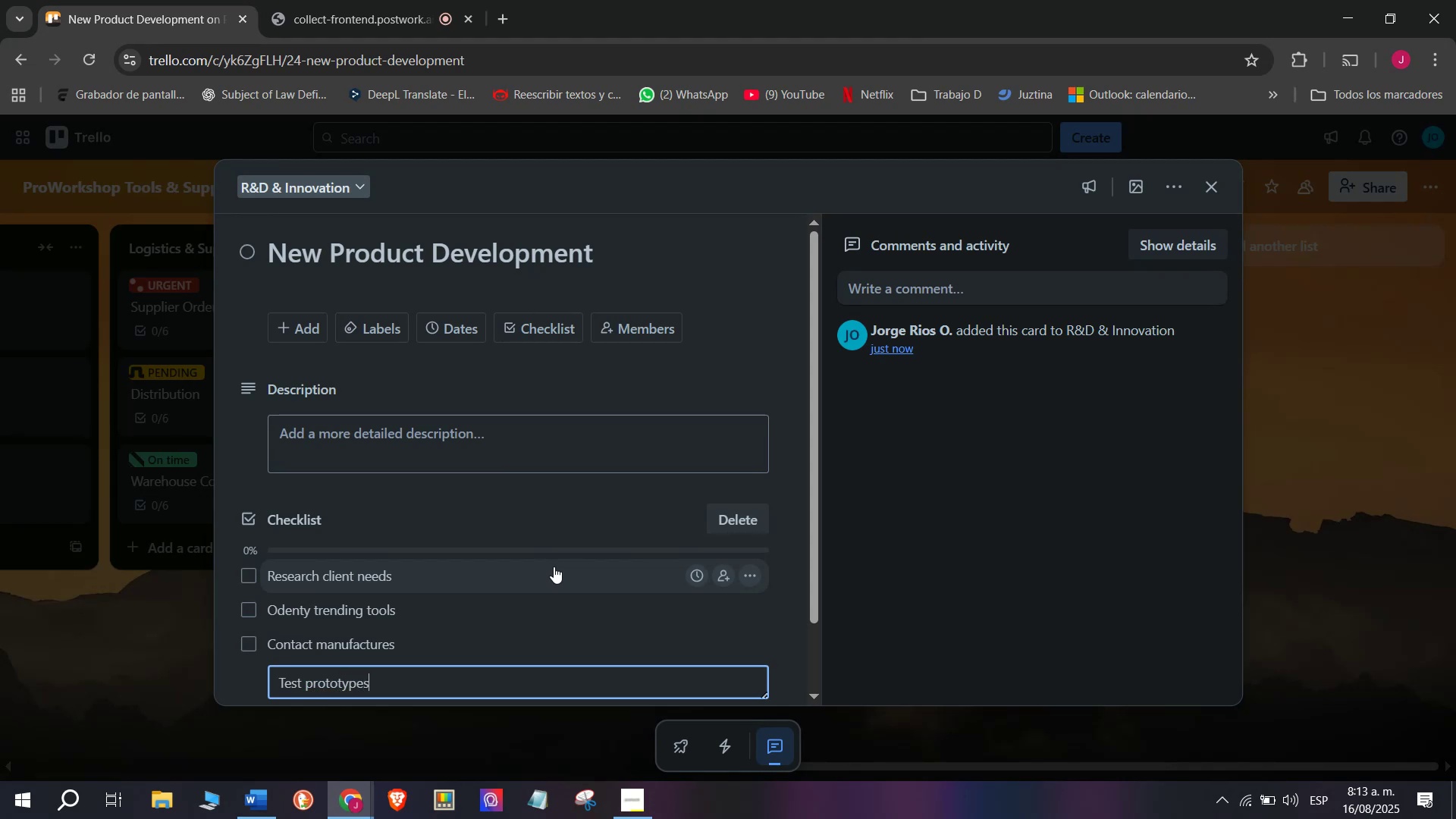 
key(Enter)
 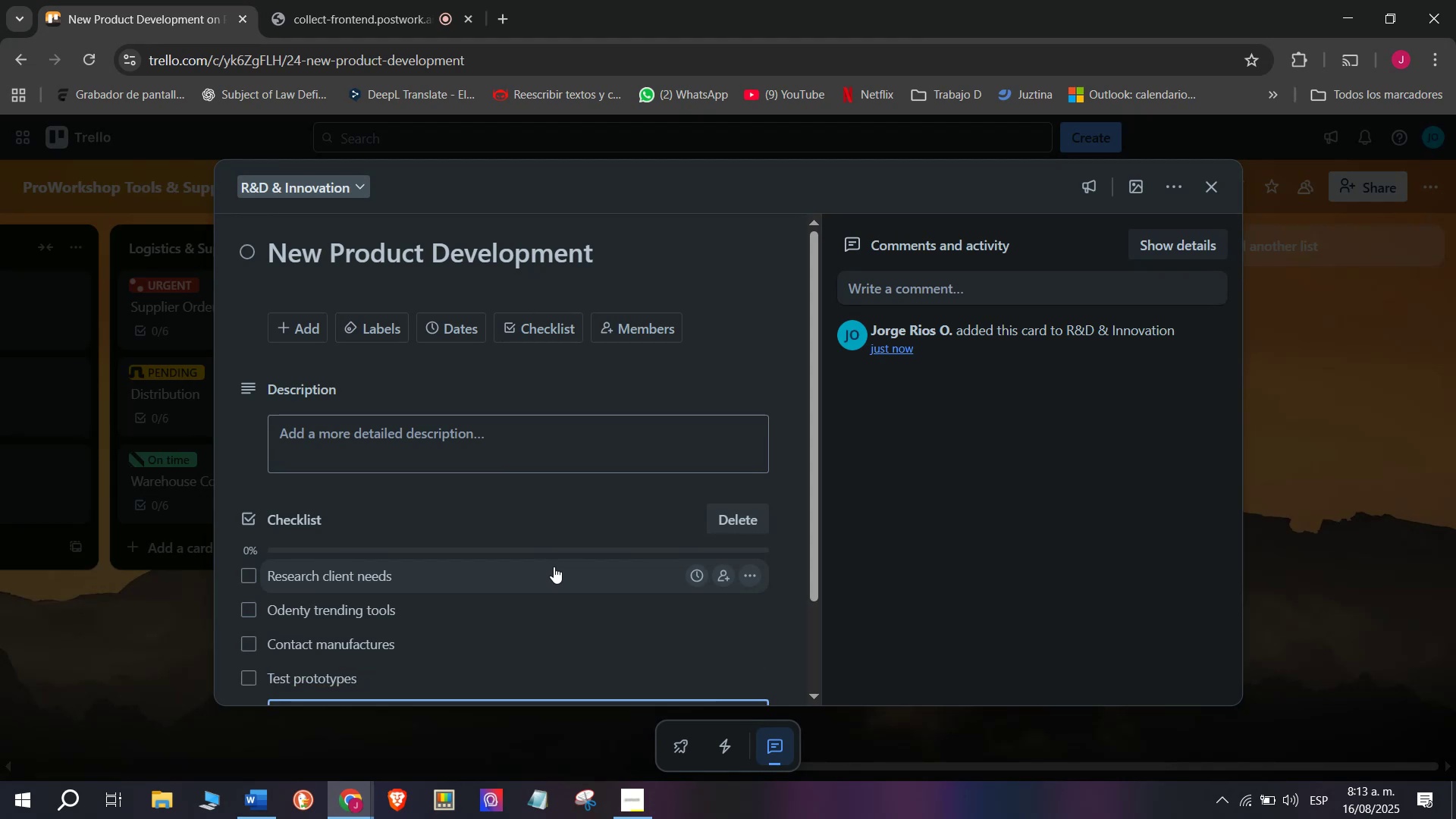 
wait(5.08)
 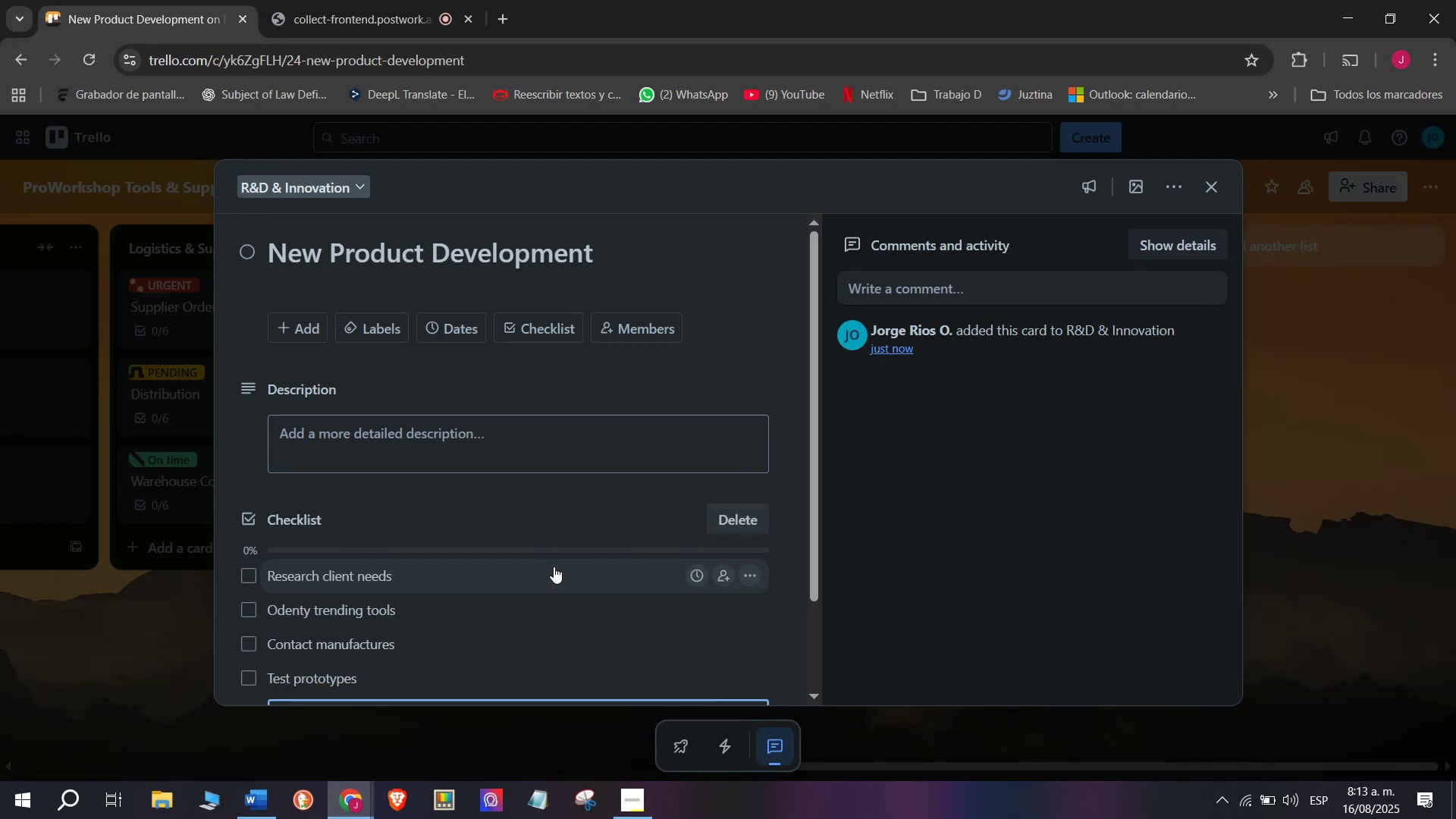 
type(Collects)
key(Backspace)
type( feedback)
 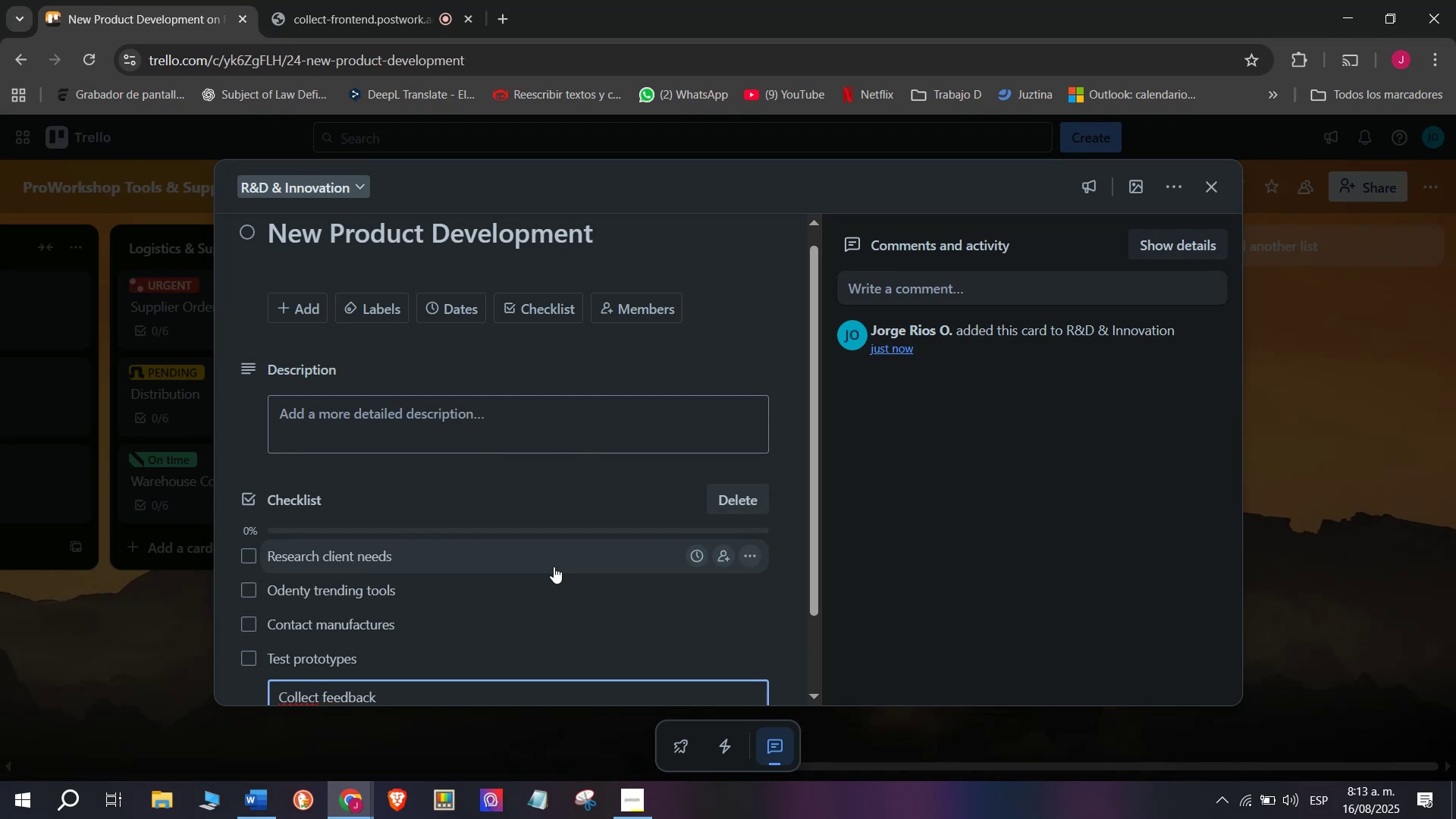 
key(Enter)
 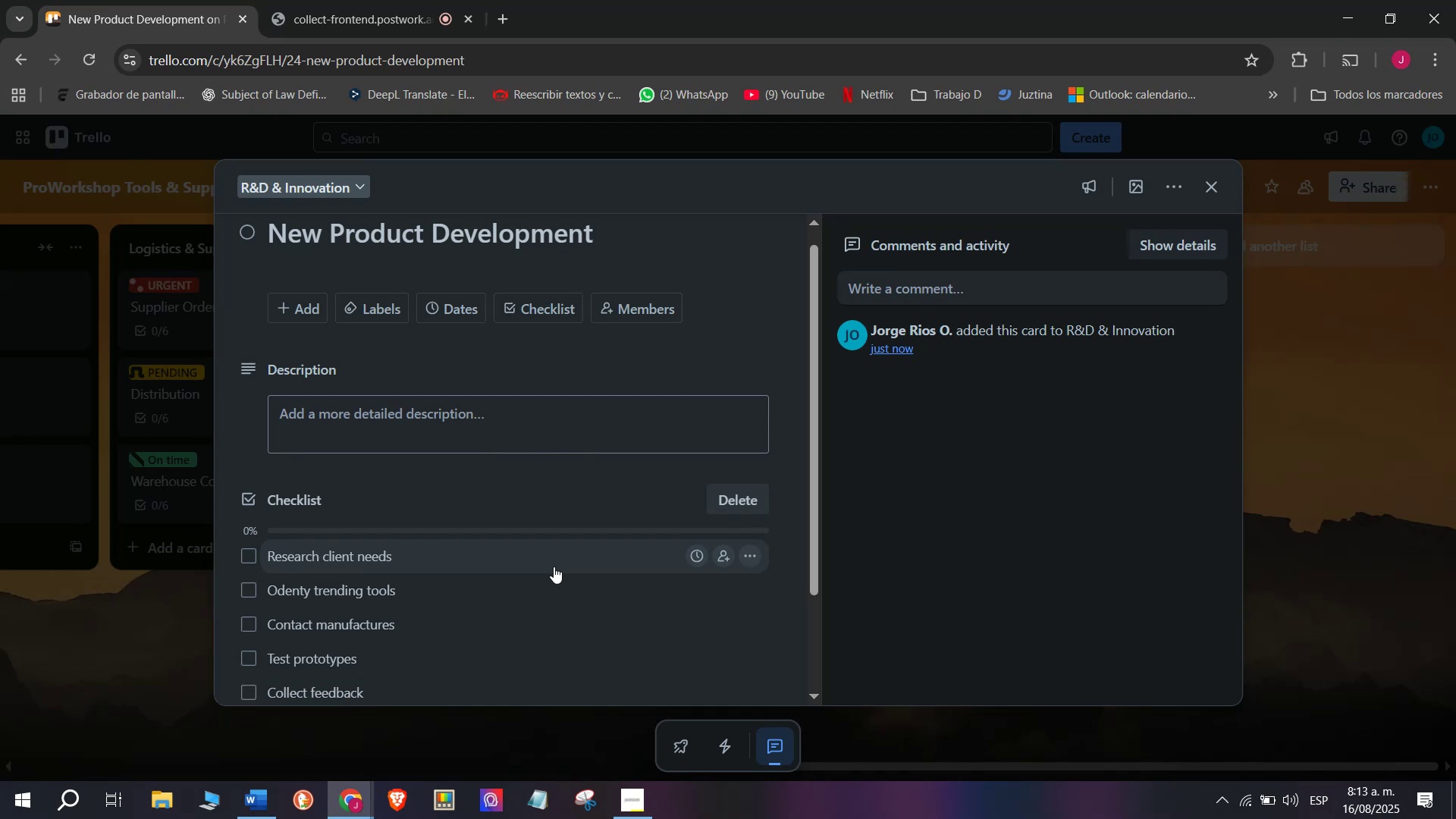 
scroll: coordinate [554, 572], scroll_direction: down, amount: 2.0
 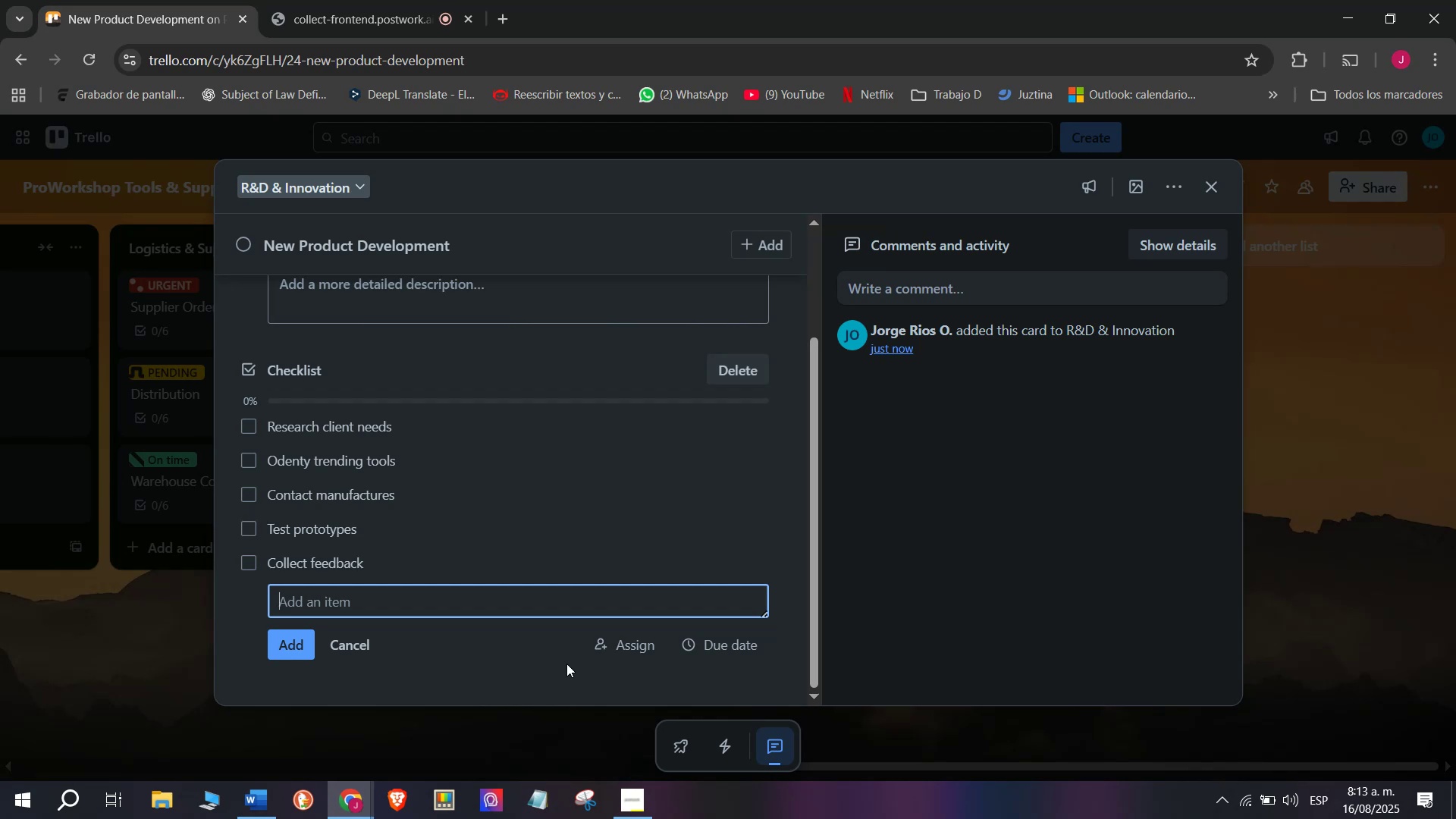 
wait(7.66)
 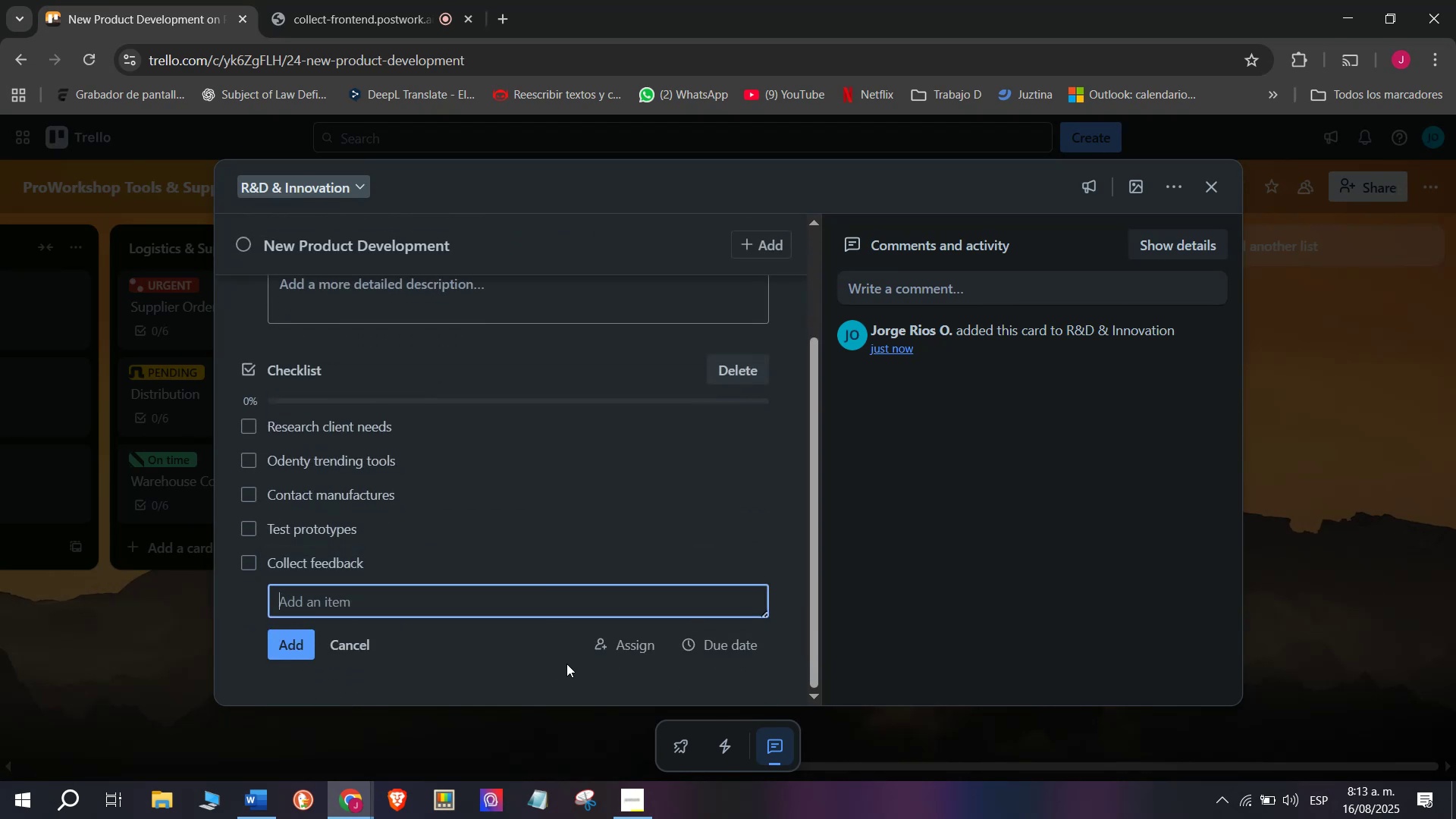 
type(Plan launch )
 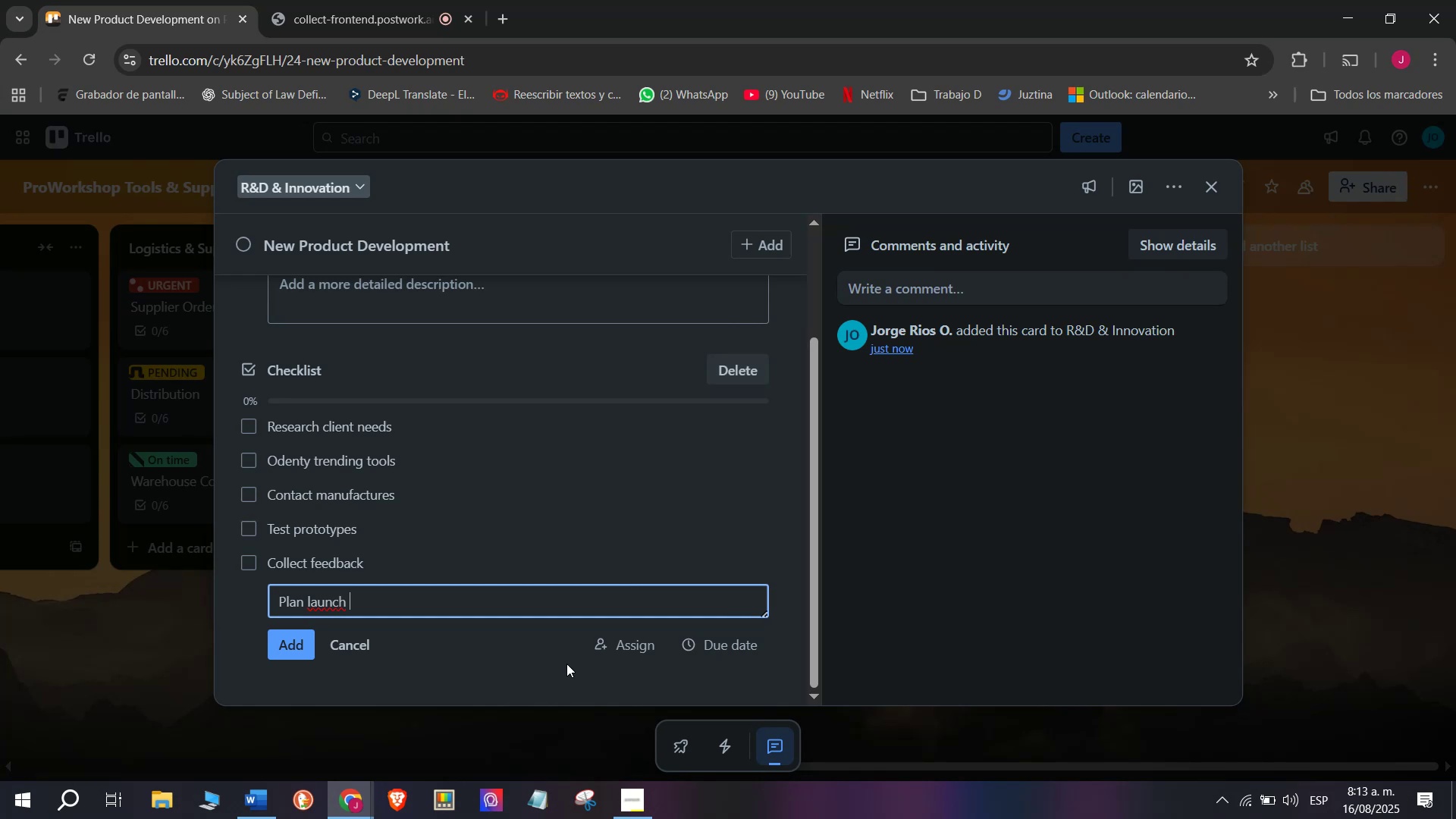 
key(Backspace)
type(es)
 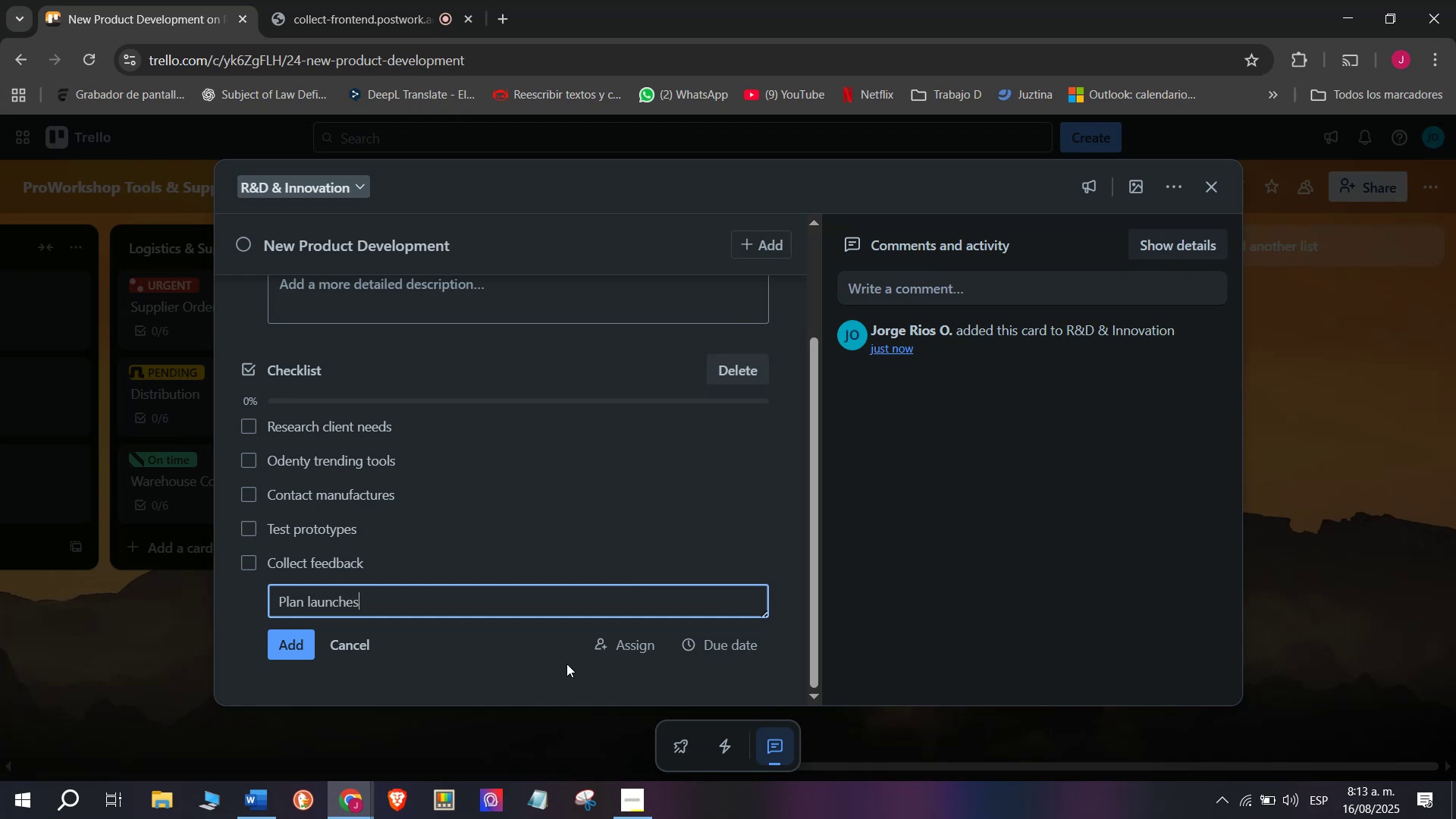 
key(Enter)
 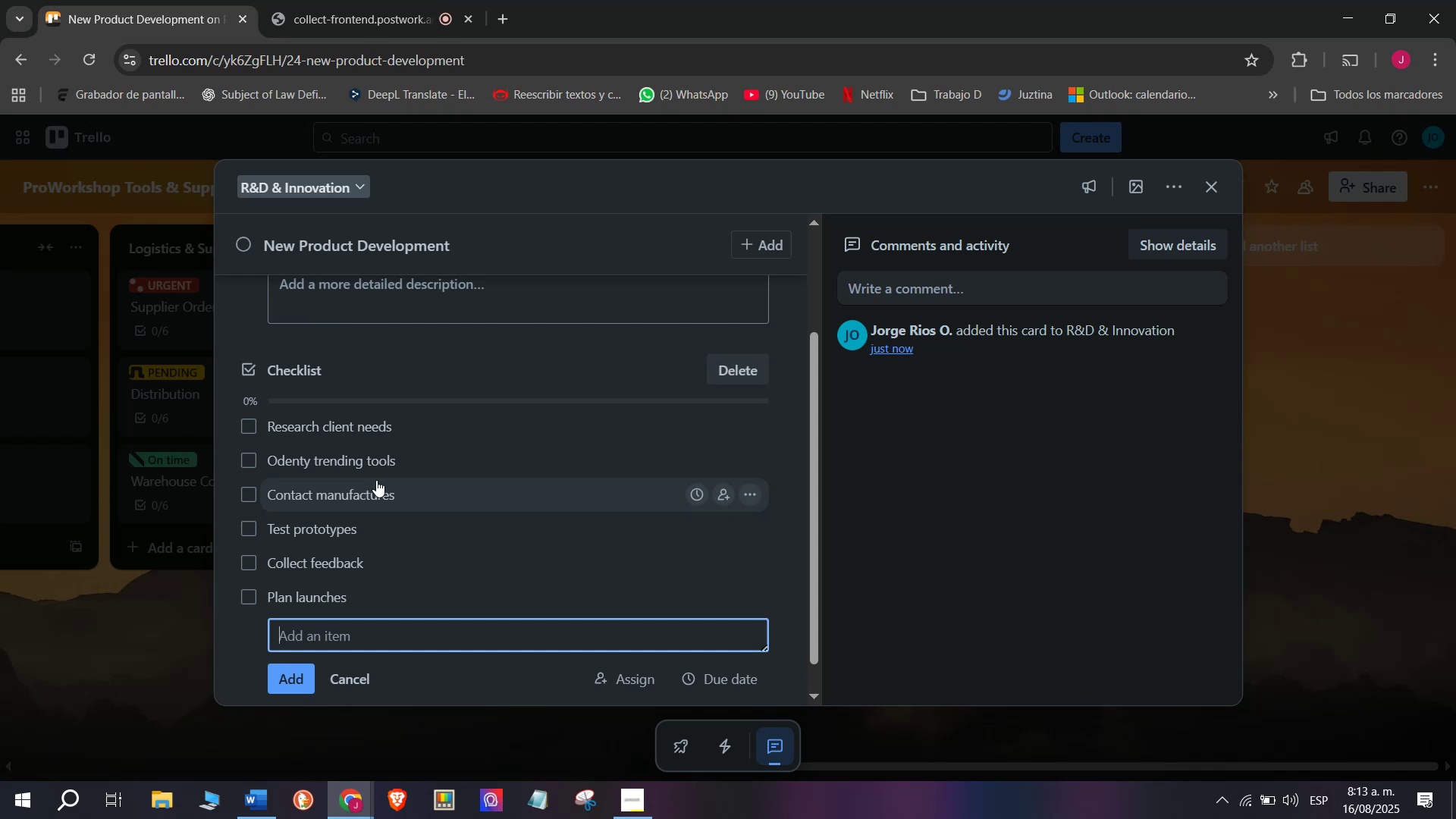 
wait(5.7)
 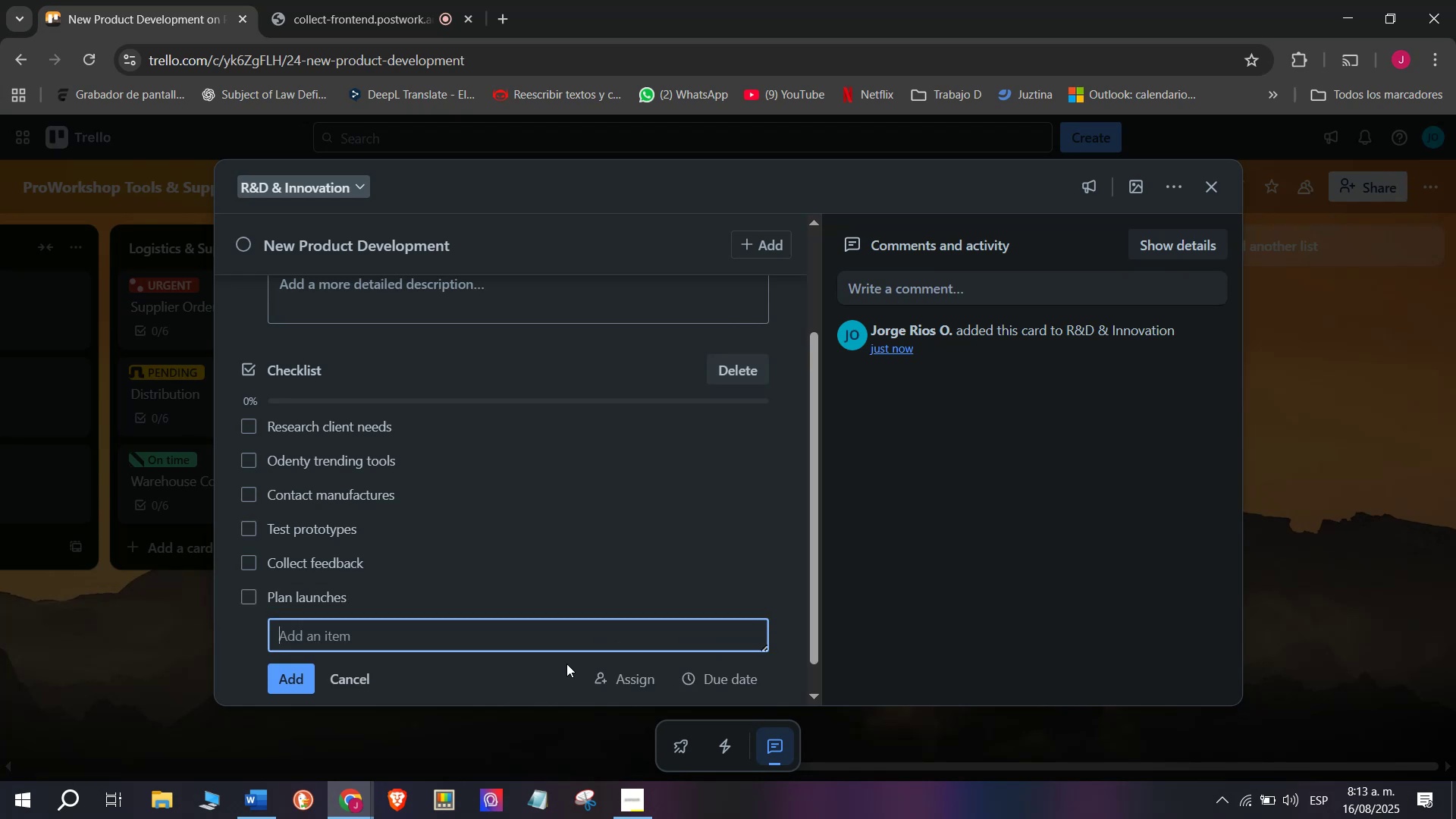 
key(Control+ControlLeft)
 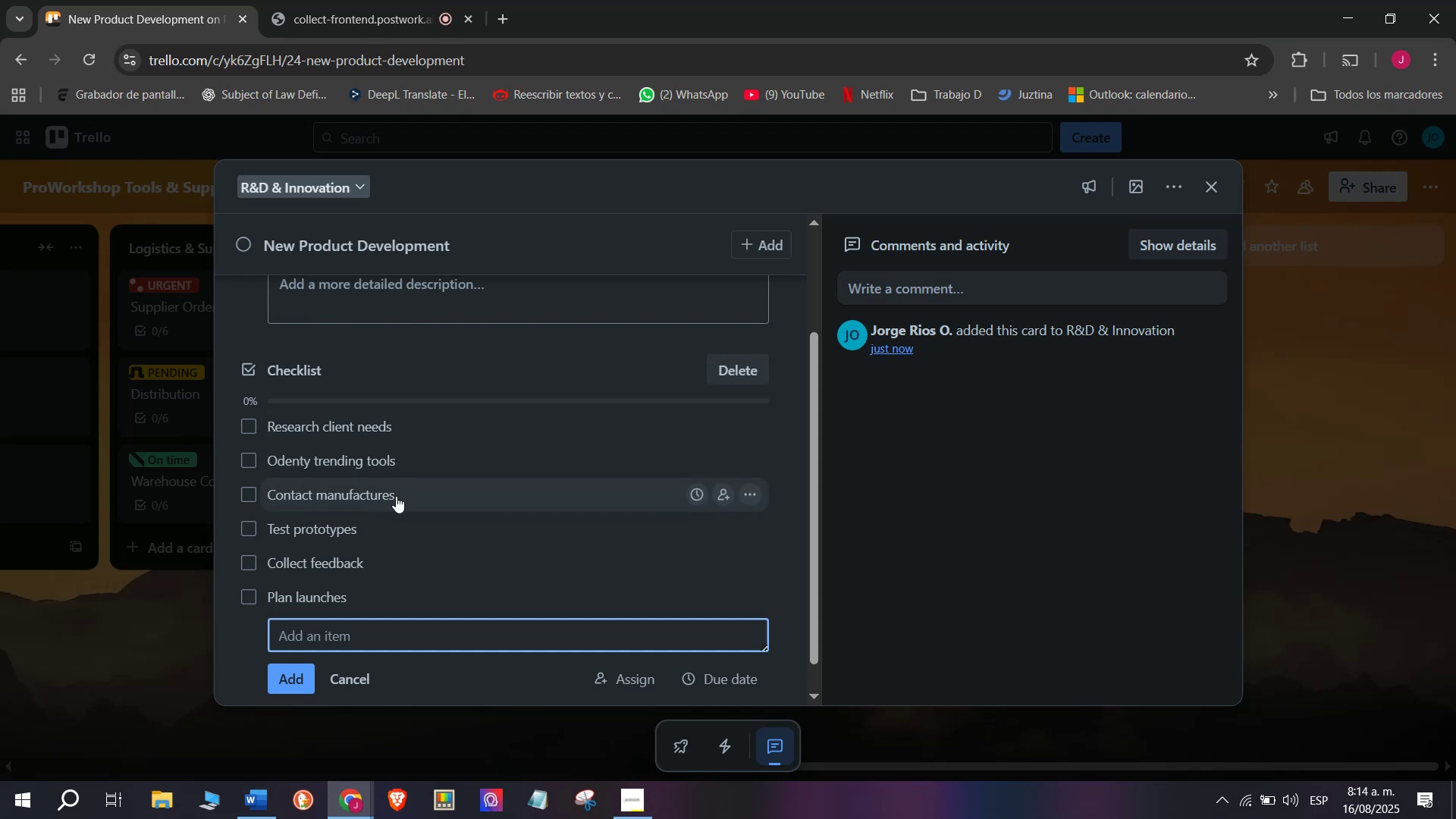 
scroll: coordinate [366, 529], scroll_direction: up, amount: 4.0
 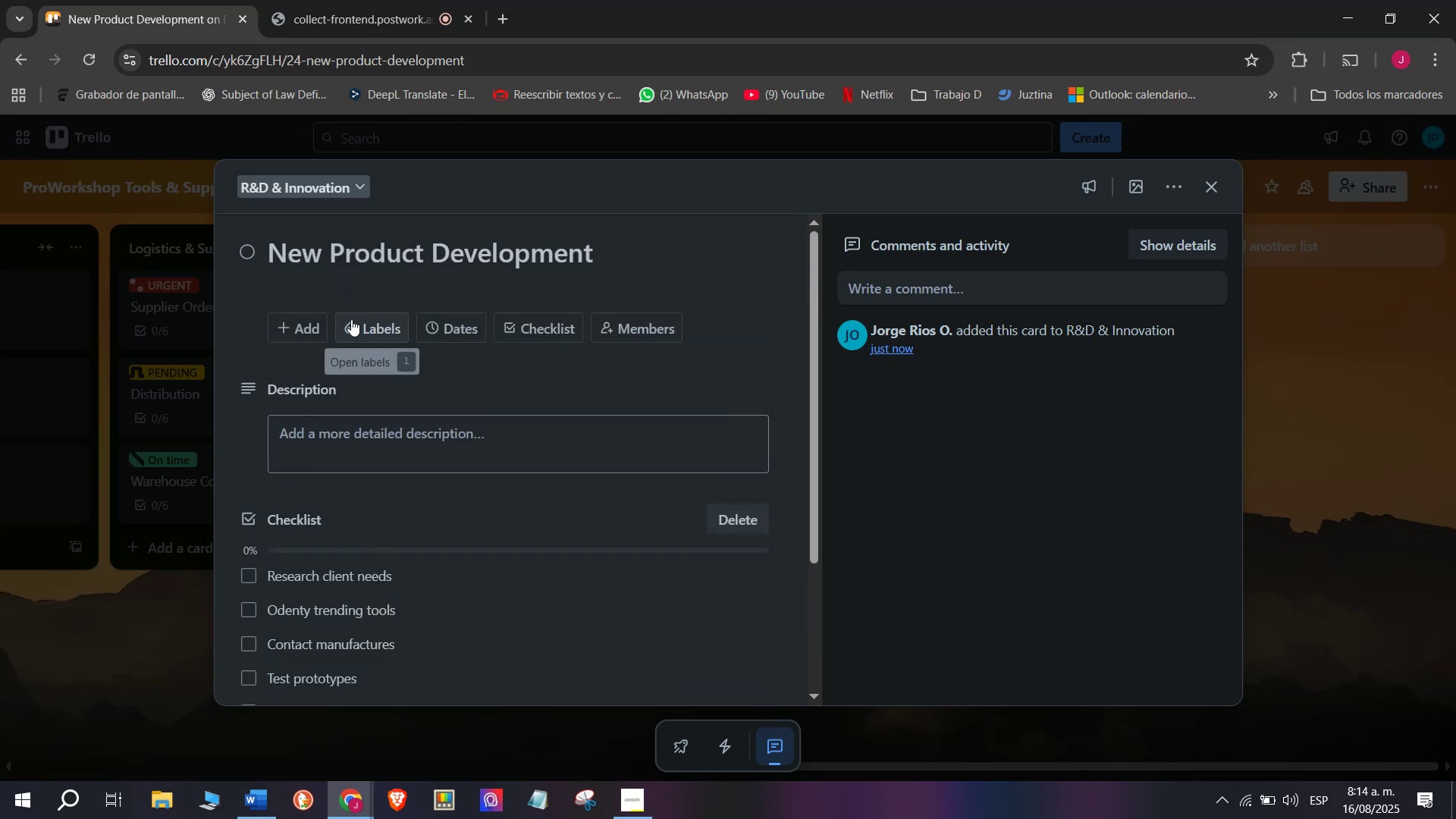 
left_click([353, 321])
 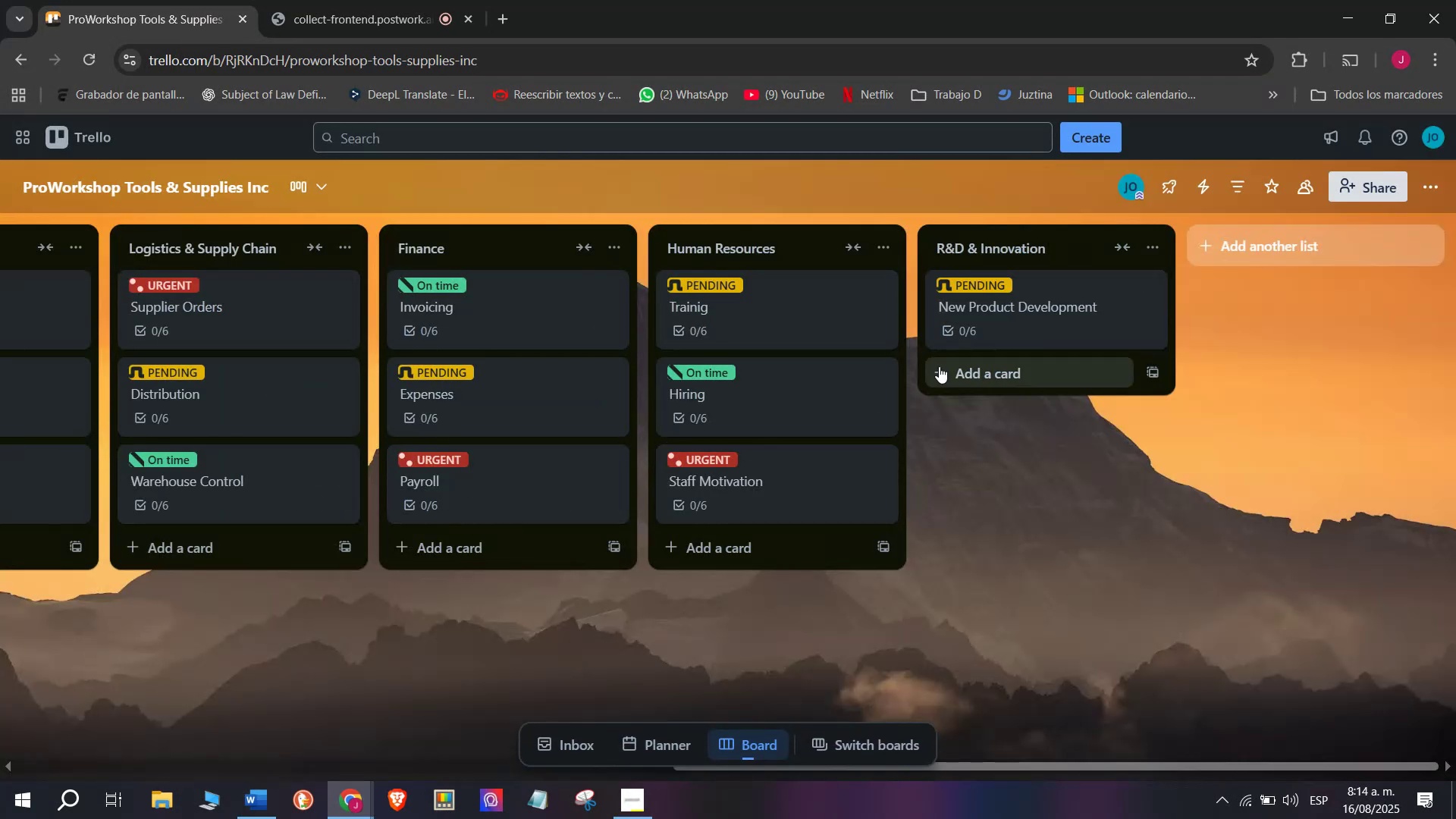 
left_click([1019, 380])
 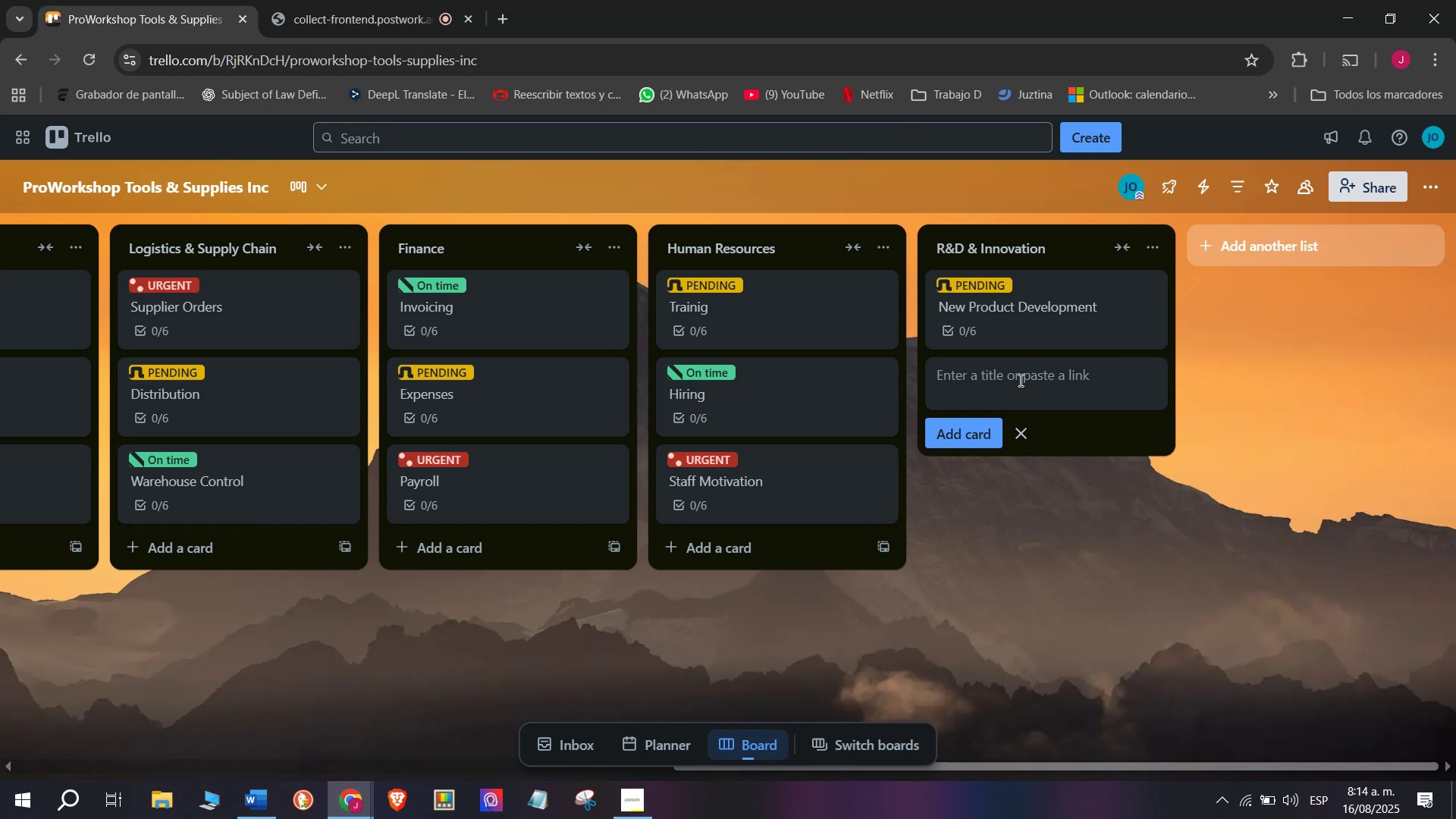 
wait(14.09)
 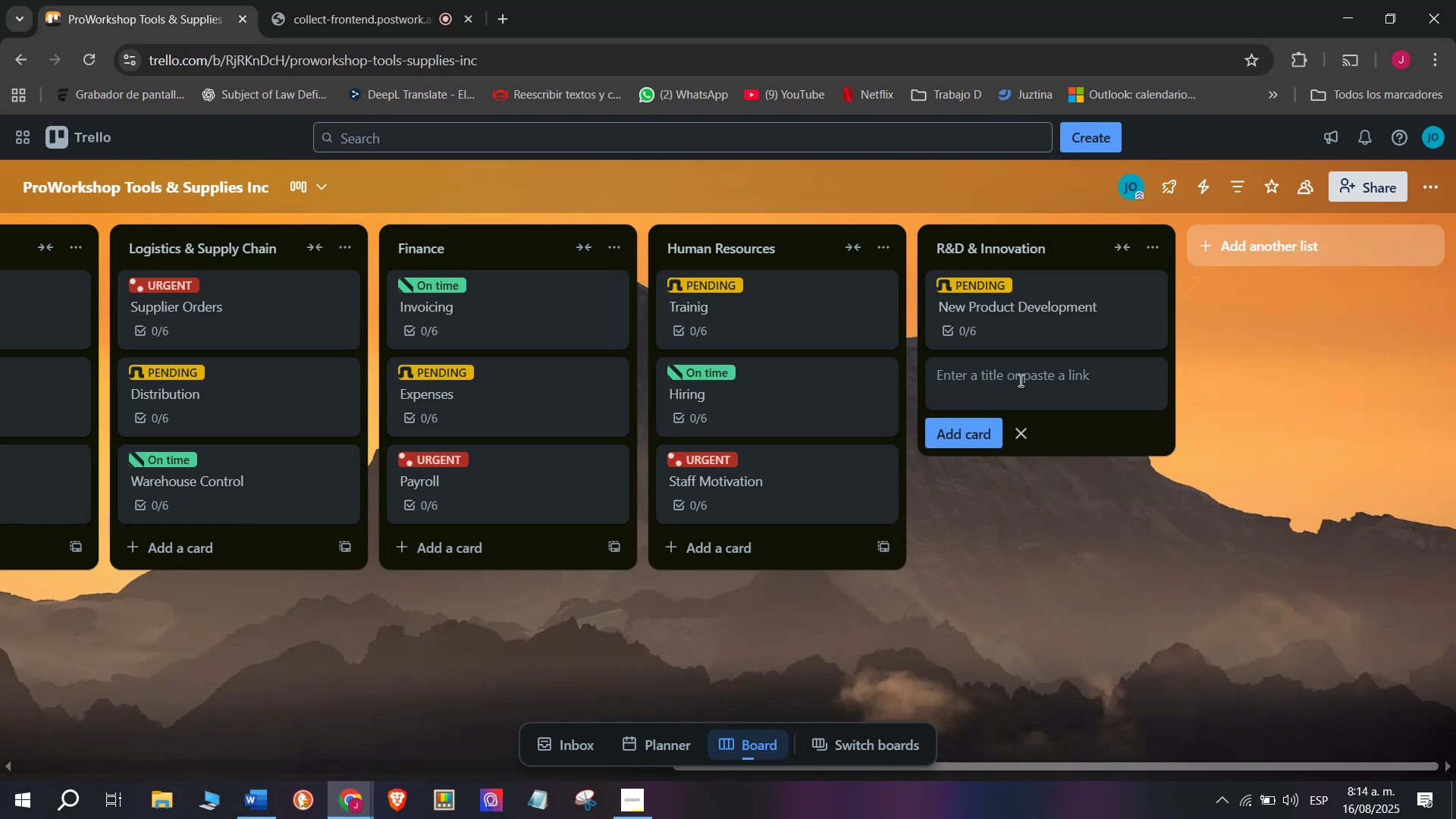 
left_click([1038, 541])
 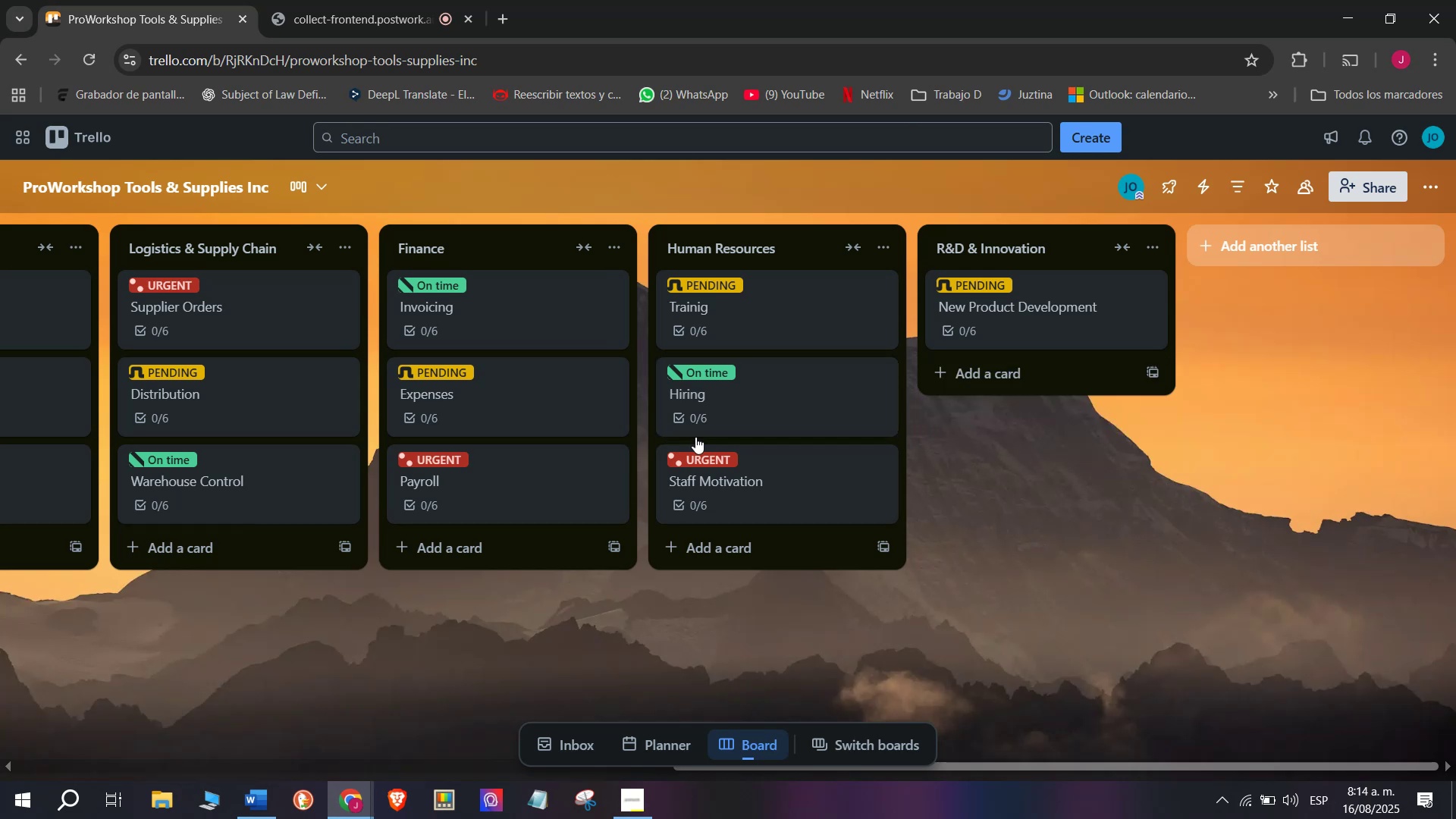 
scroll: coordinate [340, 366], scroll_direction: up, amount: 3.0
 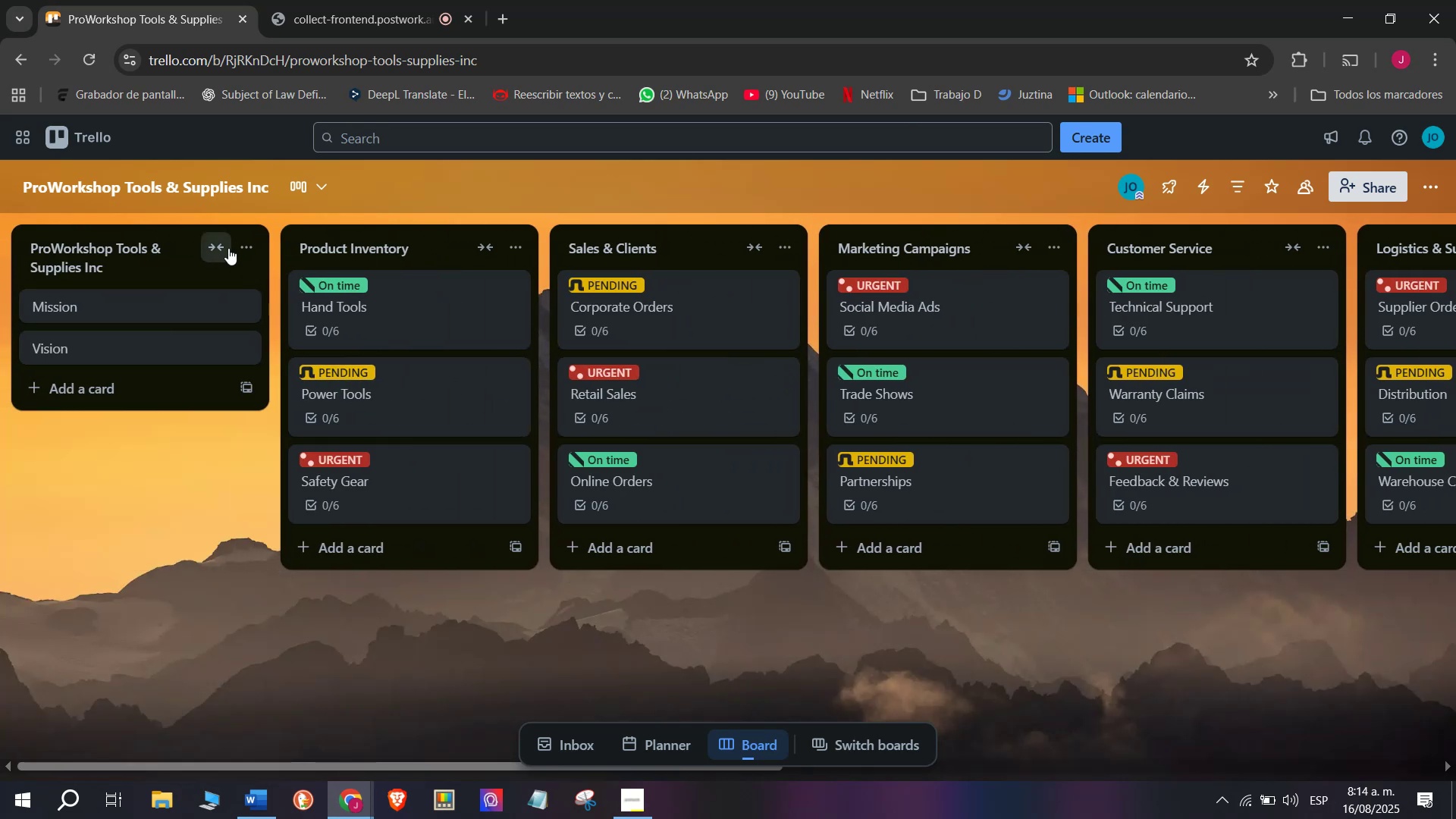 
left_click([133, 267])
 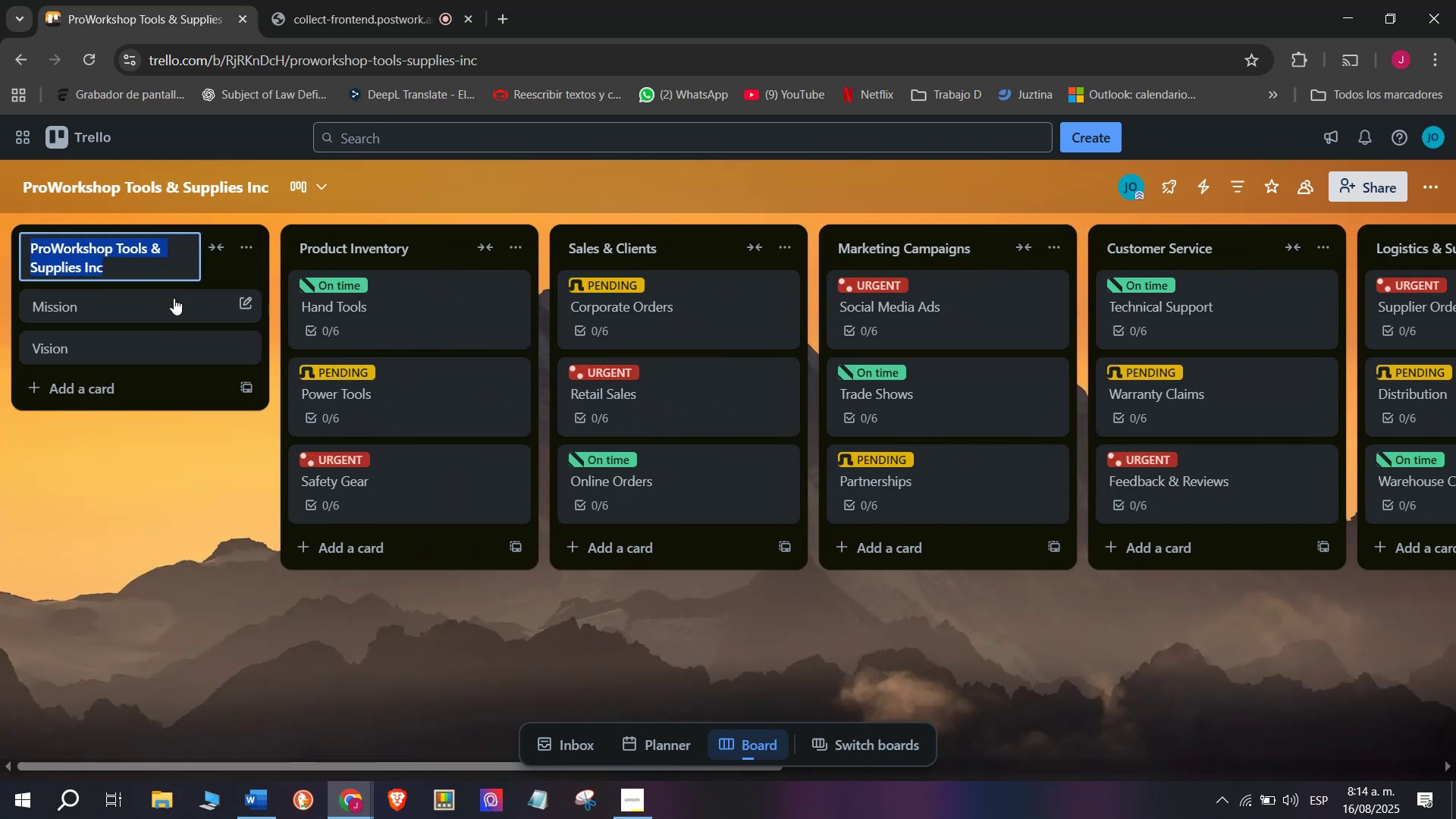 
left_click([180, 303])
 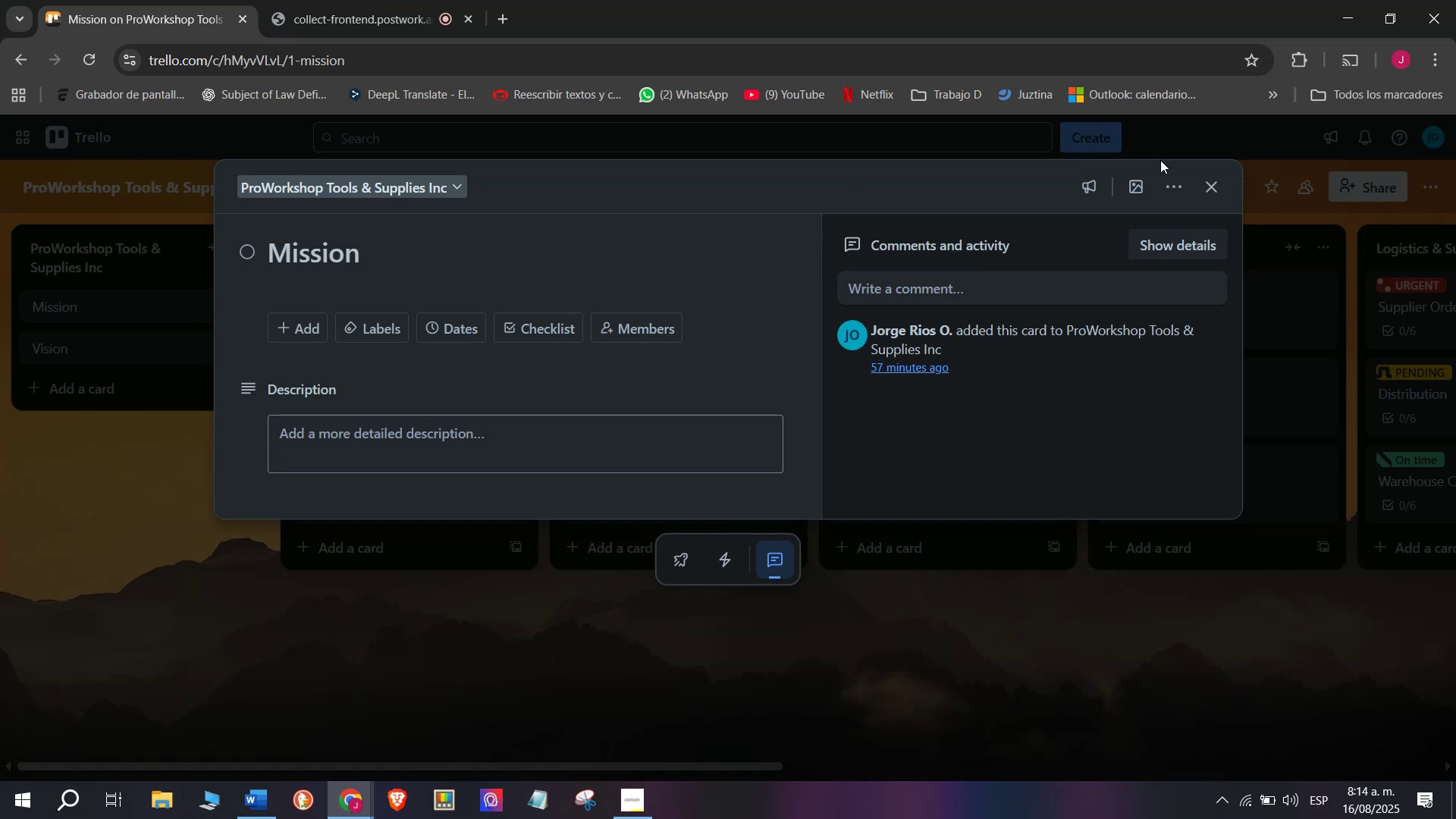 
left_click([1149, 191])
 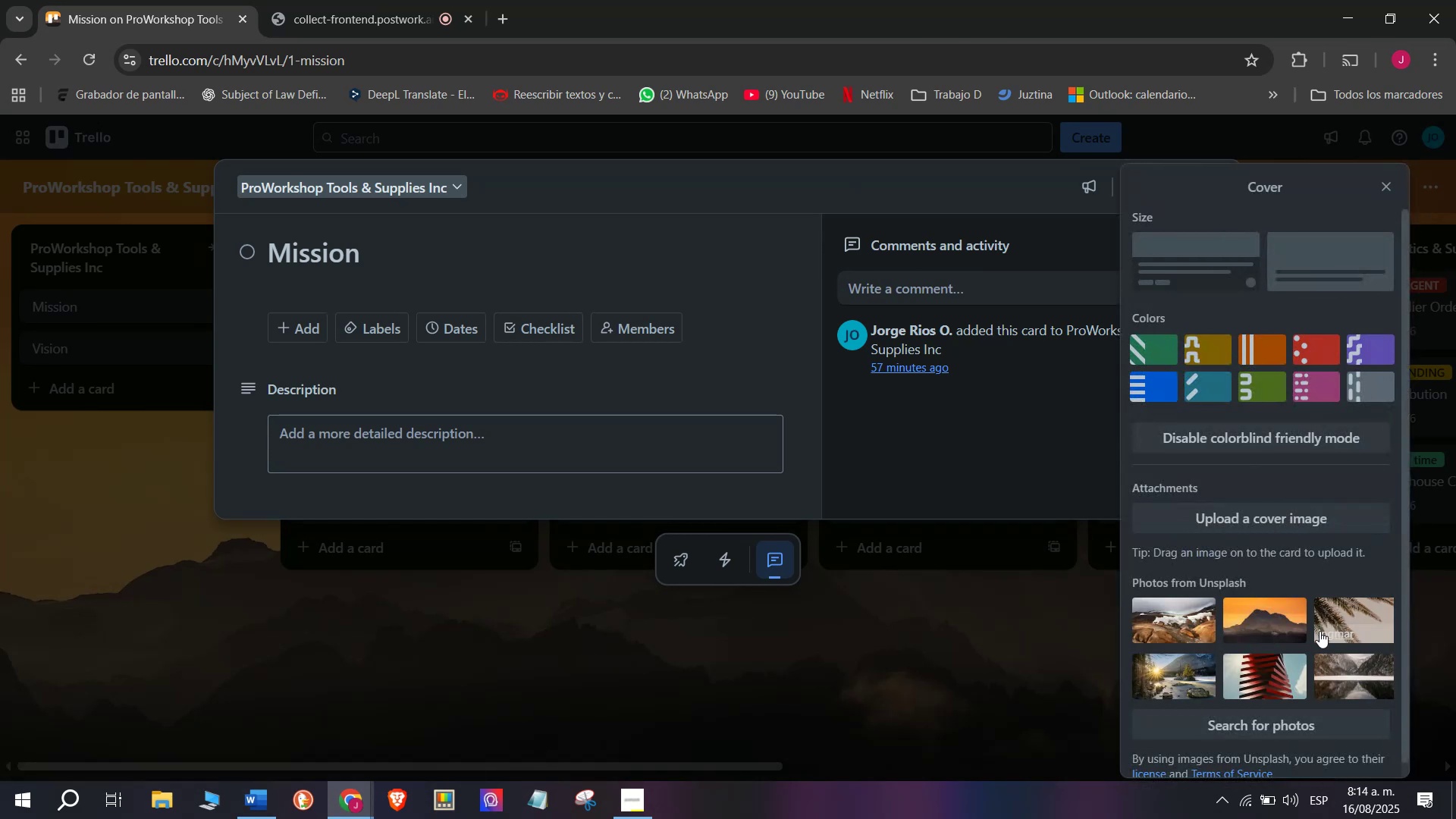 
wait(5.32)
 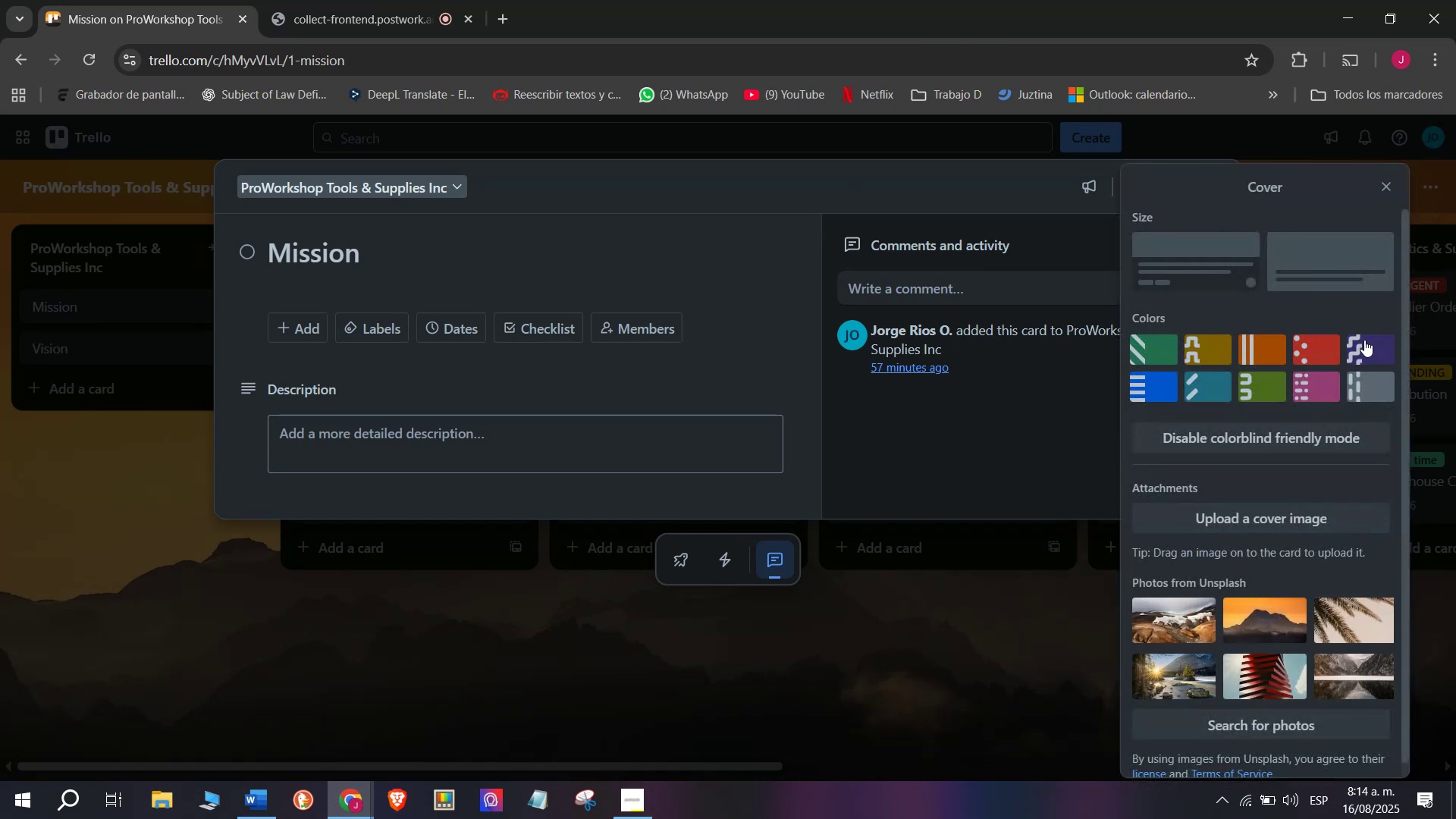 
left_click([1323, 729])
 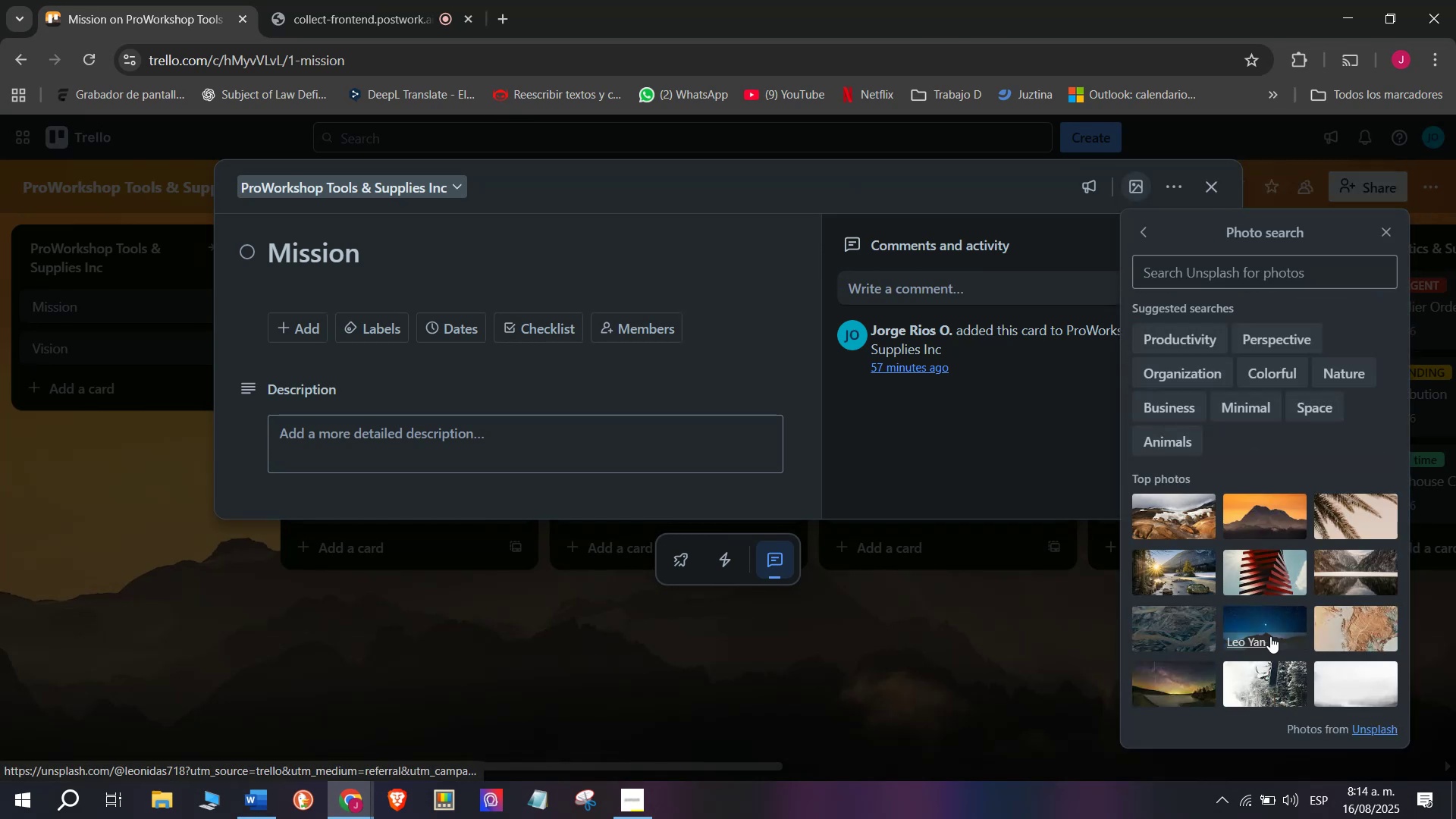 
scroll: coordinate [1257, 617], scroll_direction: down, amount: 2.0
 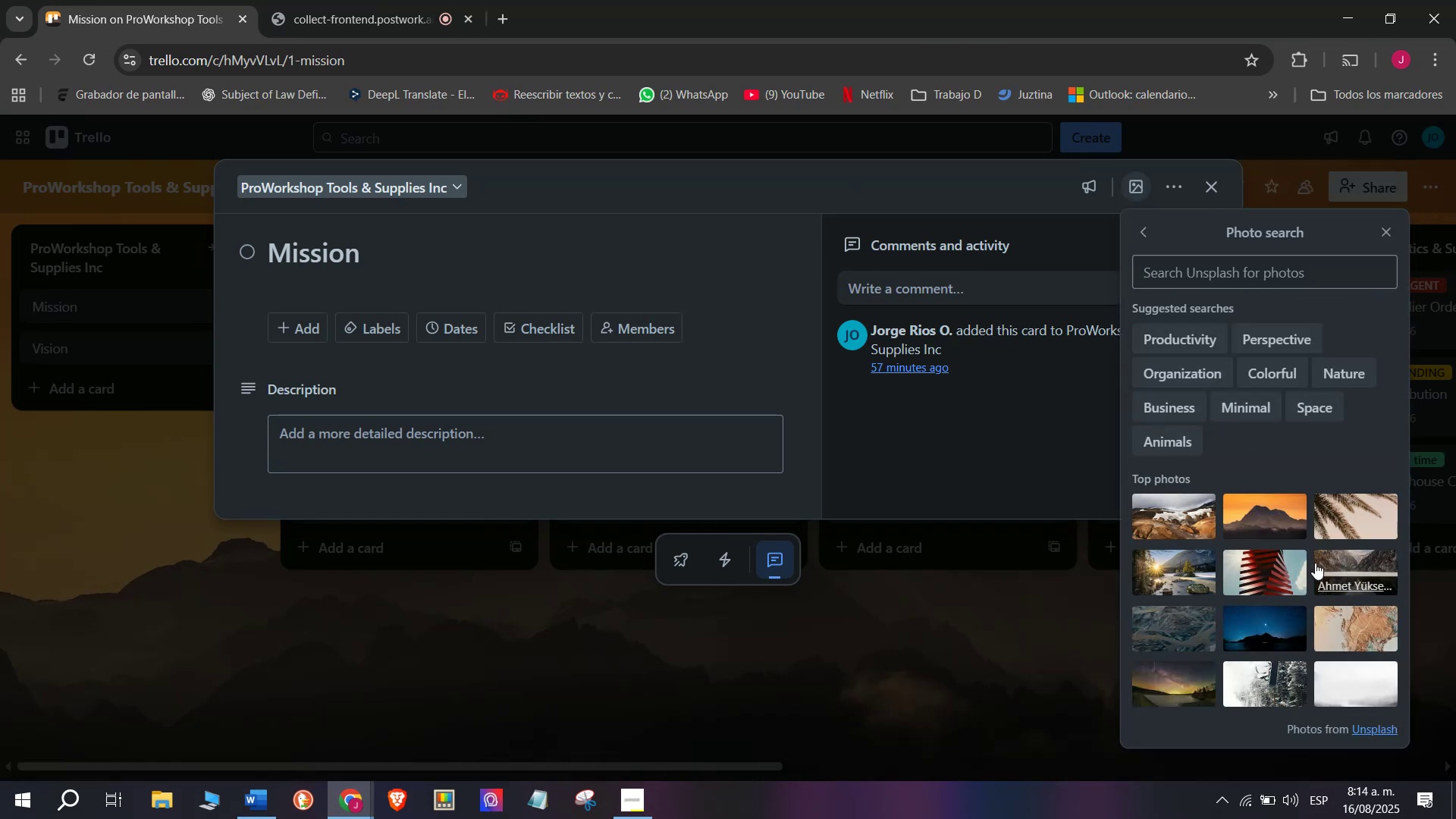 
left_click([1274, 563])
 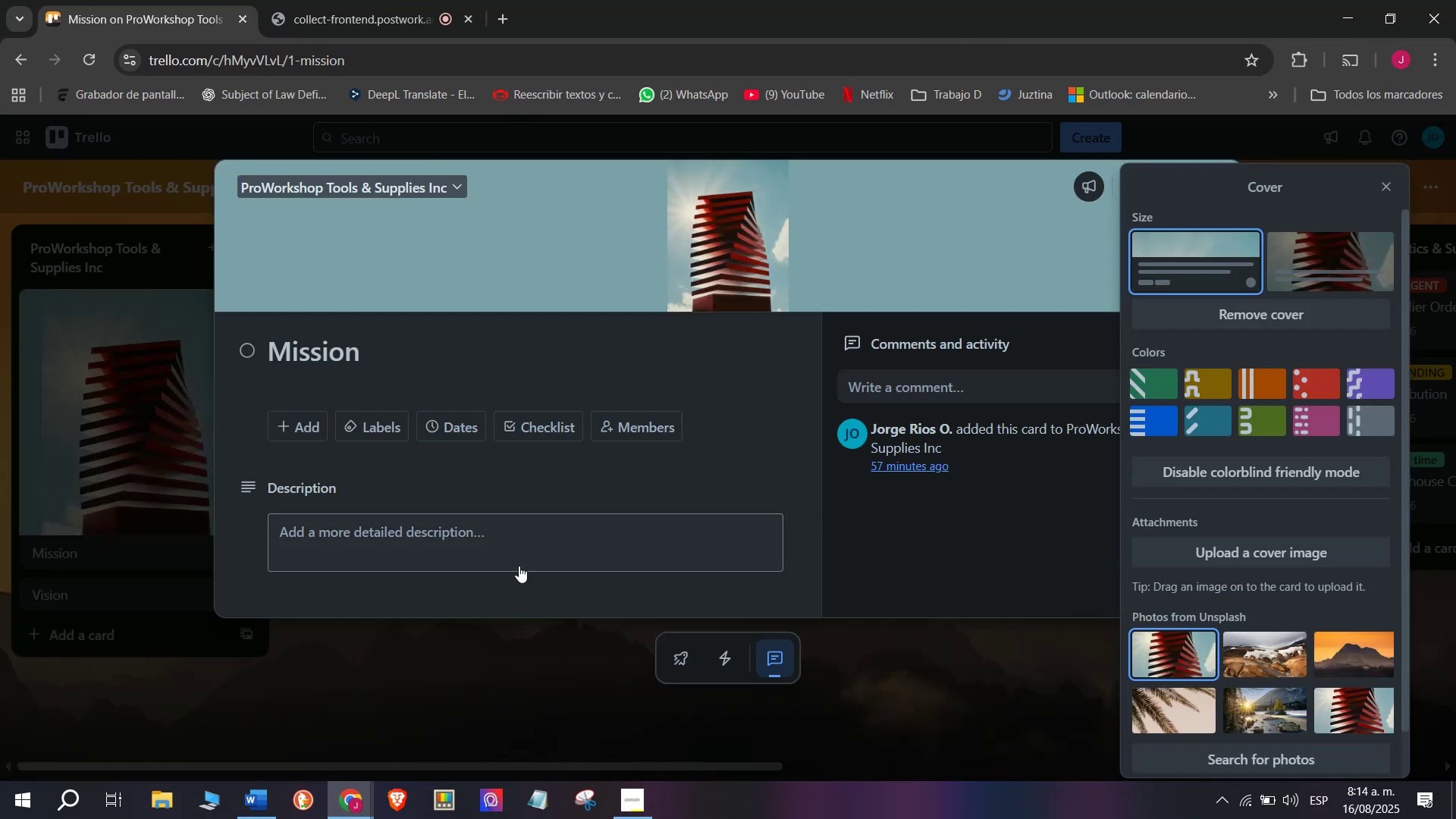 
left_click([534, 652])
 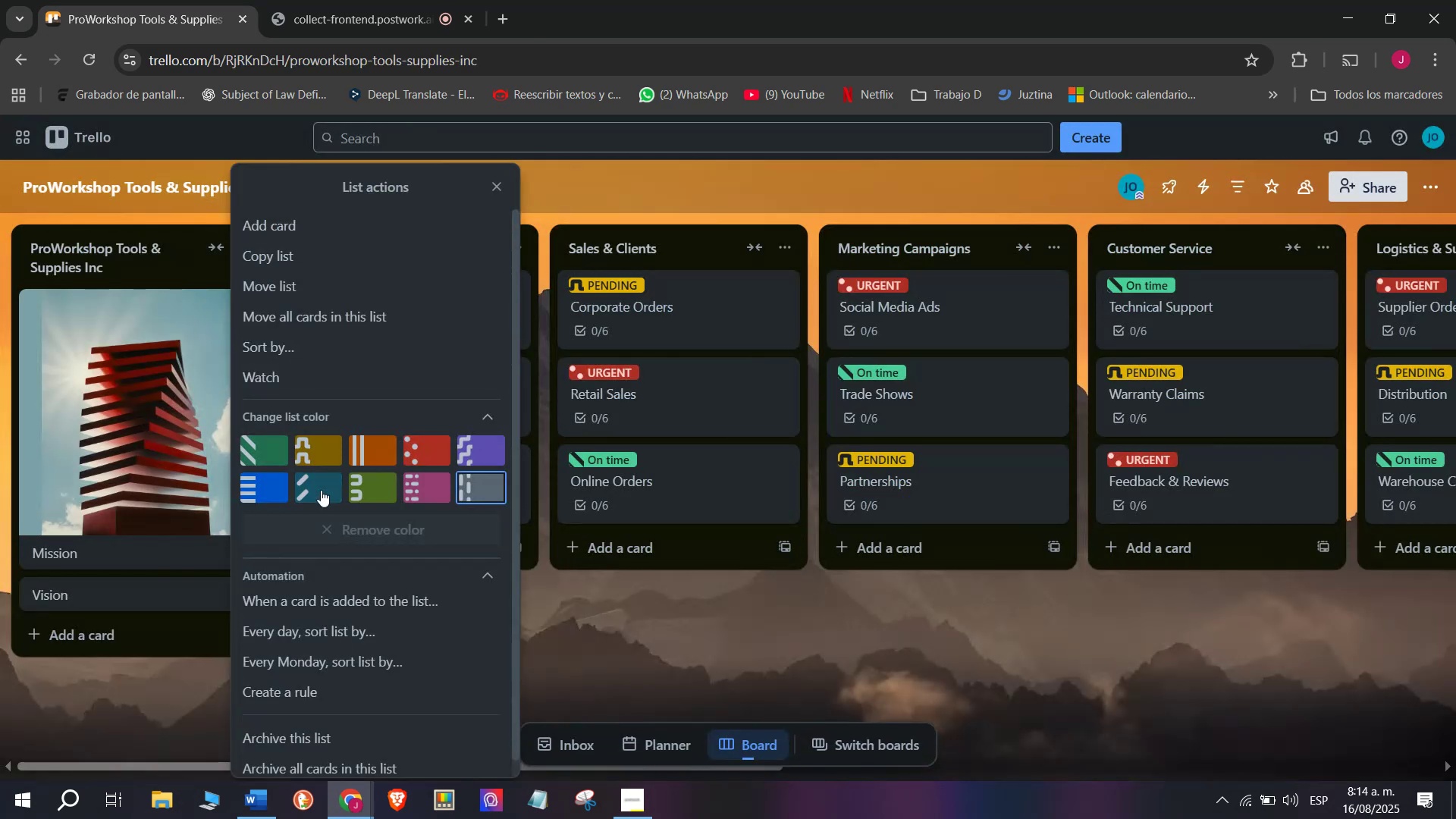 
left_click([137, 673])
 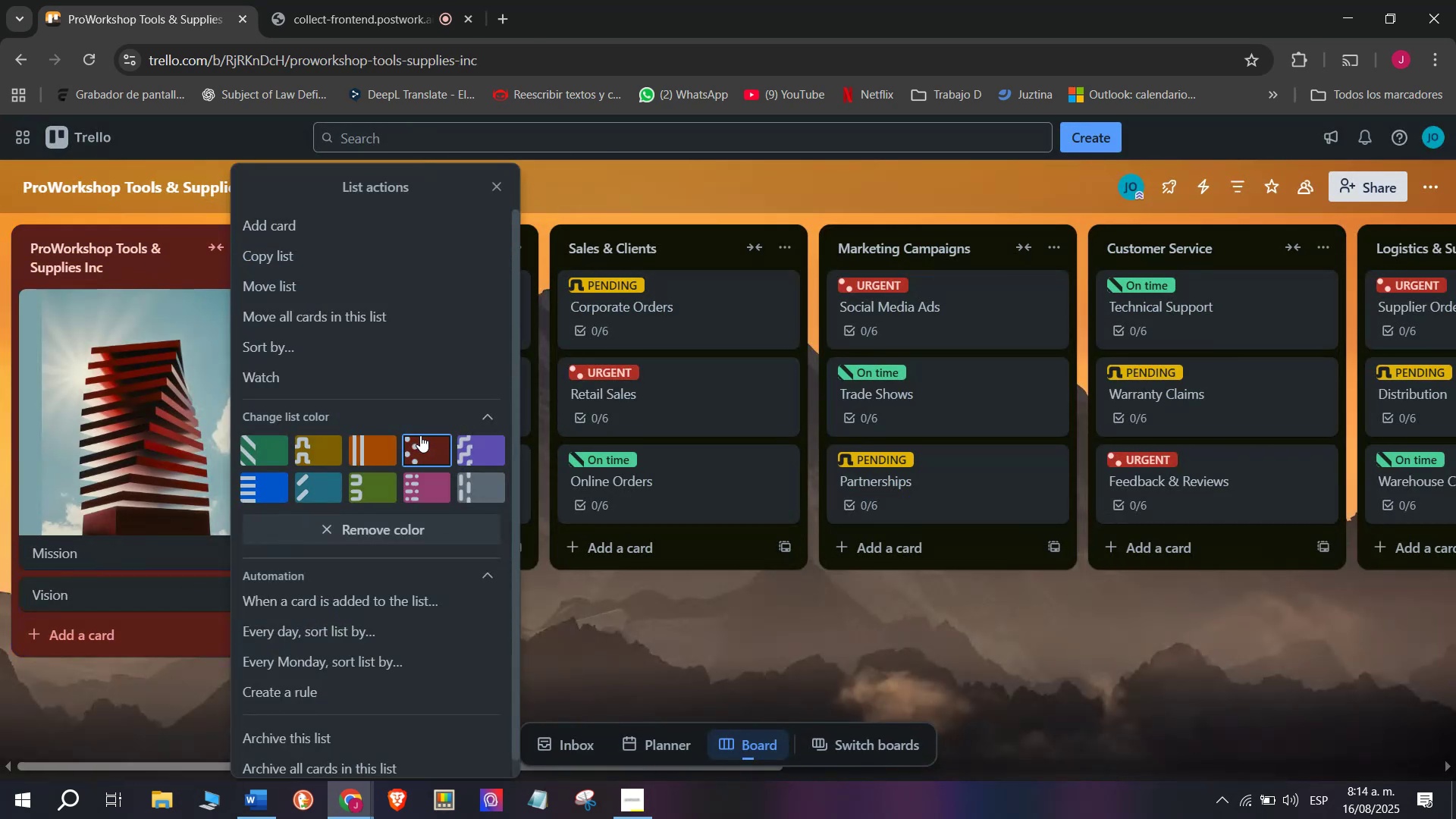 
left_click([111, 689])
 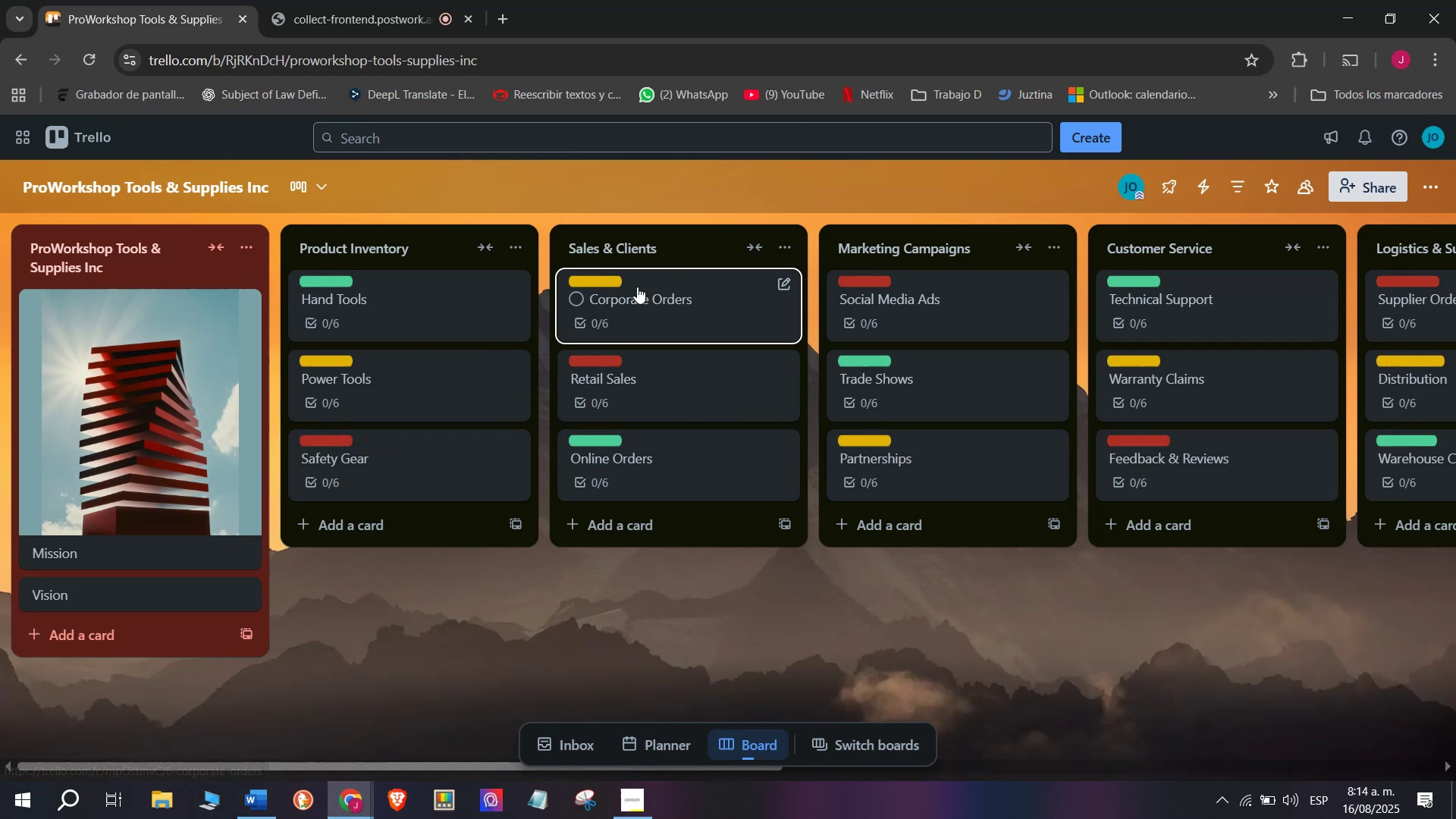 
left_click([590, 281])
 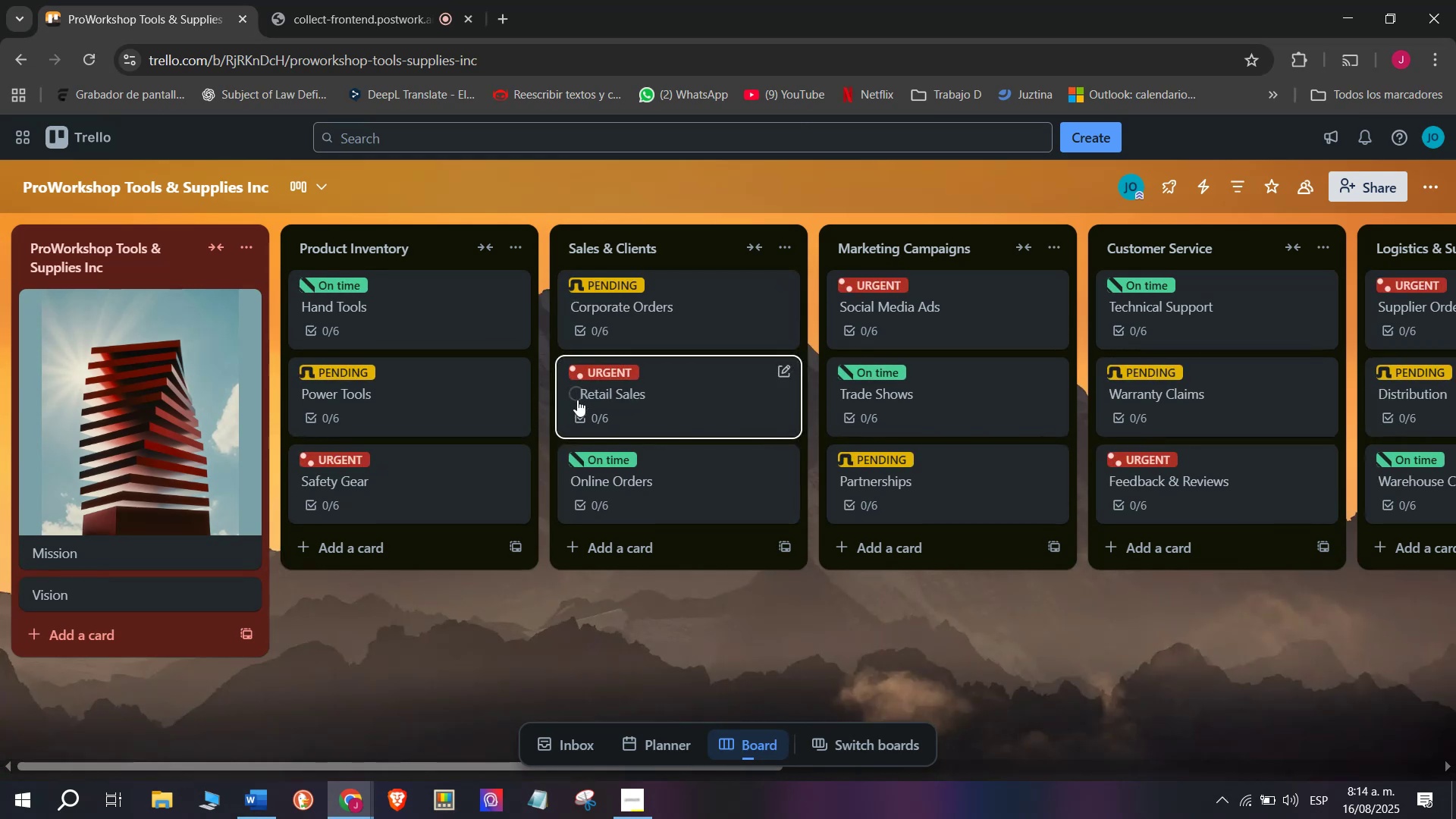 
left_click([577, 400])
 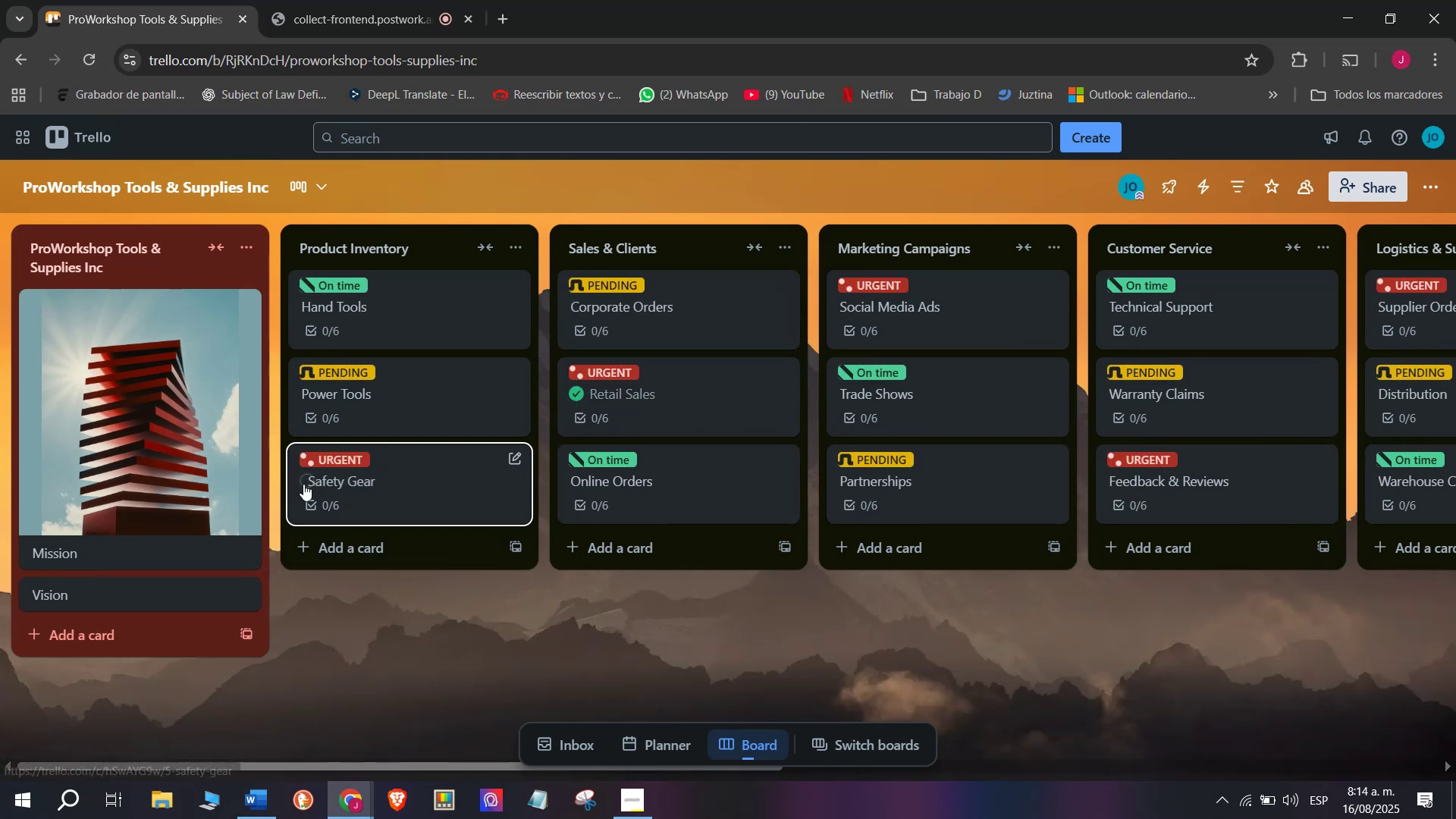 
left_click([303, 482])
 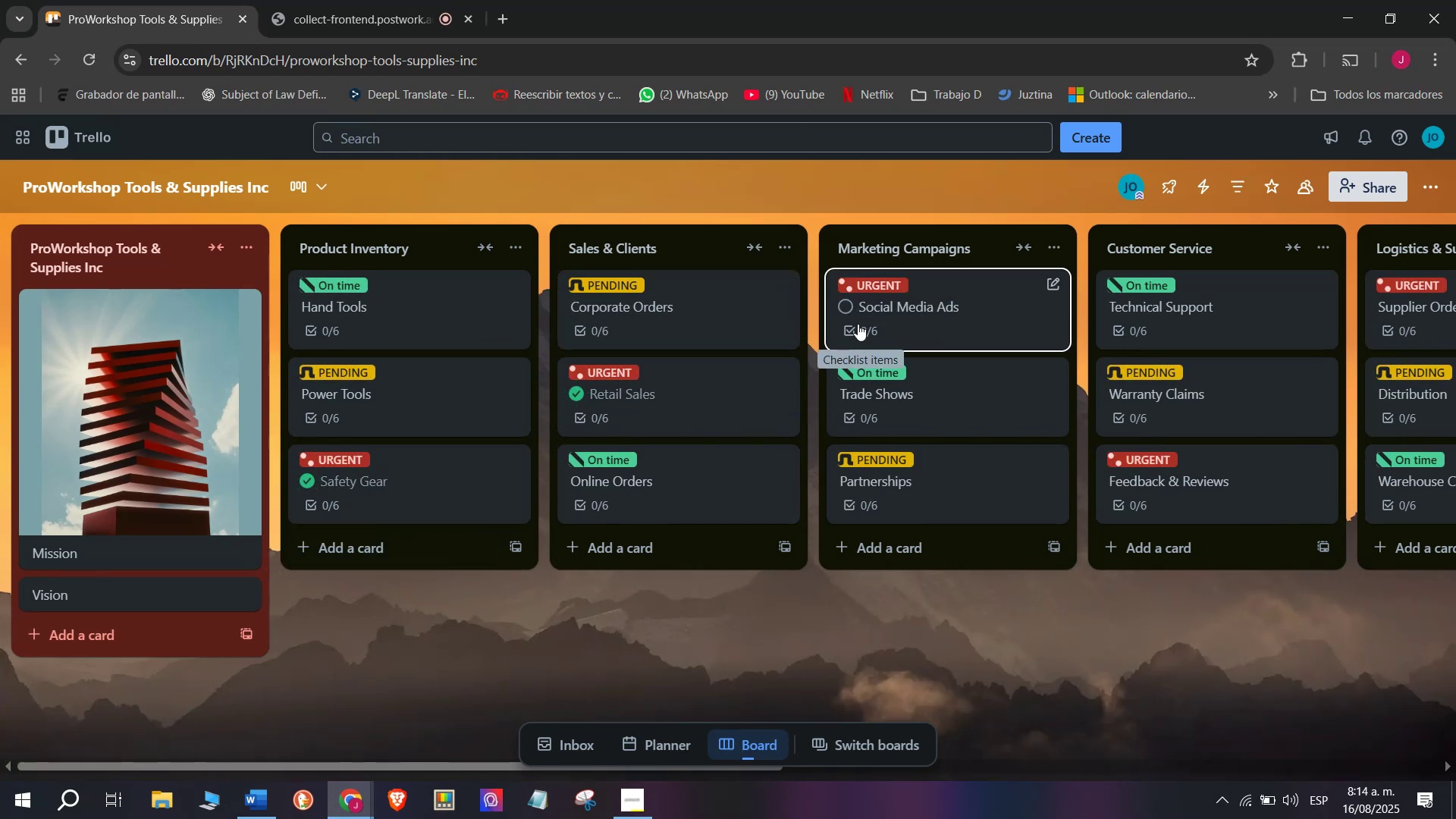 
left_click([849, 313])
 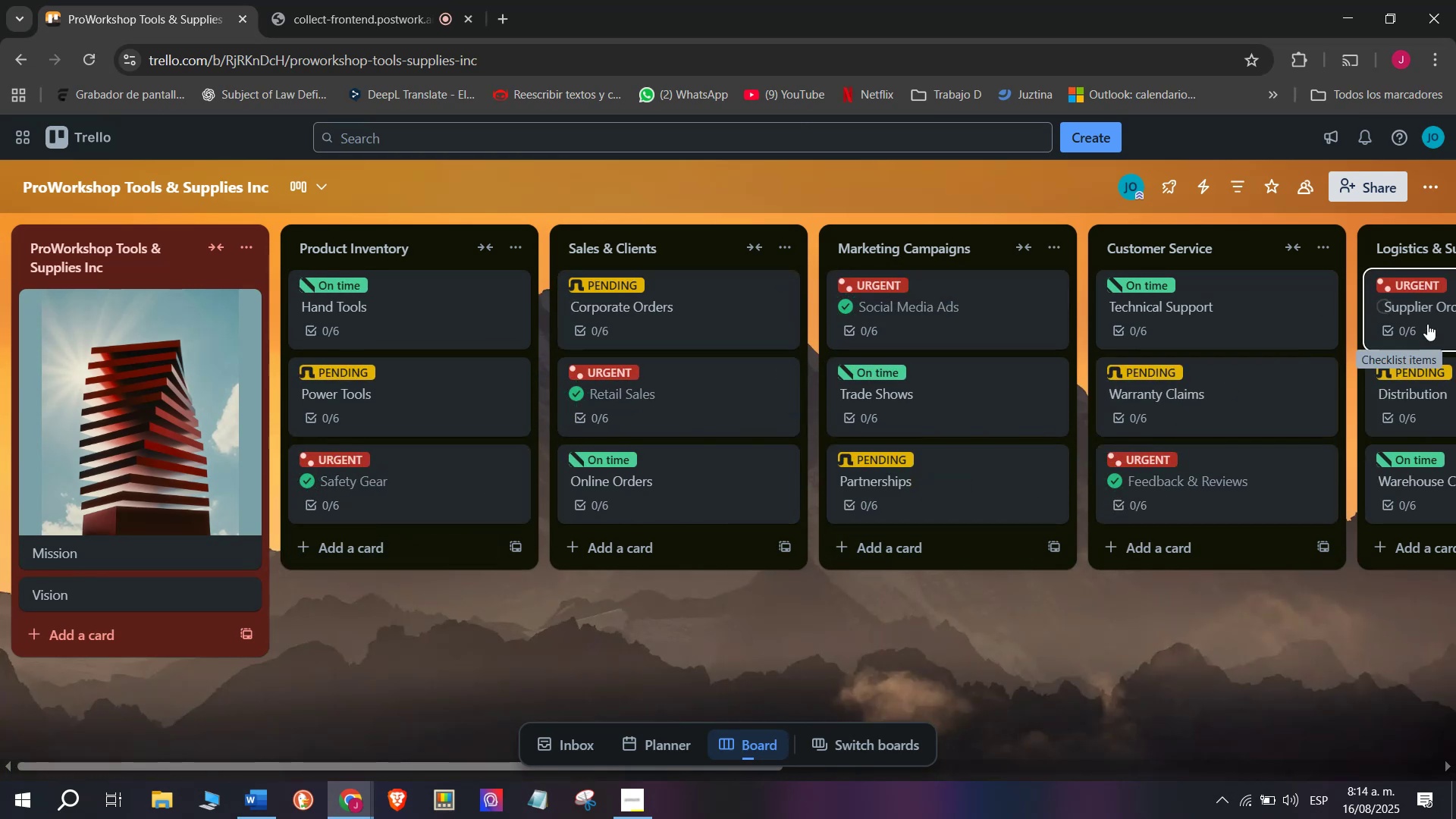 
left_click([1386, 305])
 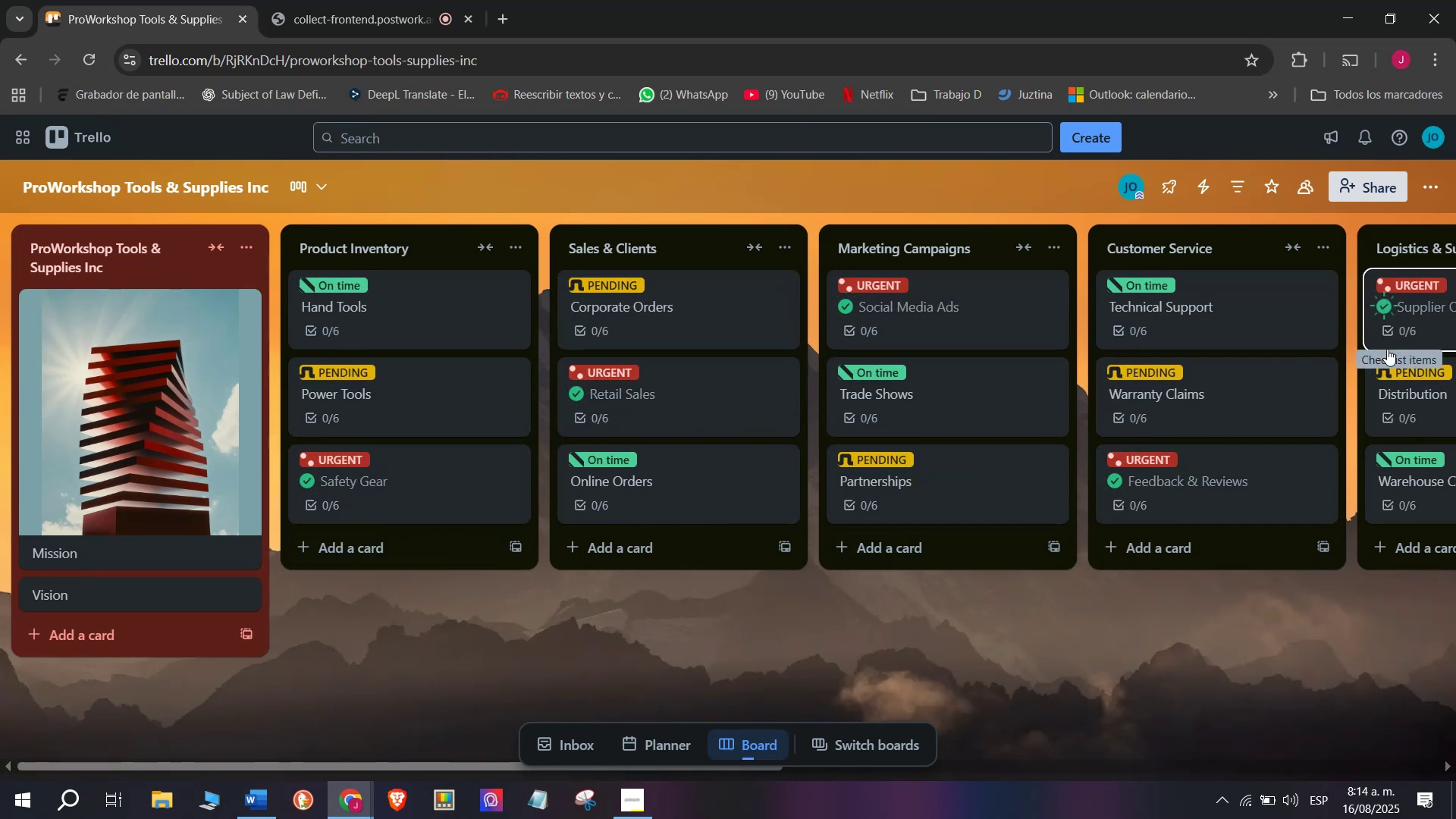 
scroll: coordinate [444, 331], scroll_direction: down, amount: 7.0
 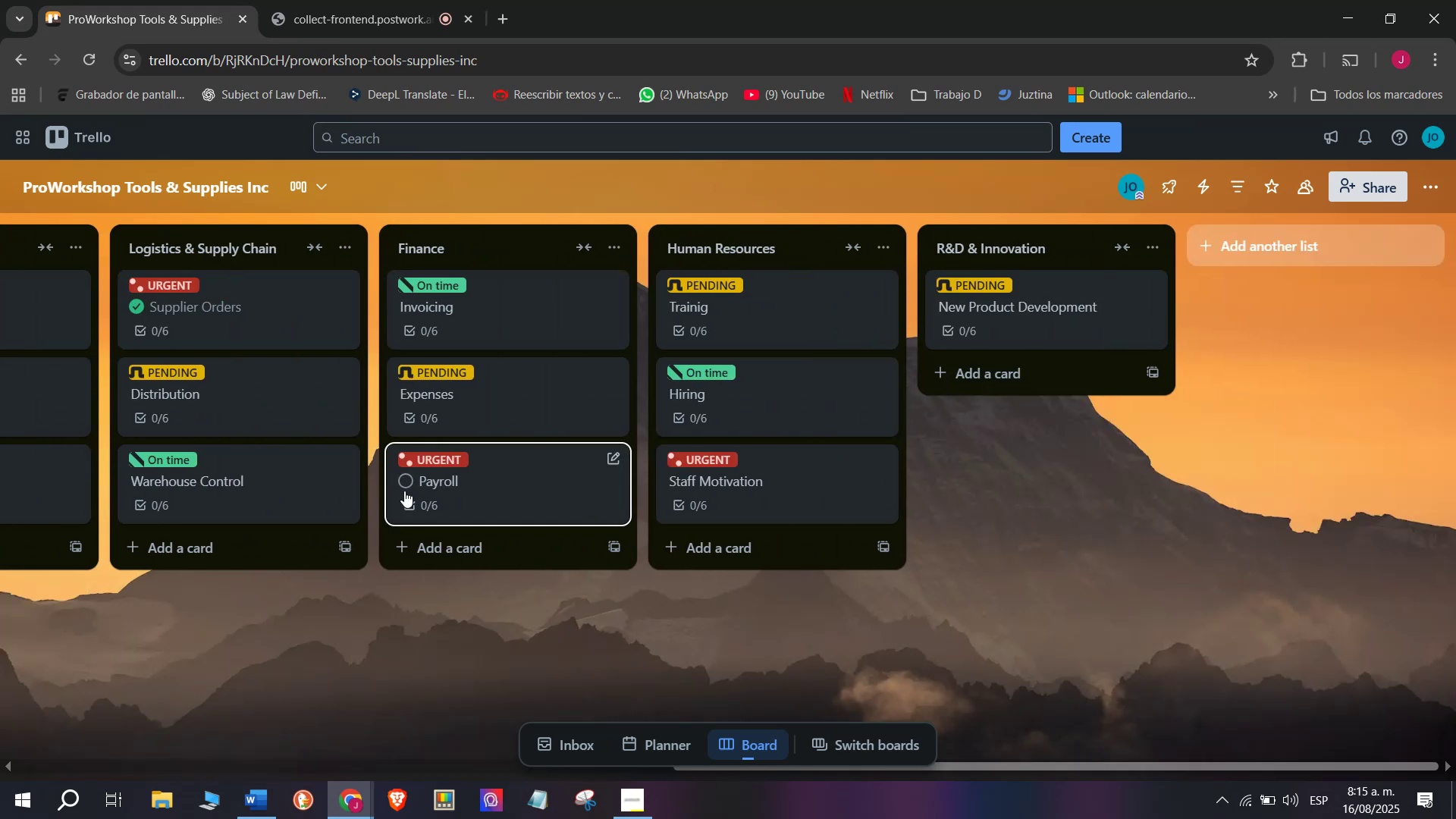 
left_click([404, 491])
 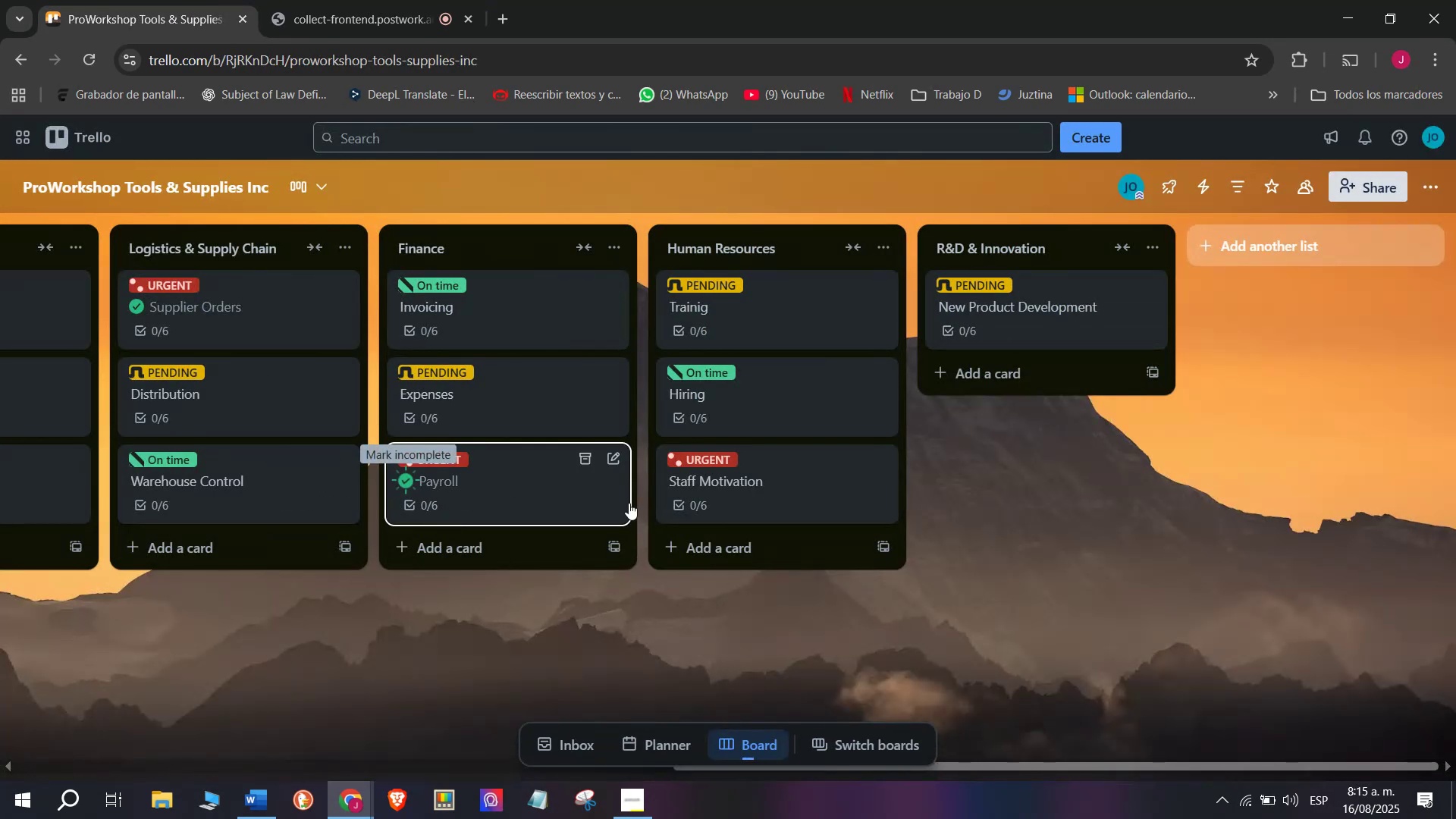 
left_click([682, 484])
 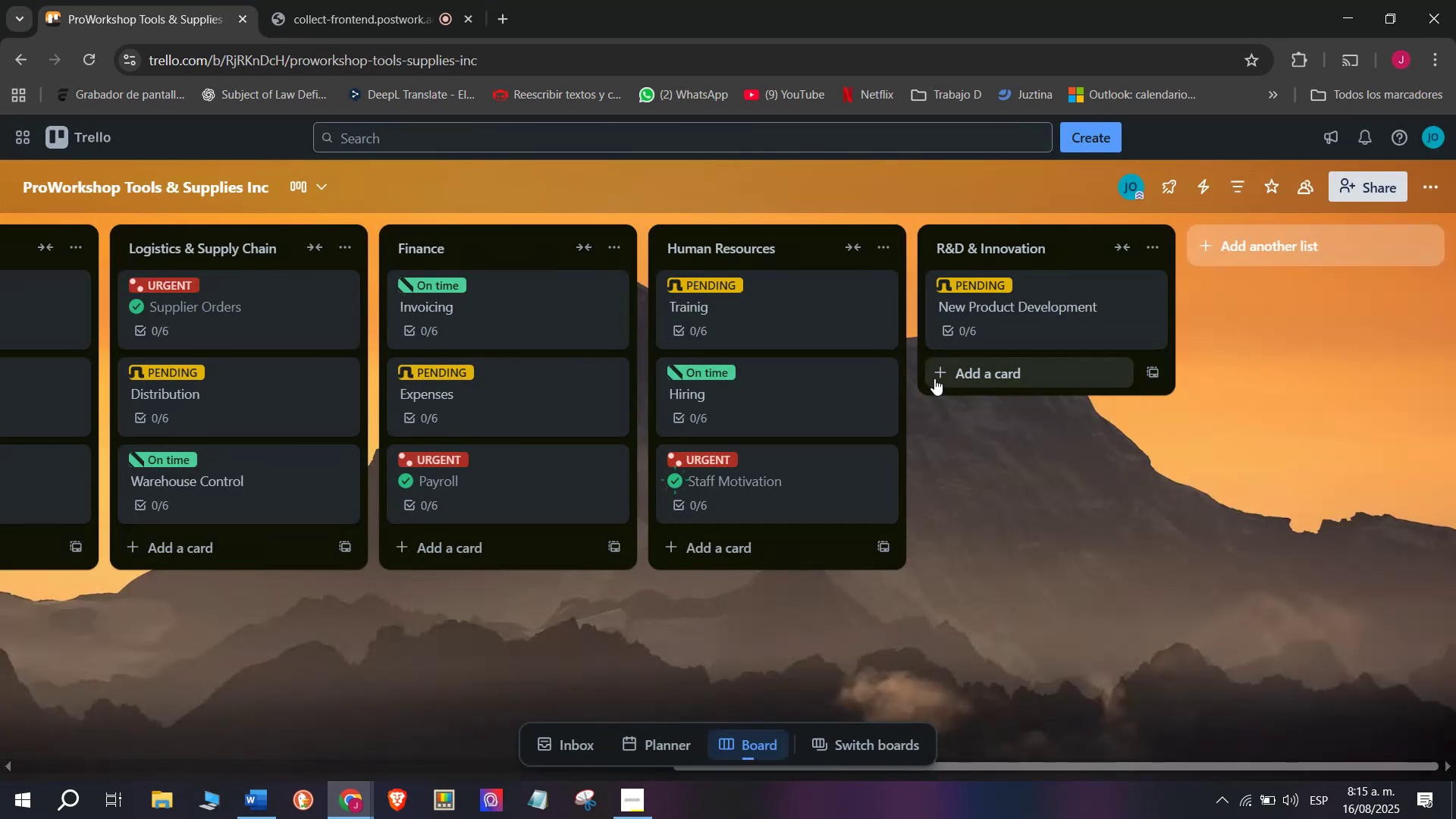 
scroll: coordinate [977, 366], scroll_direction: up, amount: 3.0
 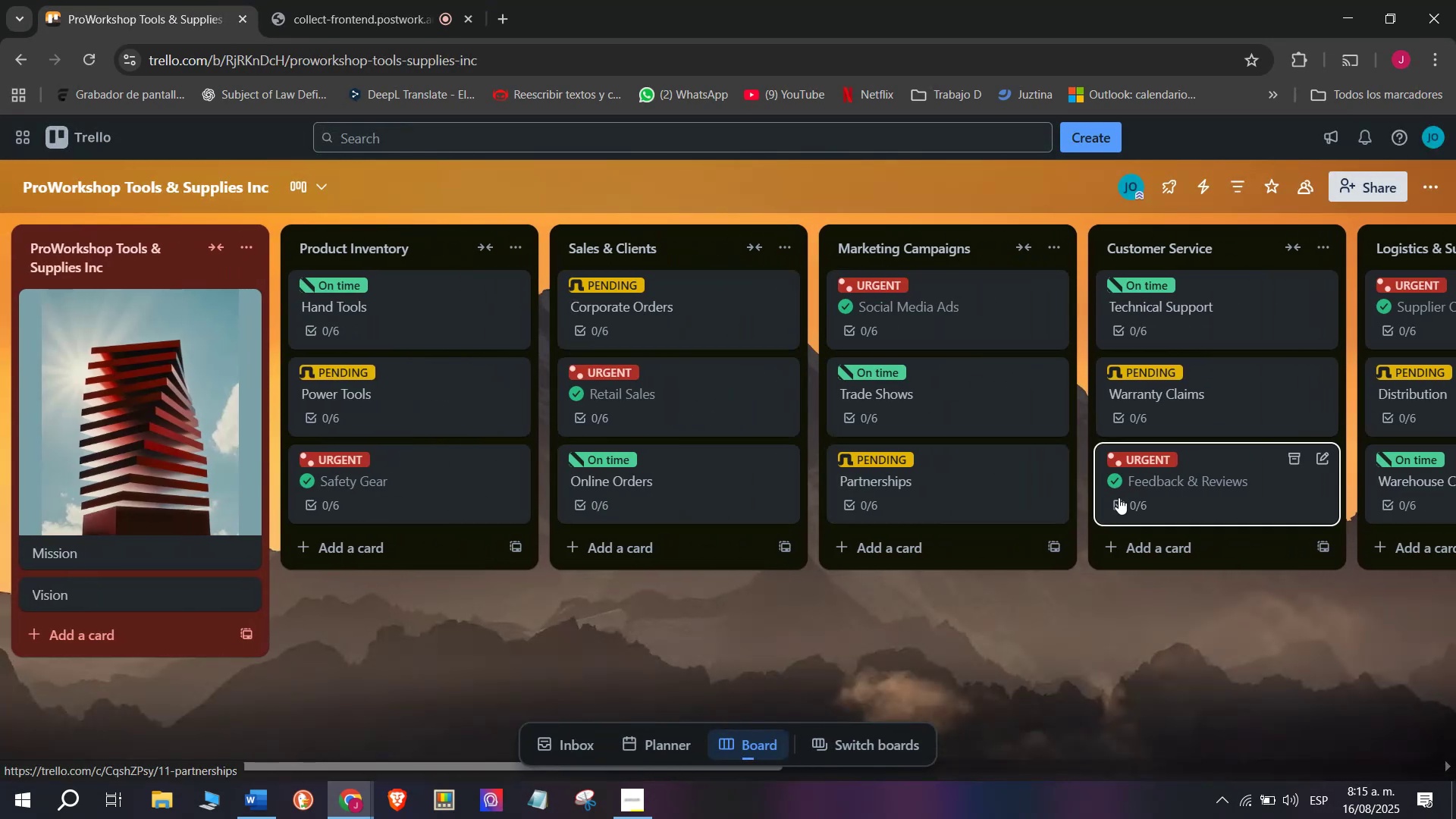 
scroll: coordinate [502, 332], scroll_direction: down, amount: 3.0
 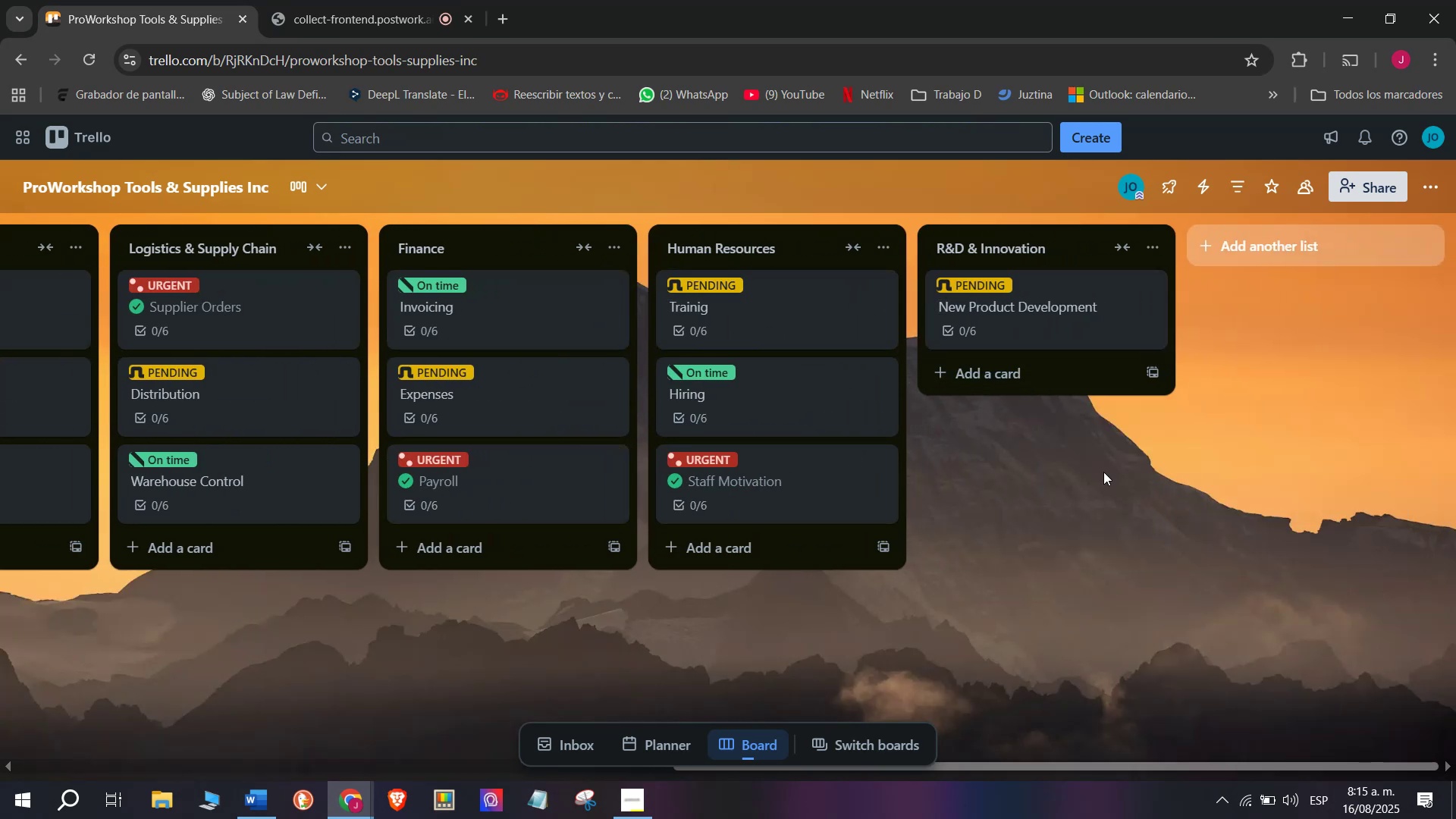 
left_click_drag(start_coordinate=[1244, 772], to_coordinate=[1086, 796])
 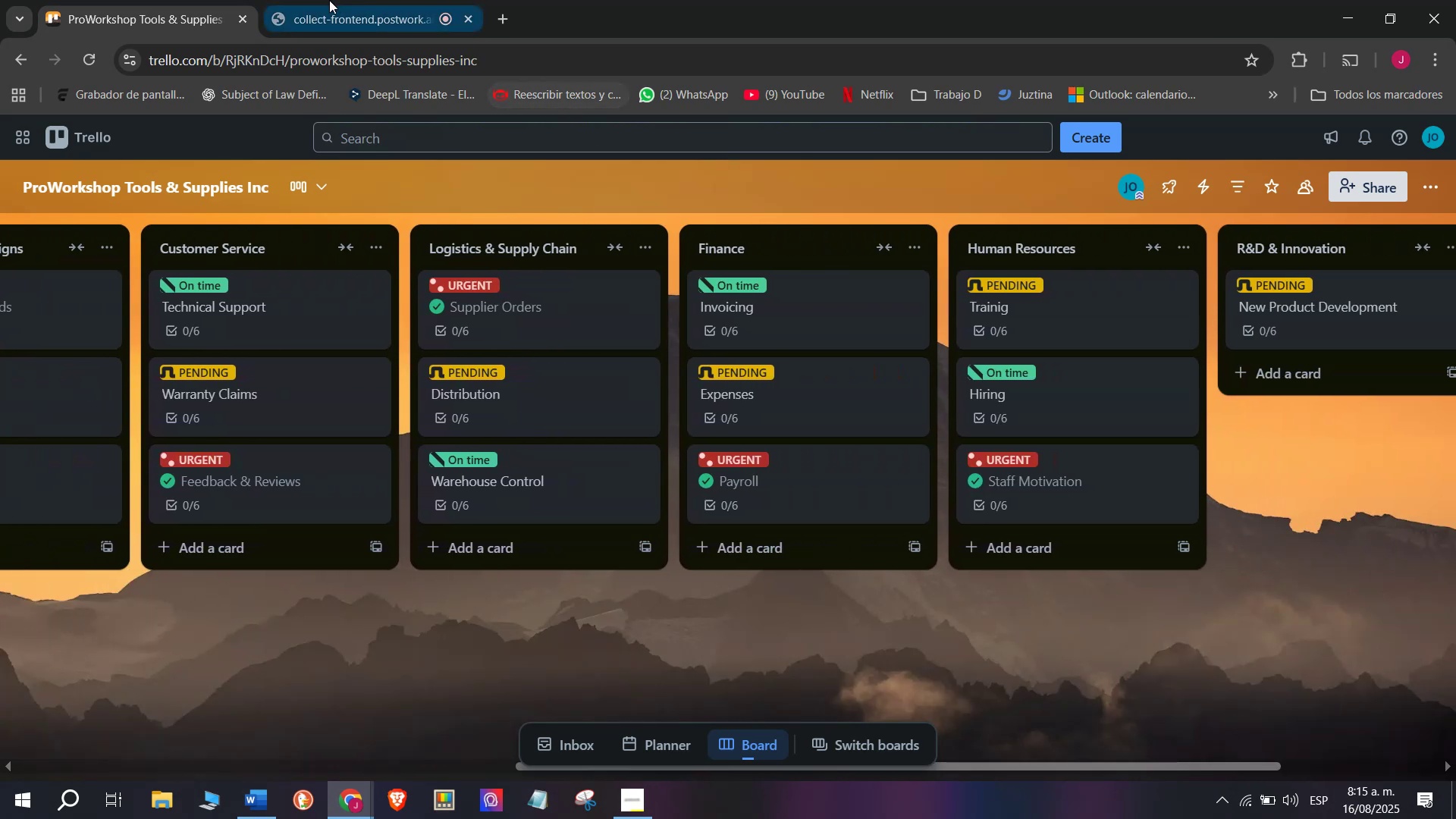 
left_click([329, 0])
 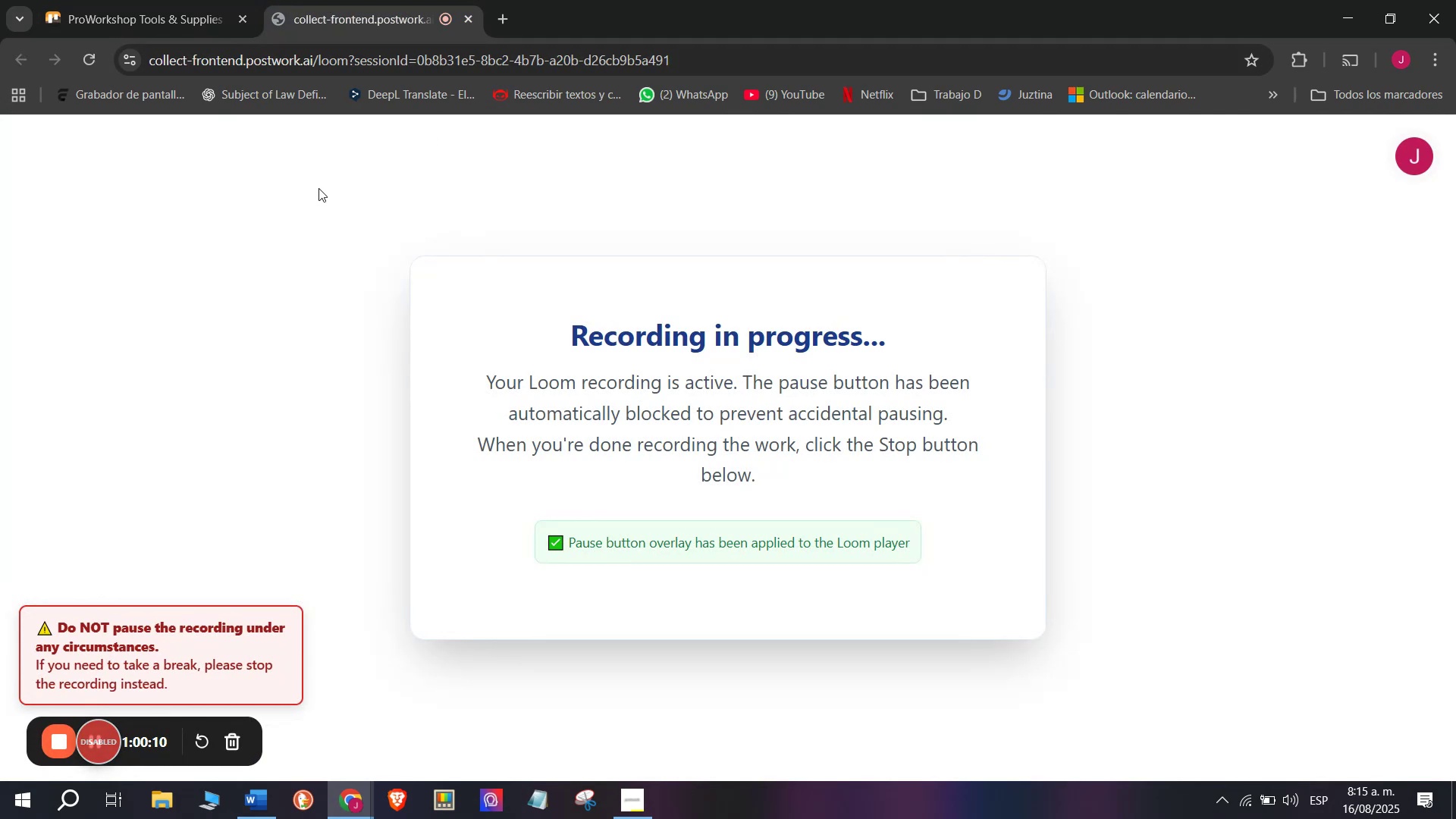 
left_click([163, 0])
 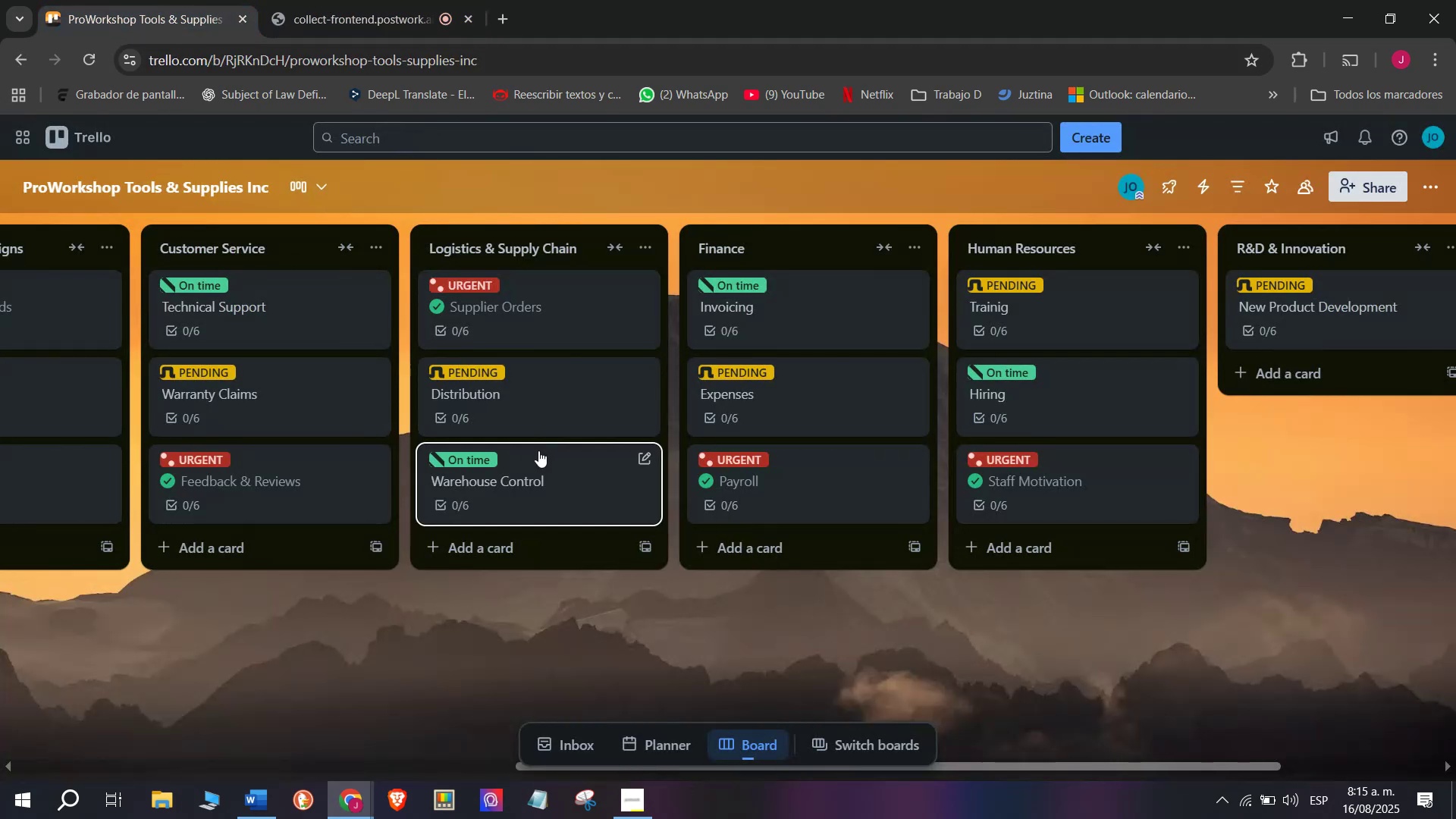 
scroll: coordinate [551, 457], scroll_direction: up, amount: 3.0
 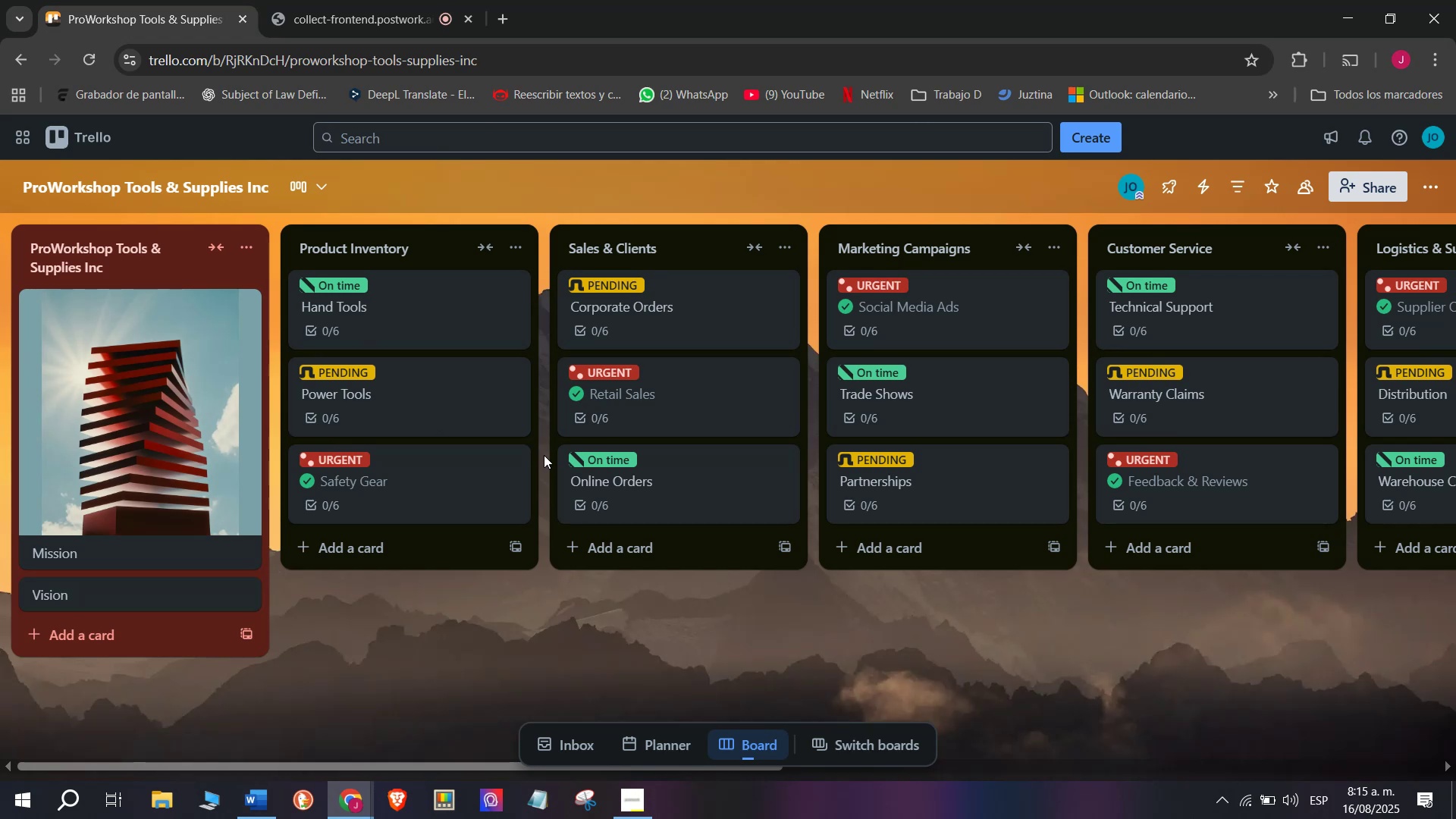 
wait(12.79)
 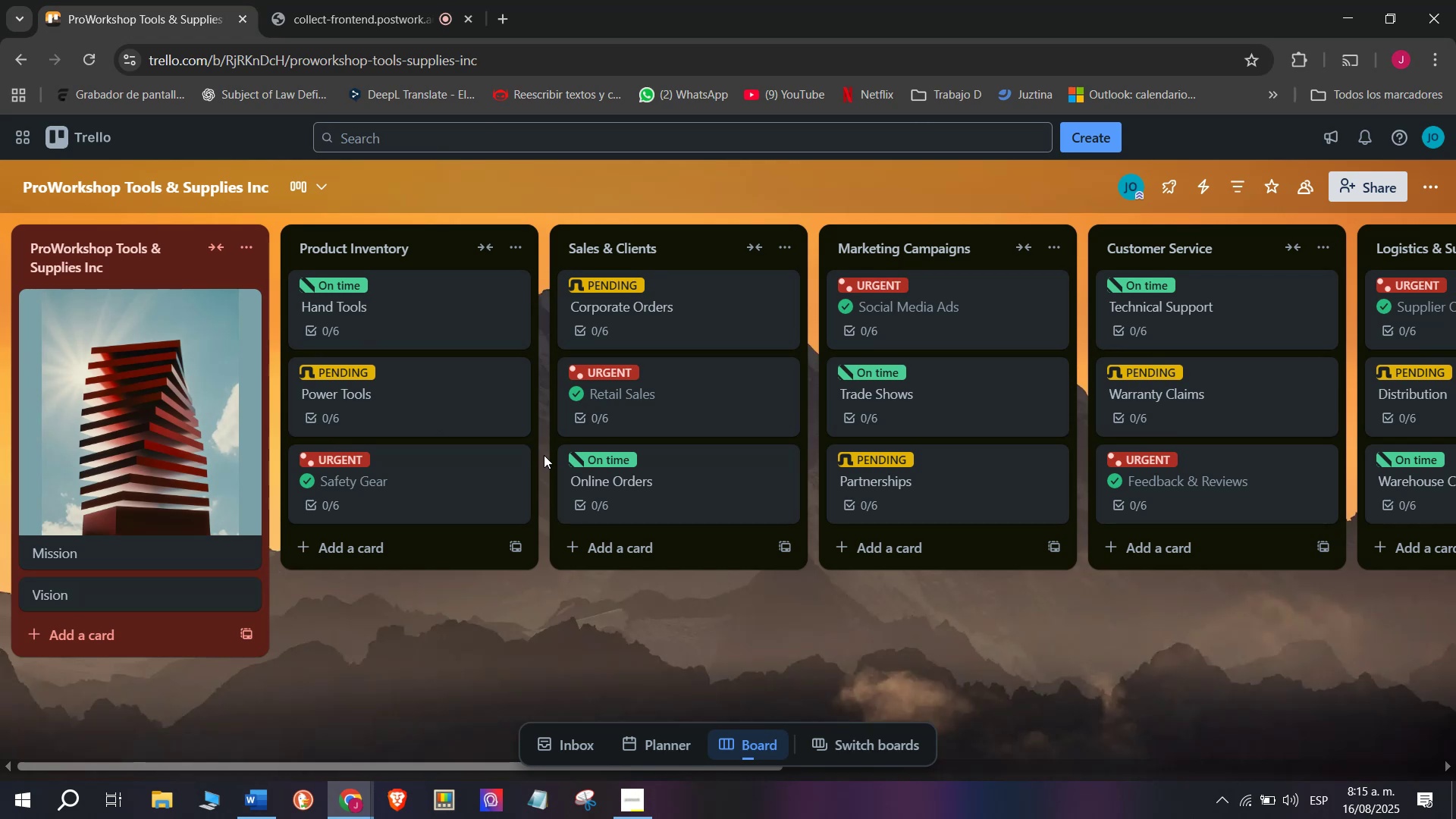 
mouse_move([252, 632])
 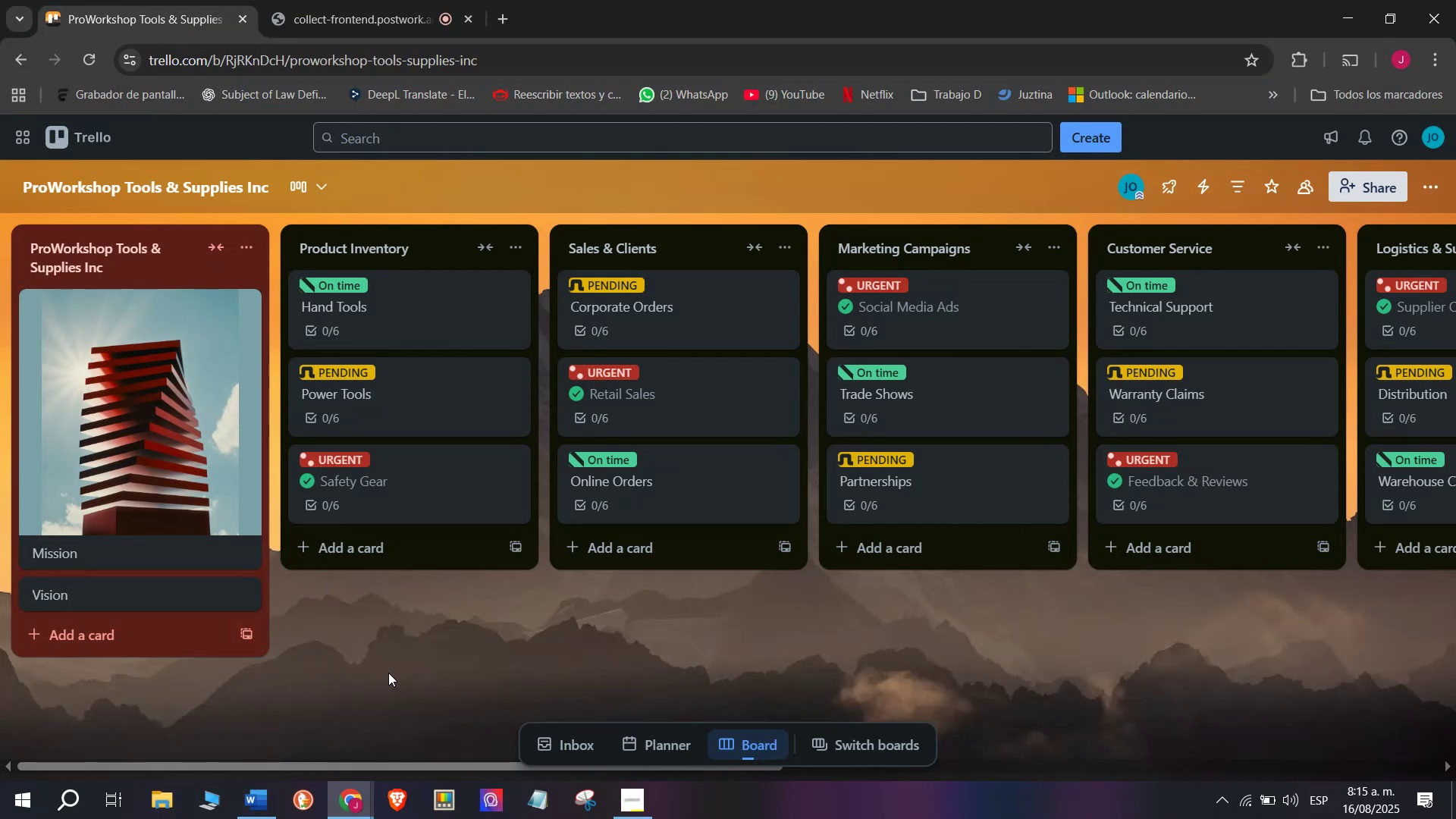 
left_click_drag(start_coordinate=[280, 762], to_coordinate=[361, 767])
 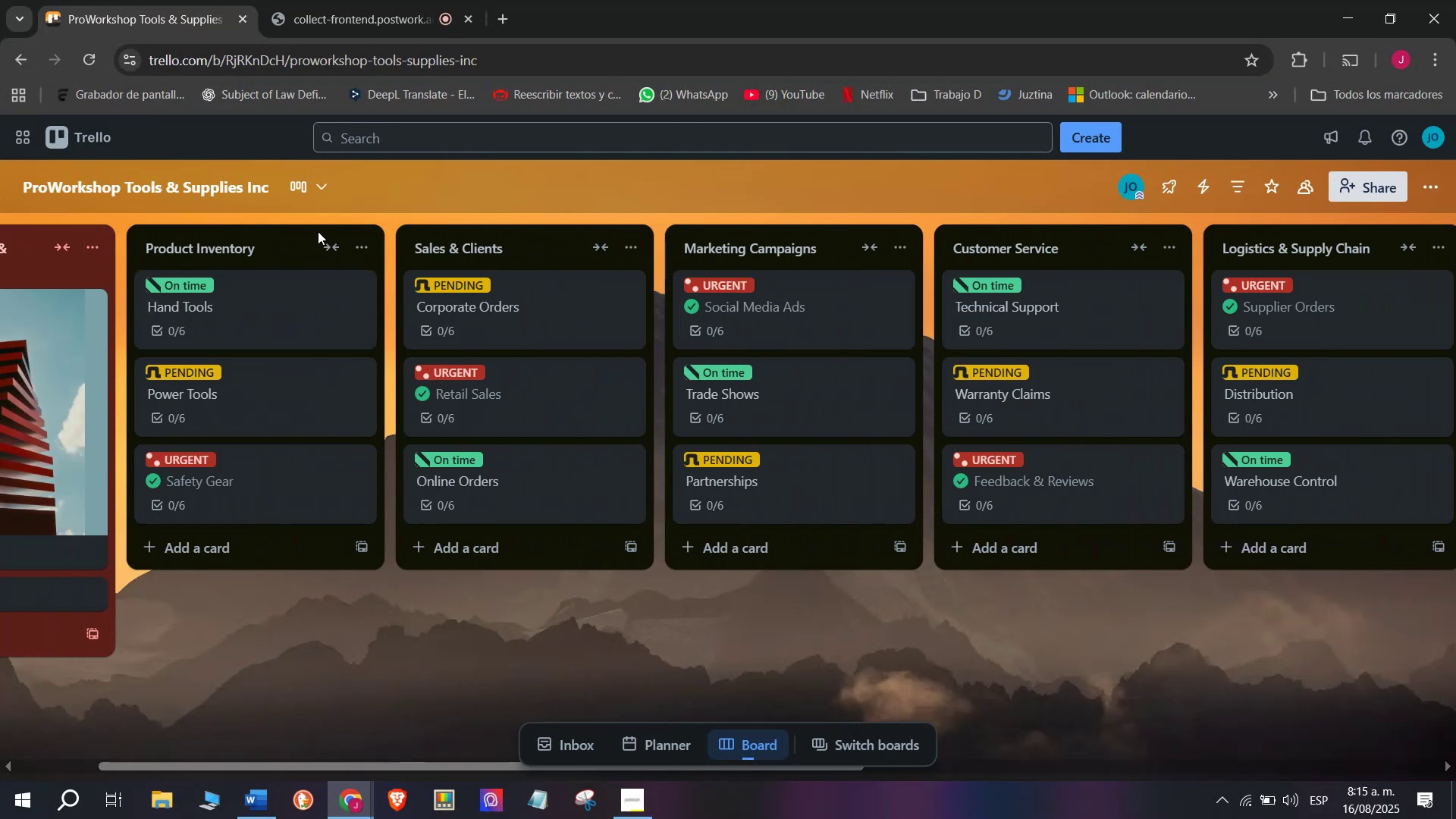 
double_click([315, 250])
 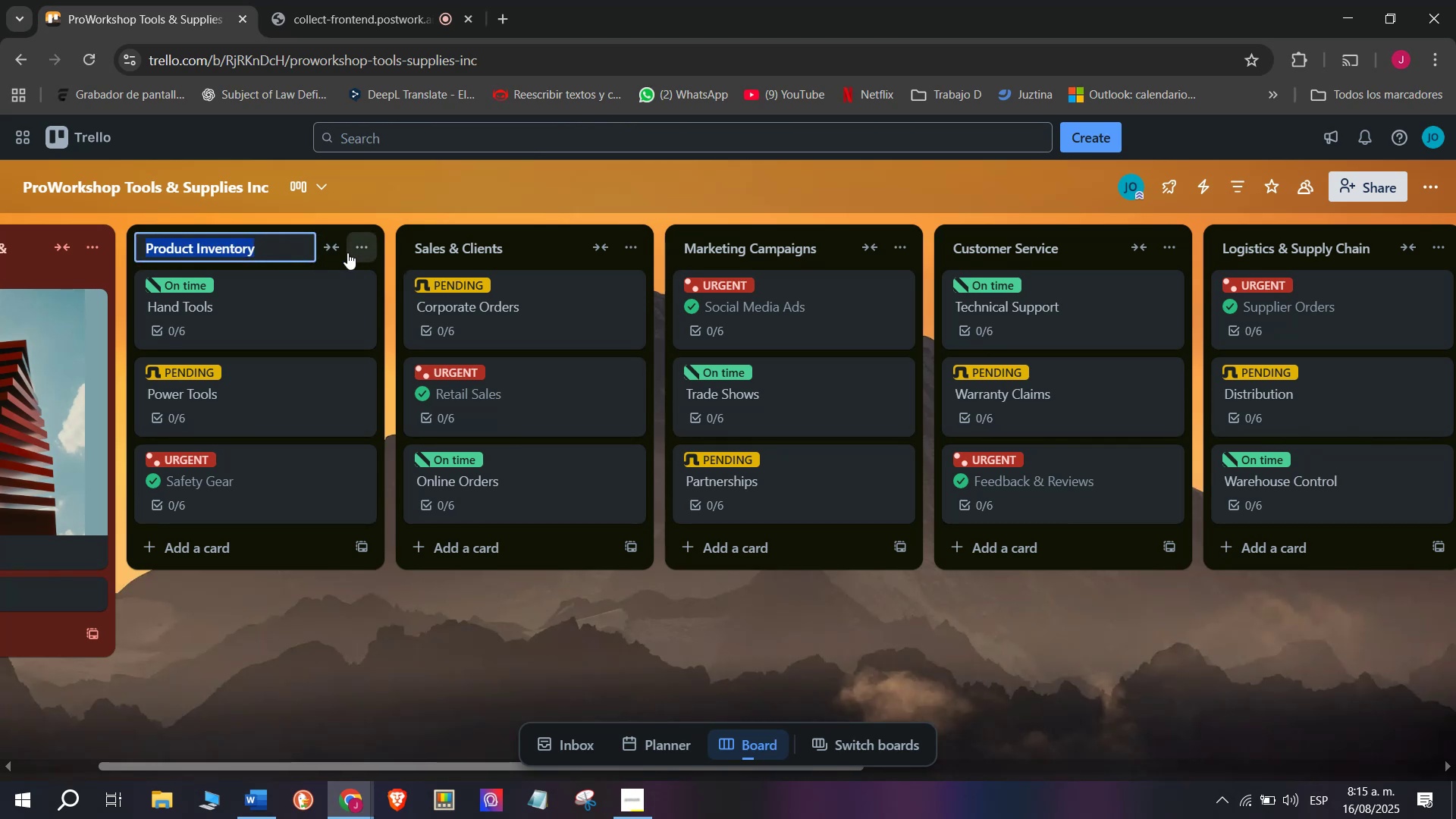 
left_click([353, 253])
 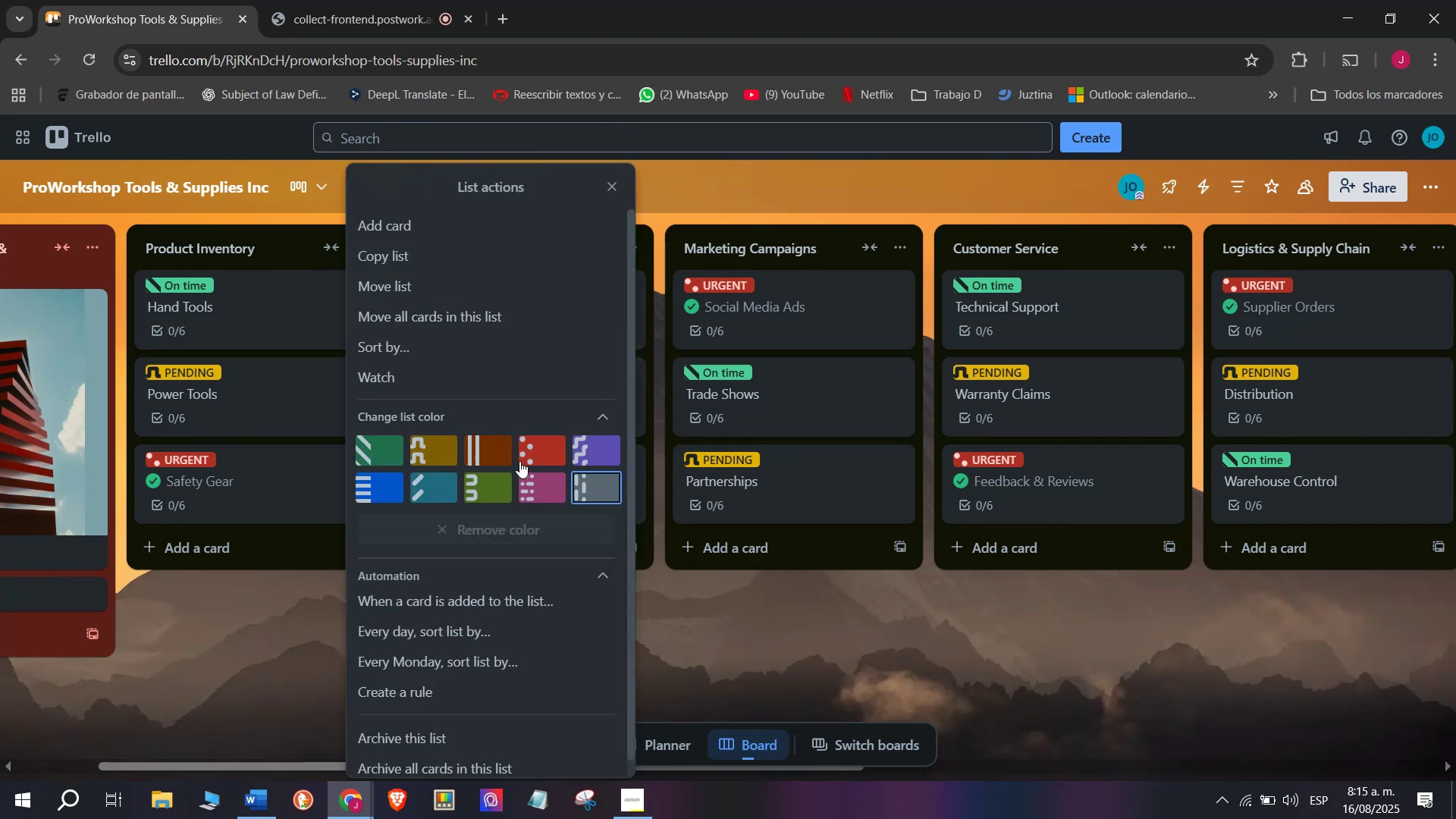 
left_click([607, 459])
 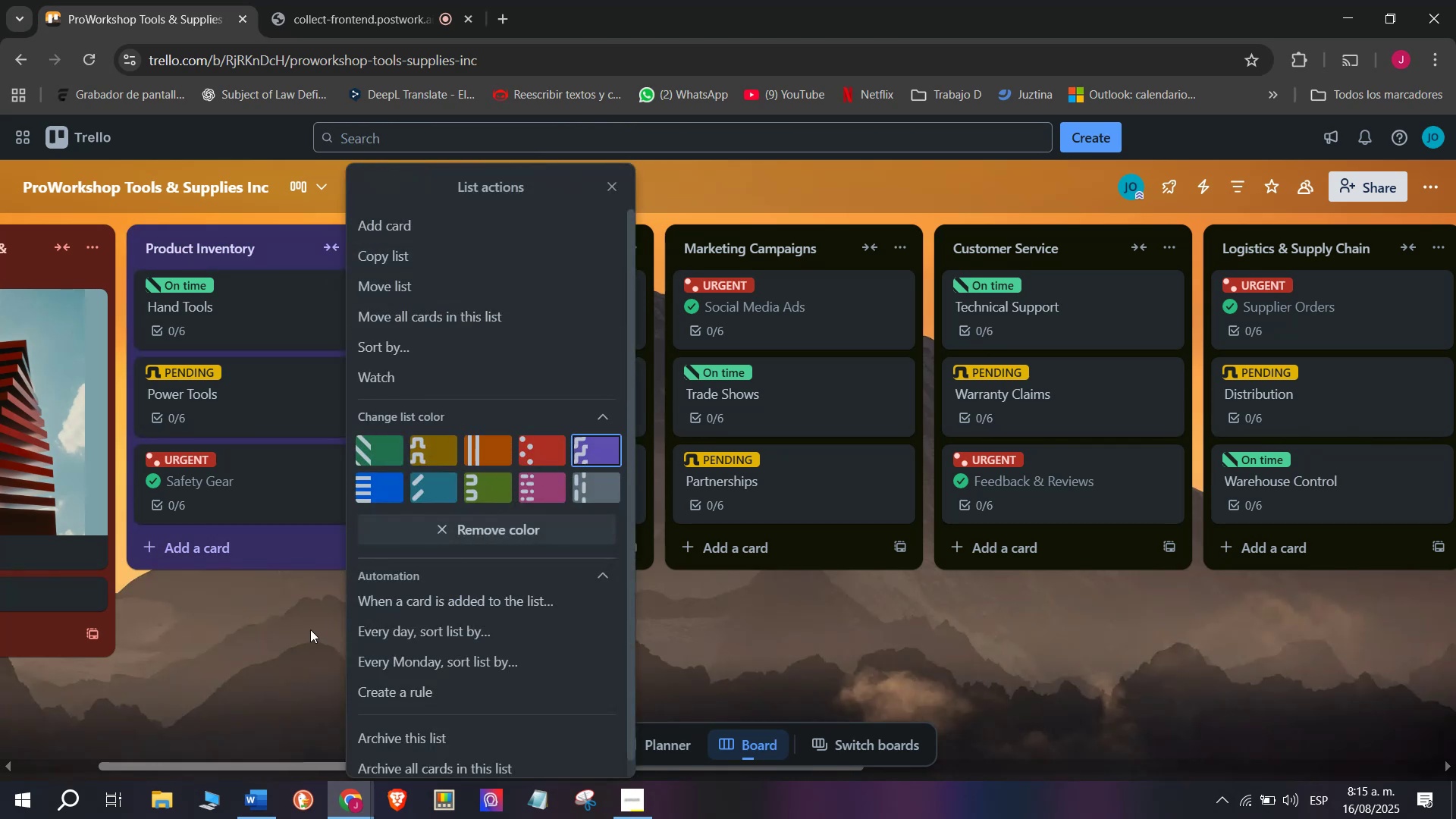 
left_click([310, 629])
 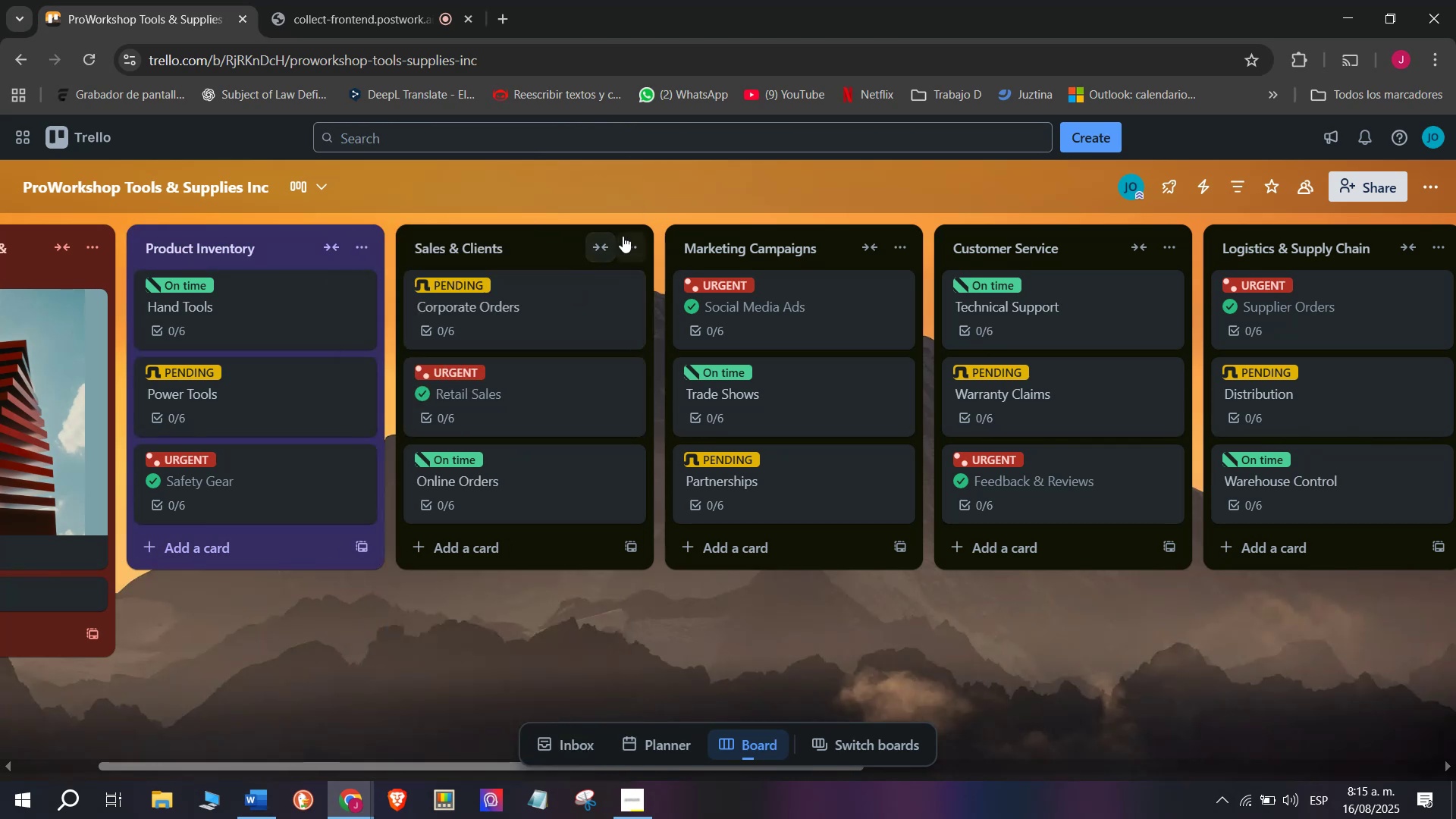 
left_click([633, 242])
 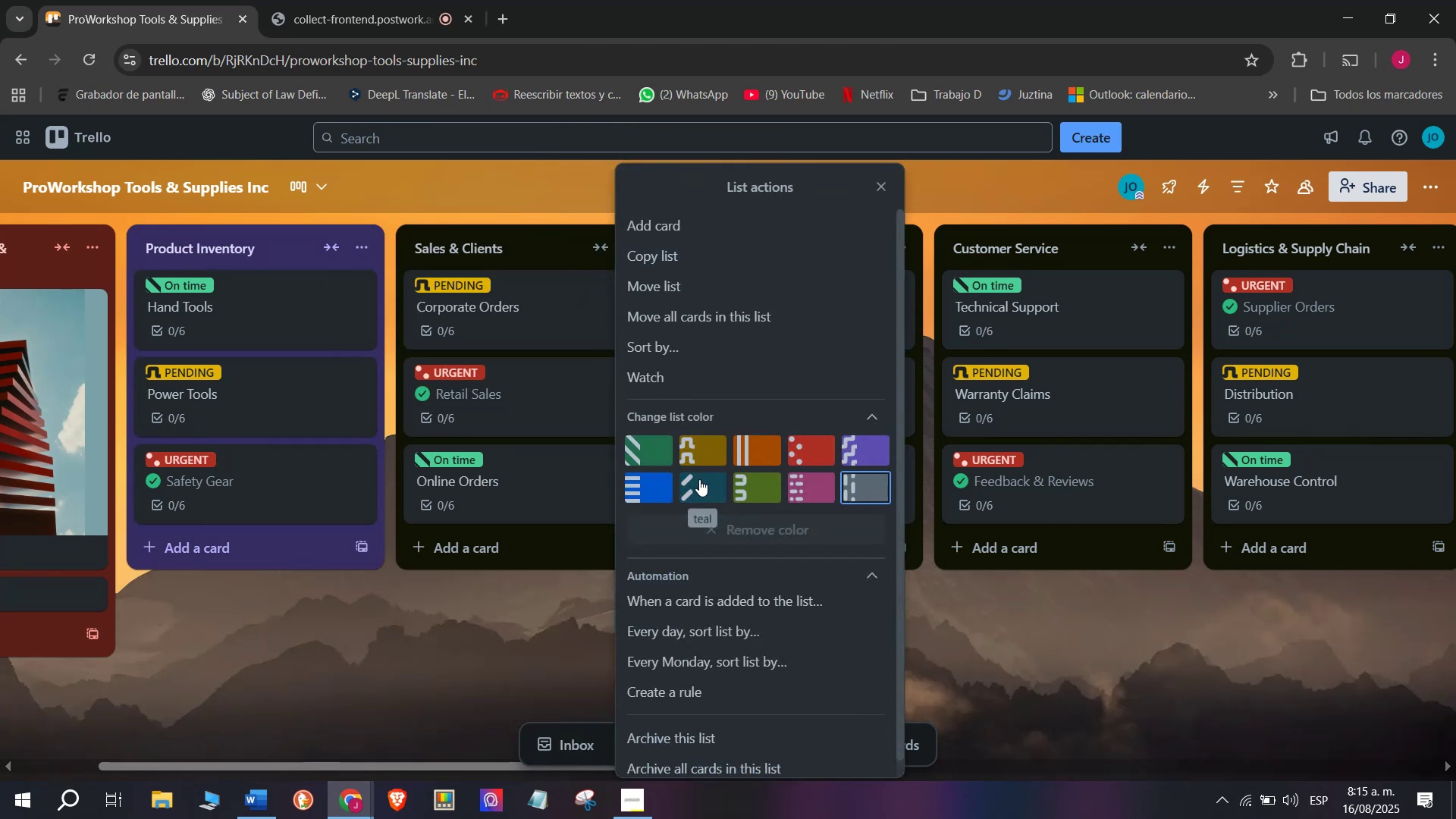 
double_click([418, 637])
 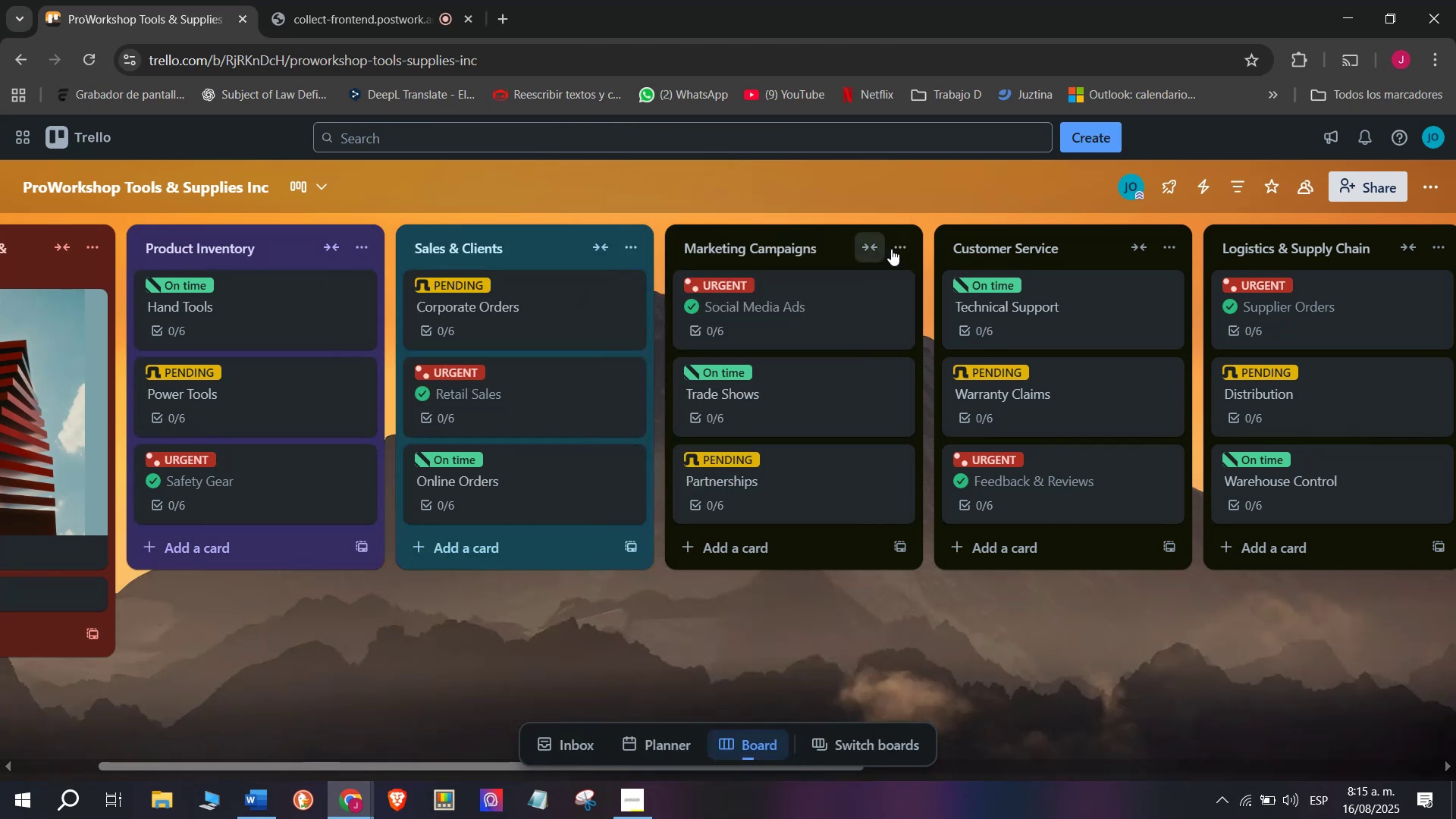 
left_click([902, 248])
 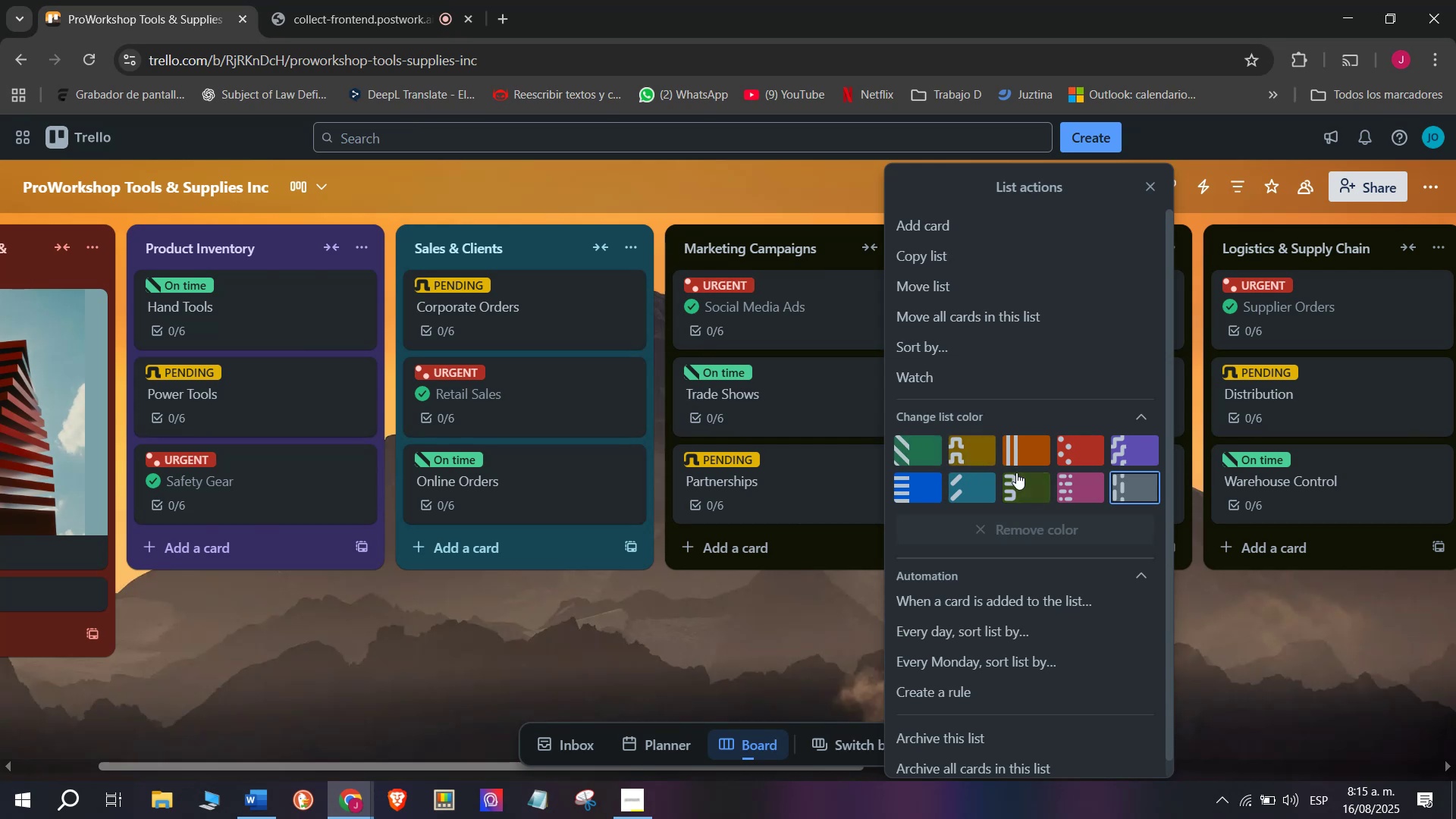 
left_click([973, 449])
 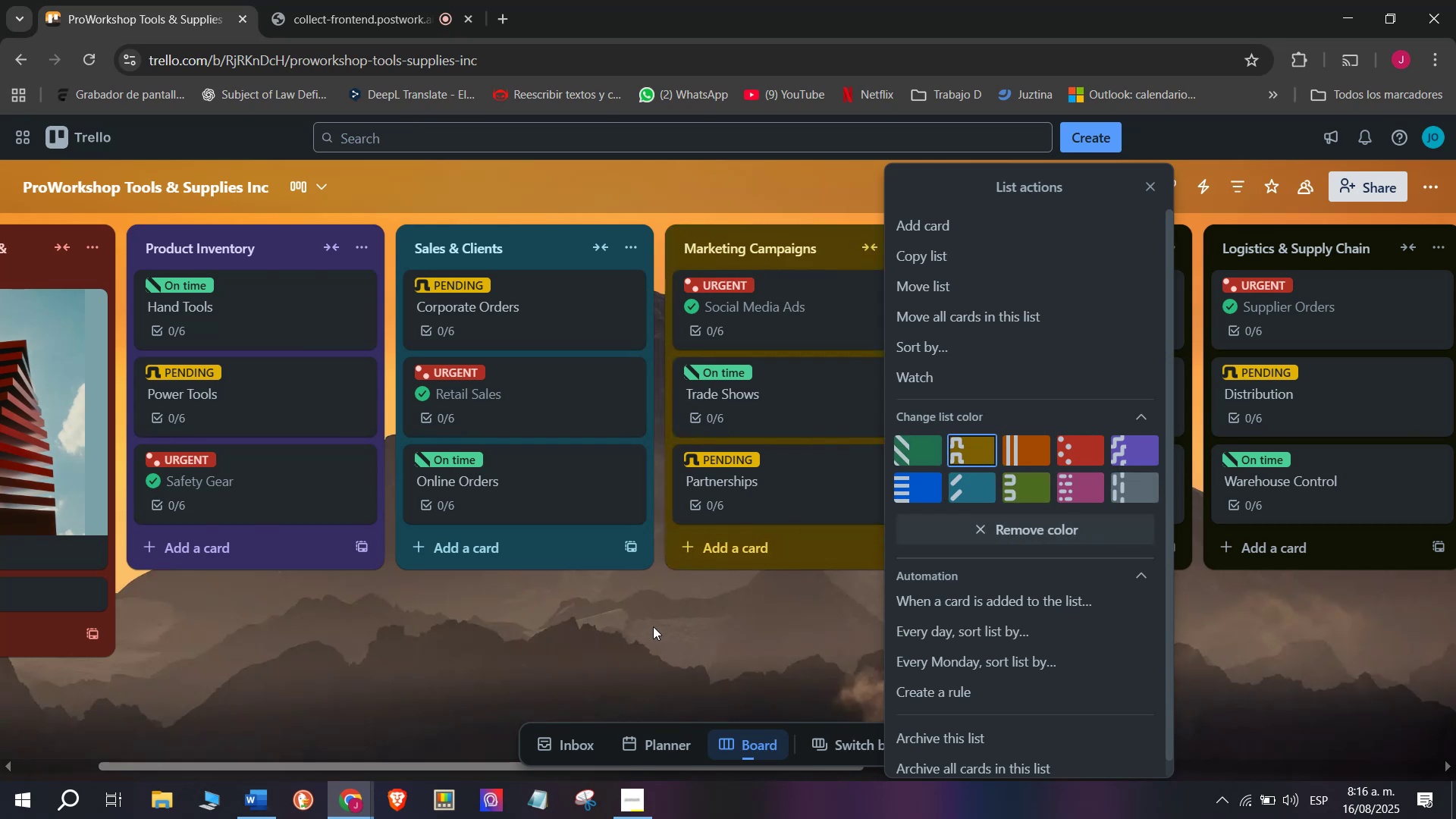 
left_click([649, 635])
 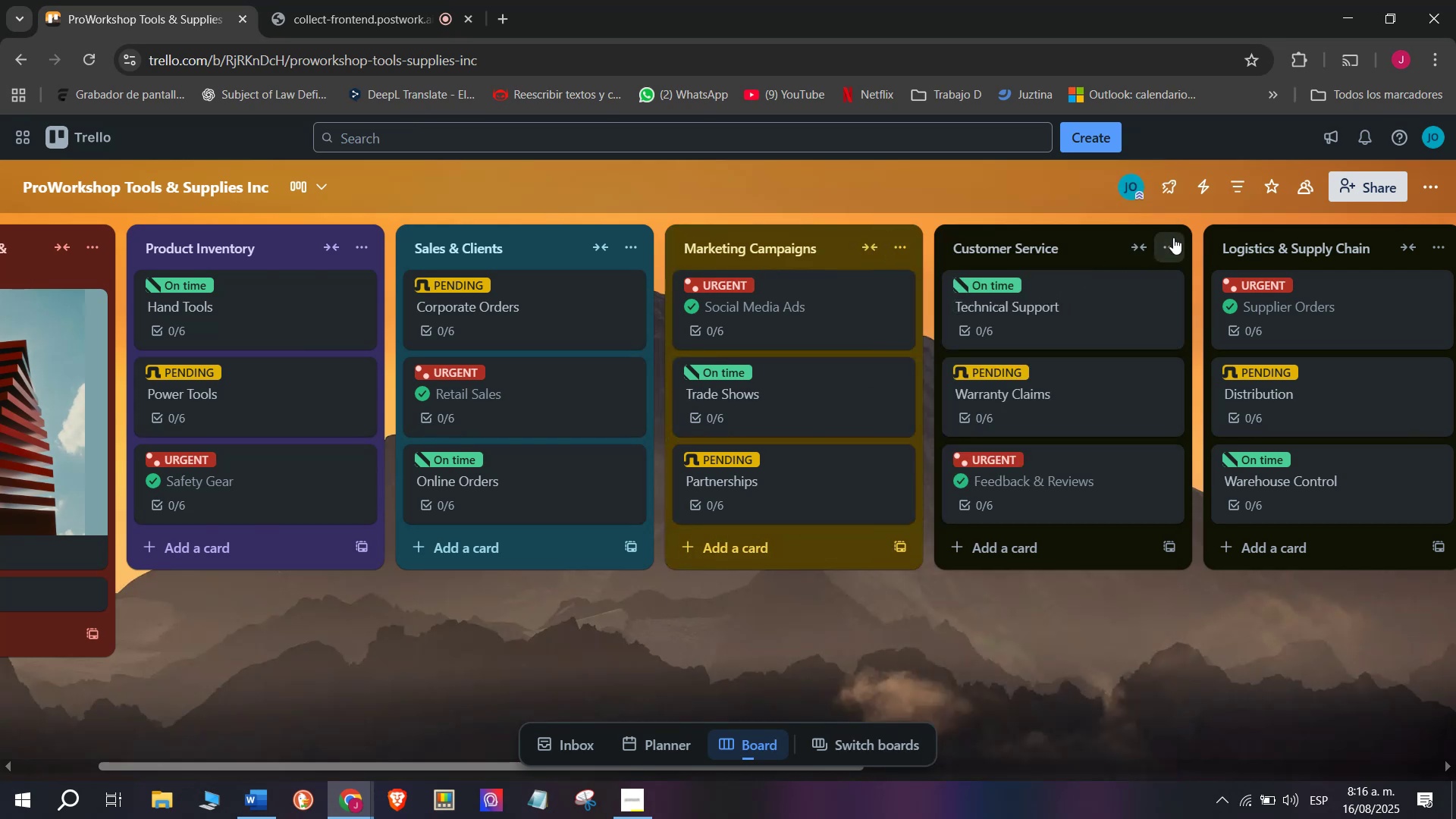 
left_click([1178, 234])
 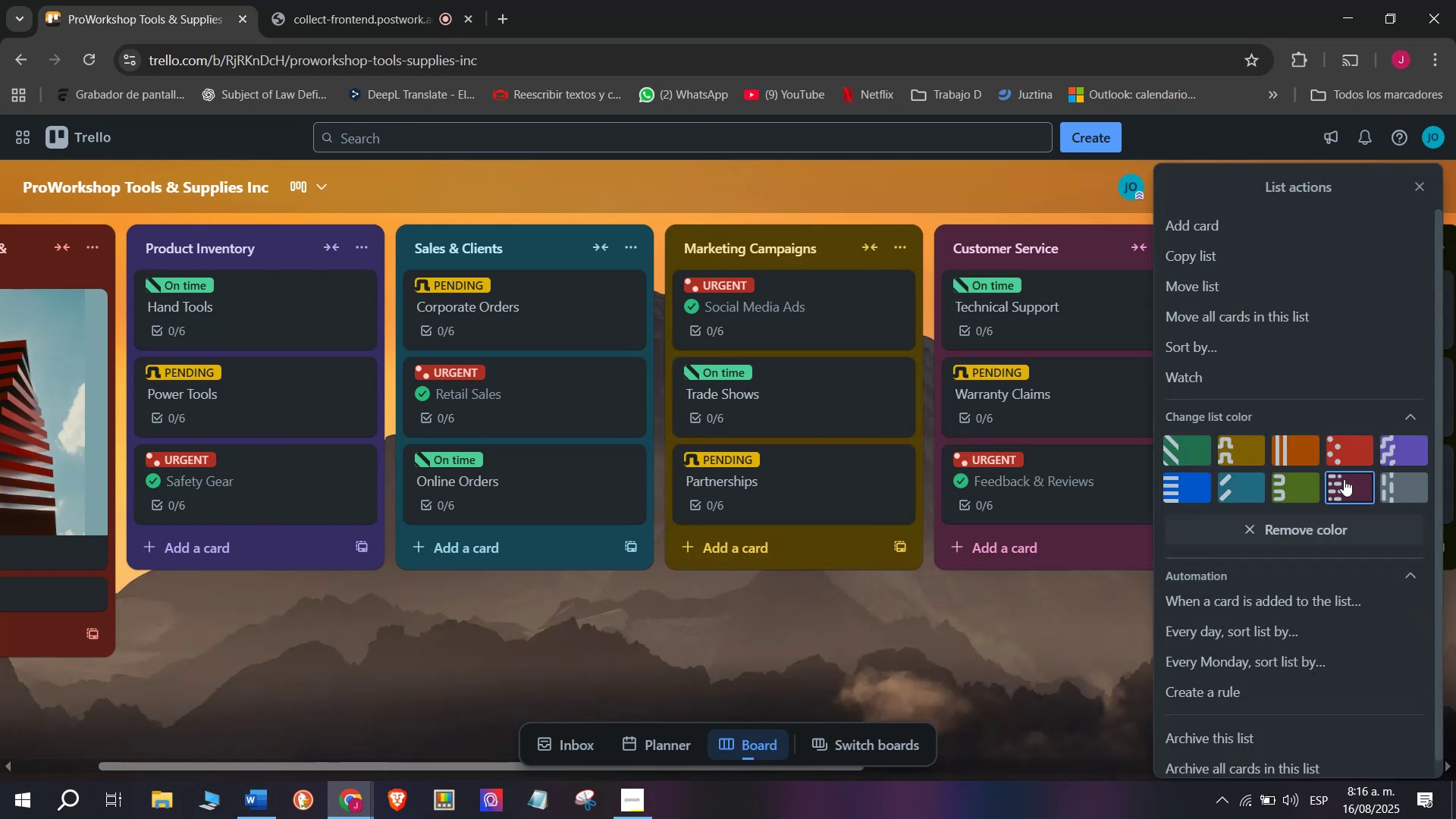 
double_click([965, 650])
 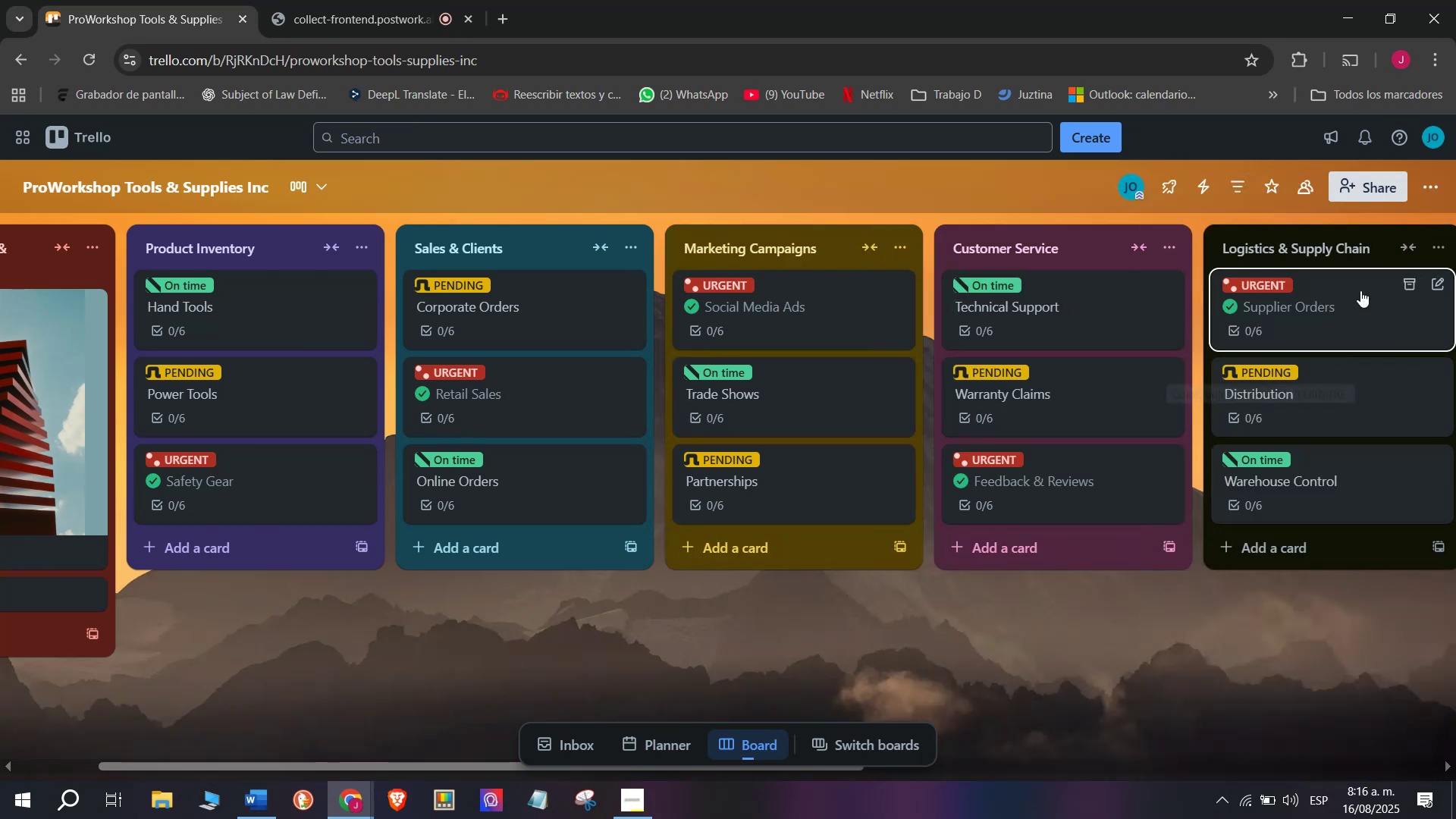 
scroll: coordinate [405, 340], scroll_direction: down, amount: 3.0
 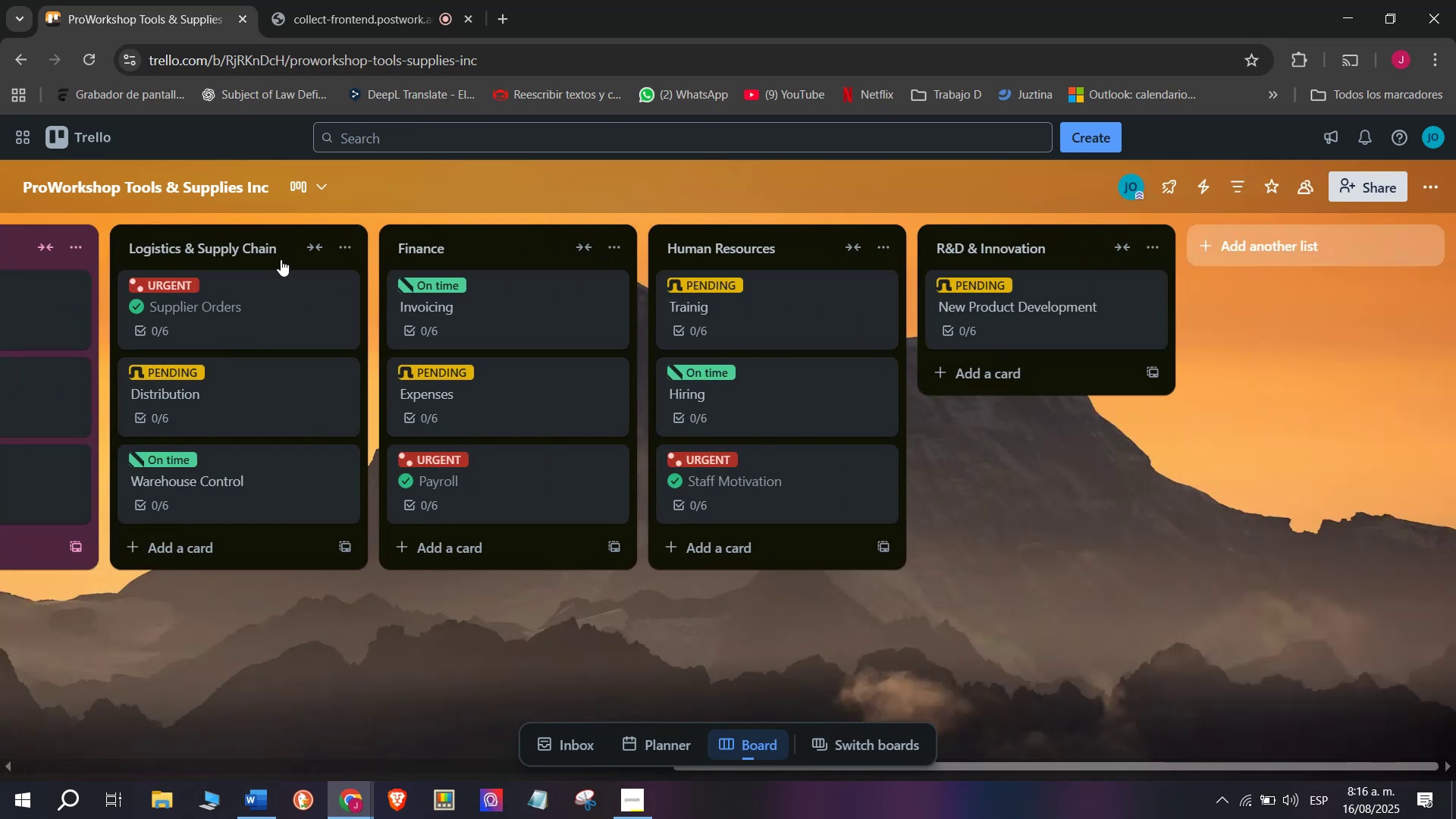 
left_click_drag(start_coordinate=[263, 248], to_coordinate=[752, 281])
 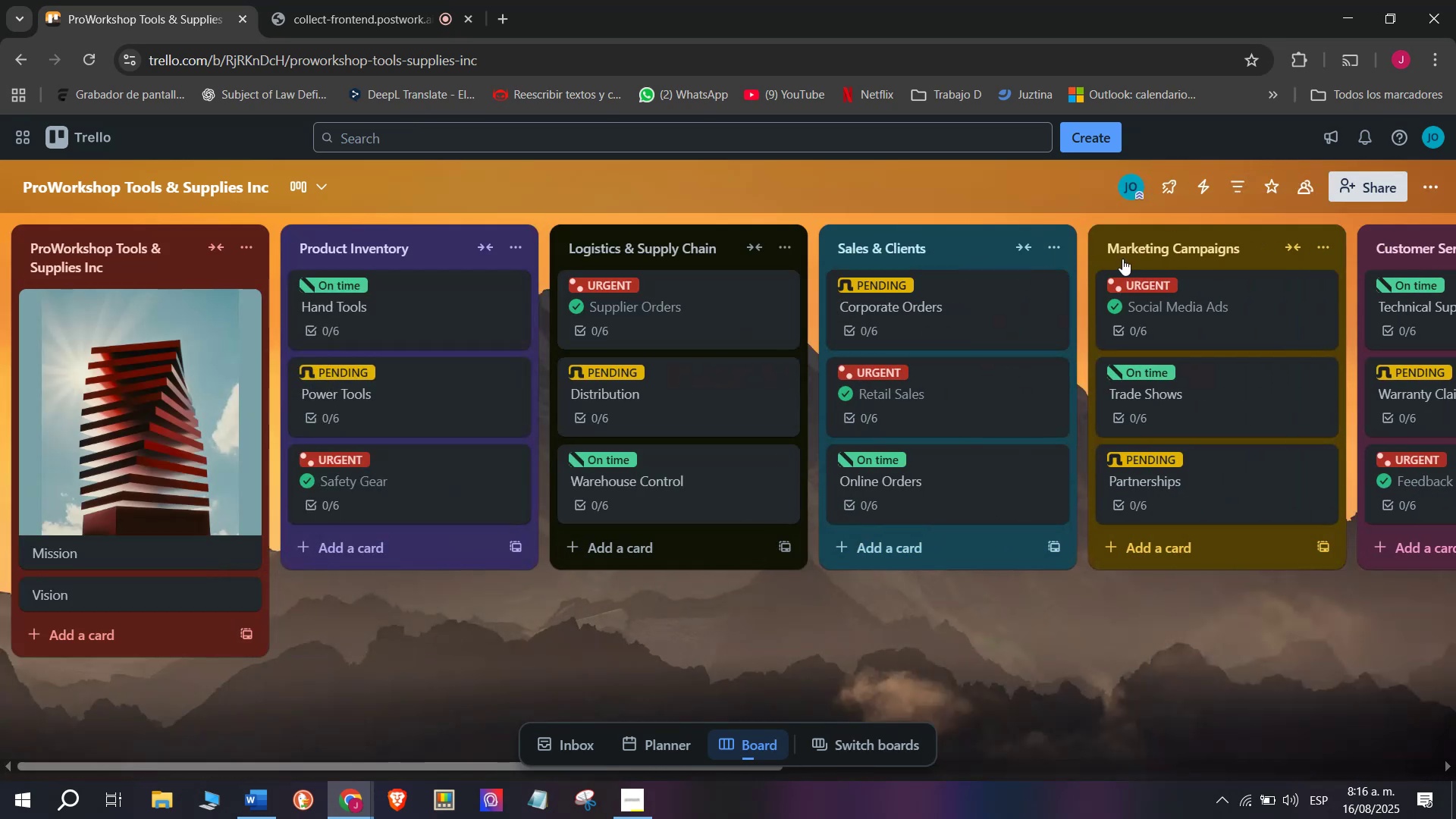 
scroll: coordinate [14, 262], scroll_direction: down, amount: 4.0
 